 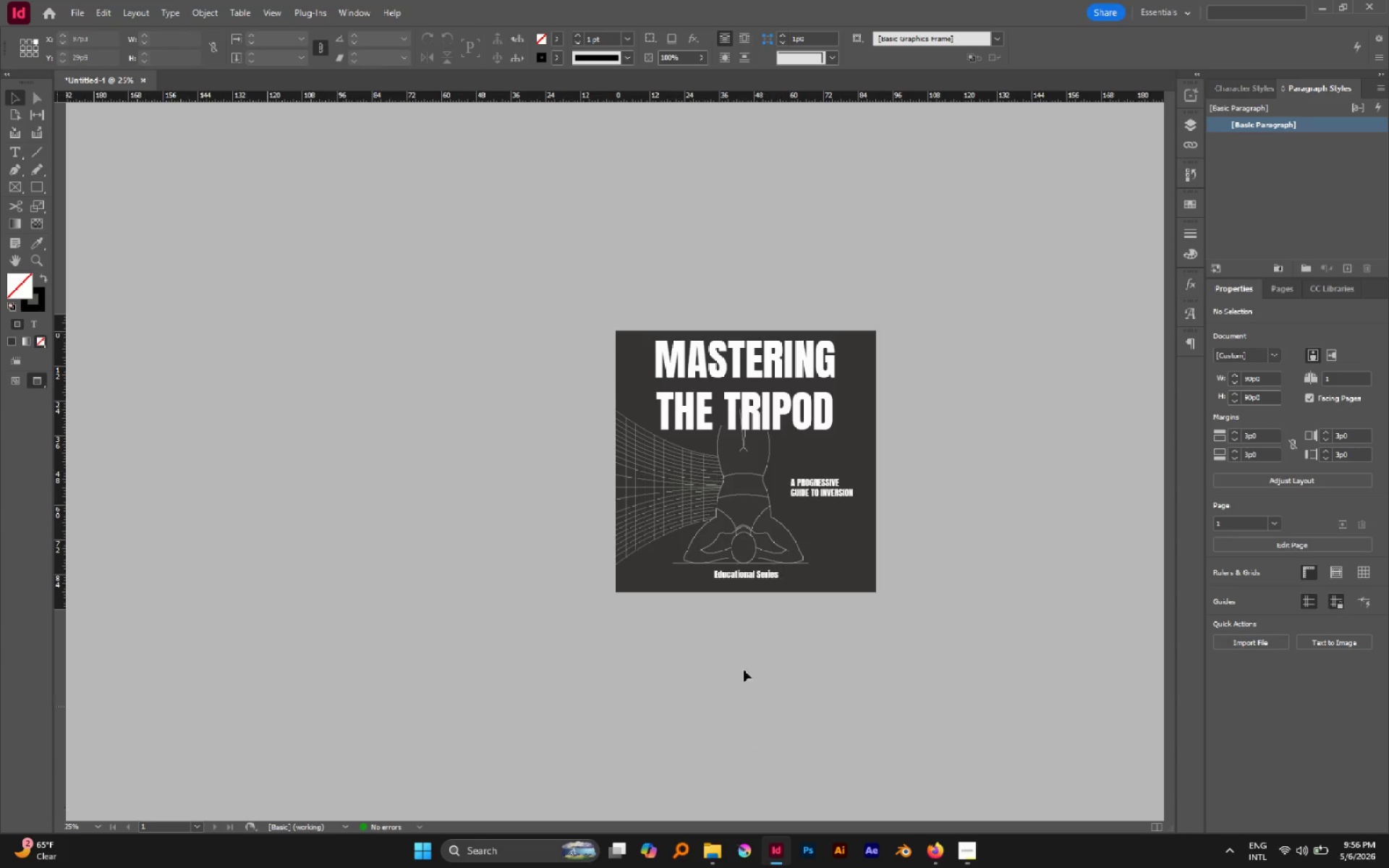 
scroll: coordinate [750, 579], scroll_direction: up, amount: 1.0
 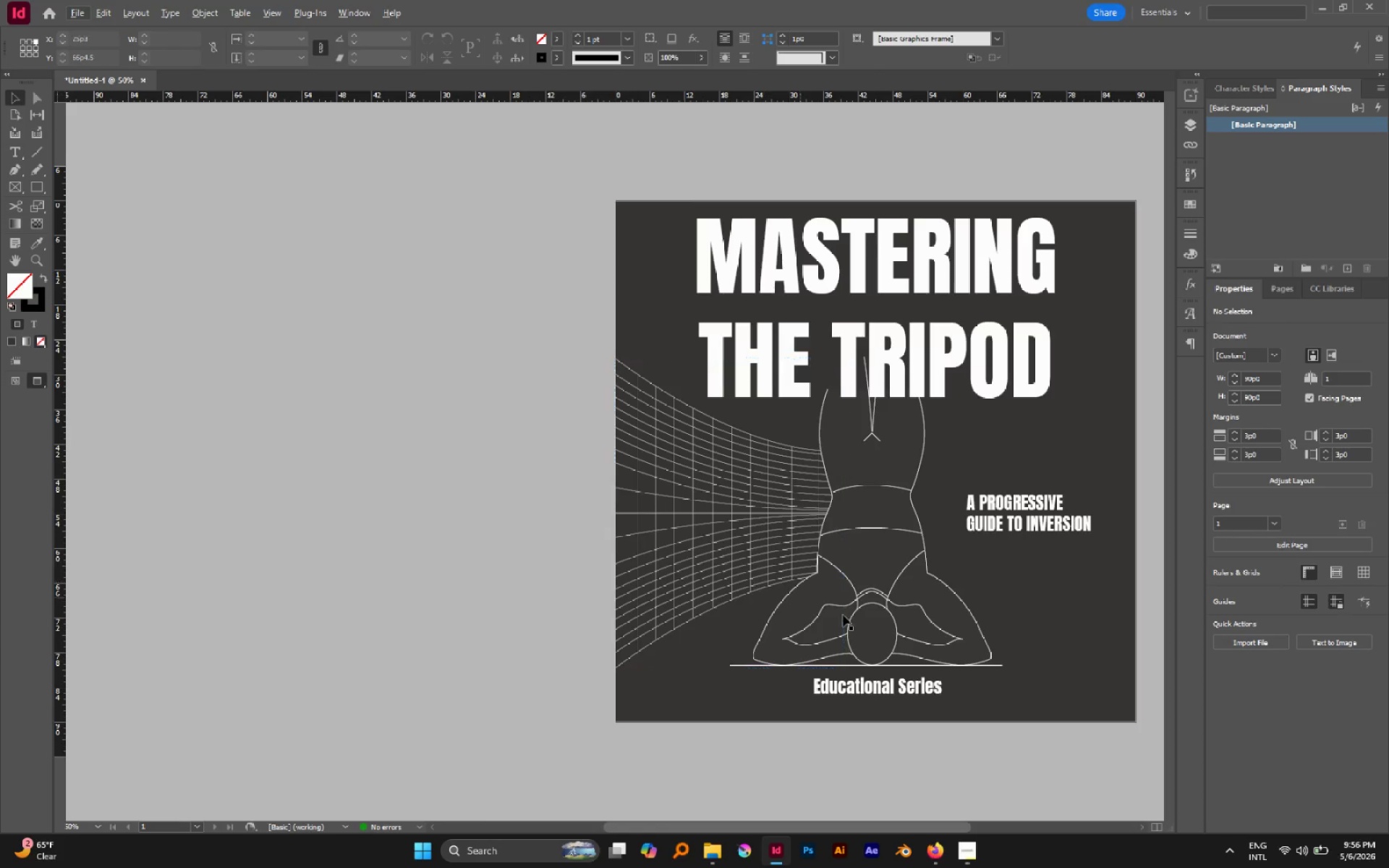 
hold_key(key=Space, duration=1.17)
 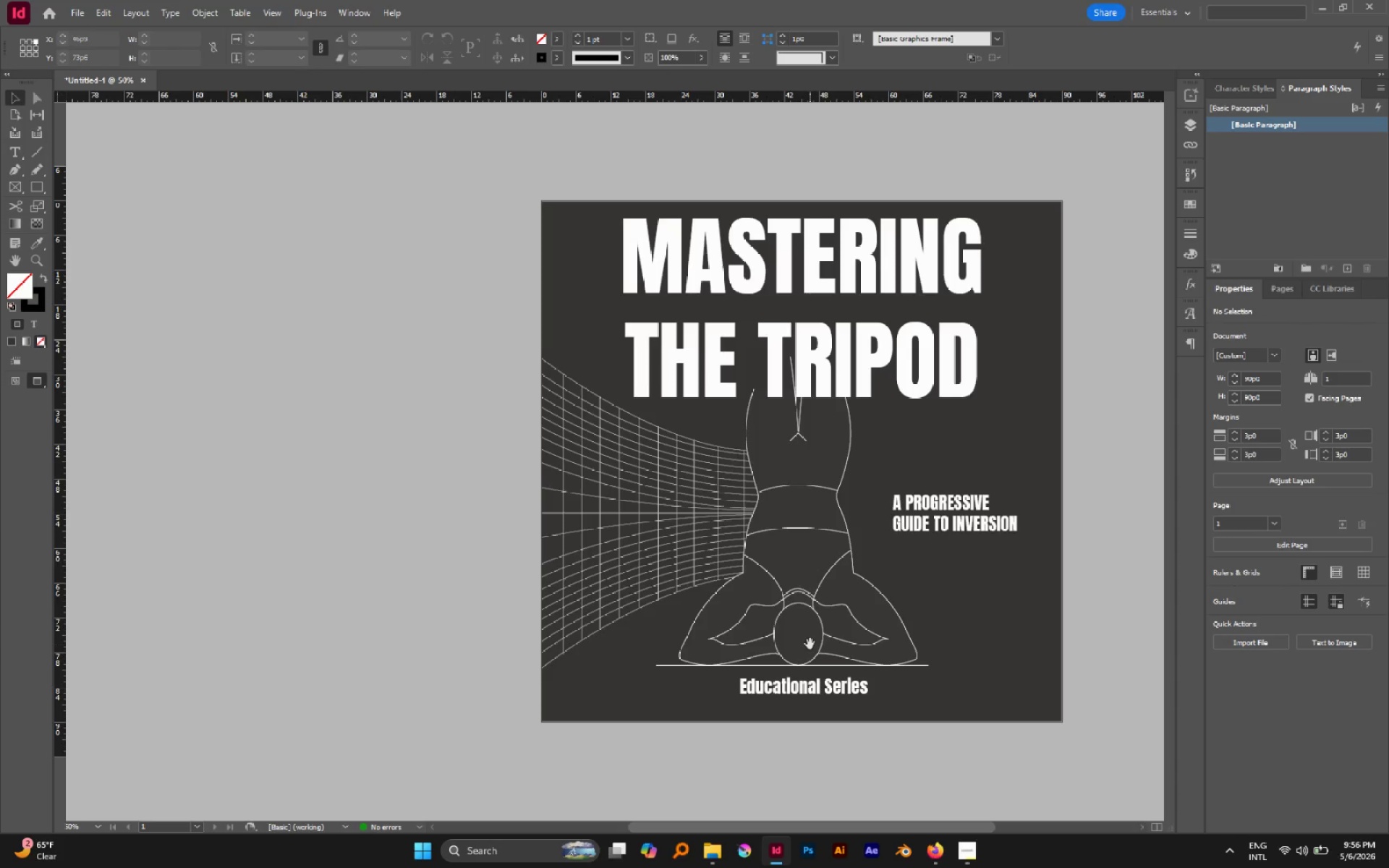 
left_click_drag(start_coordinate=[883, 627], to_coordinate=[810, 644])
 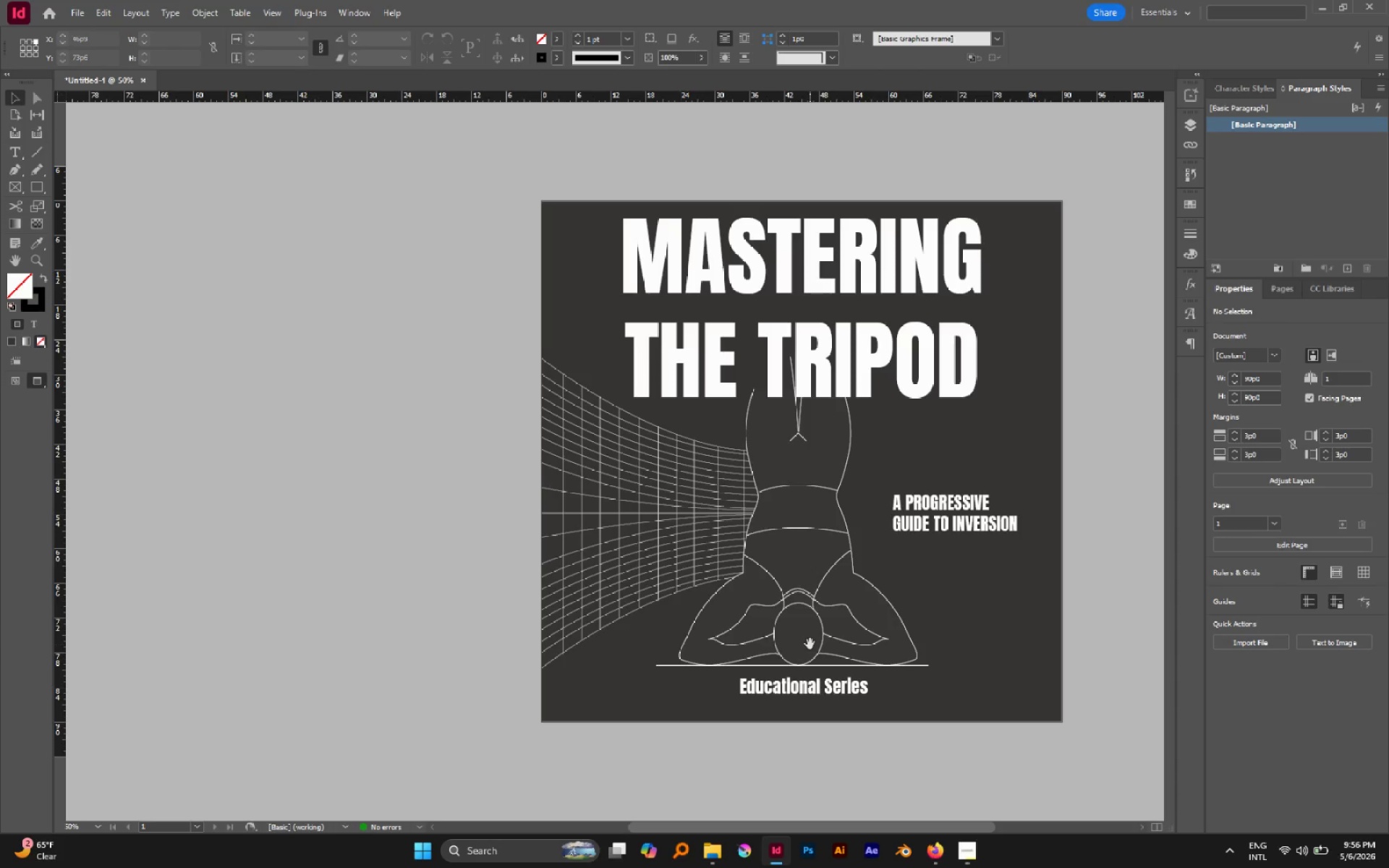 
wait(7.83)
 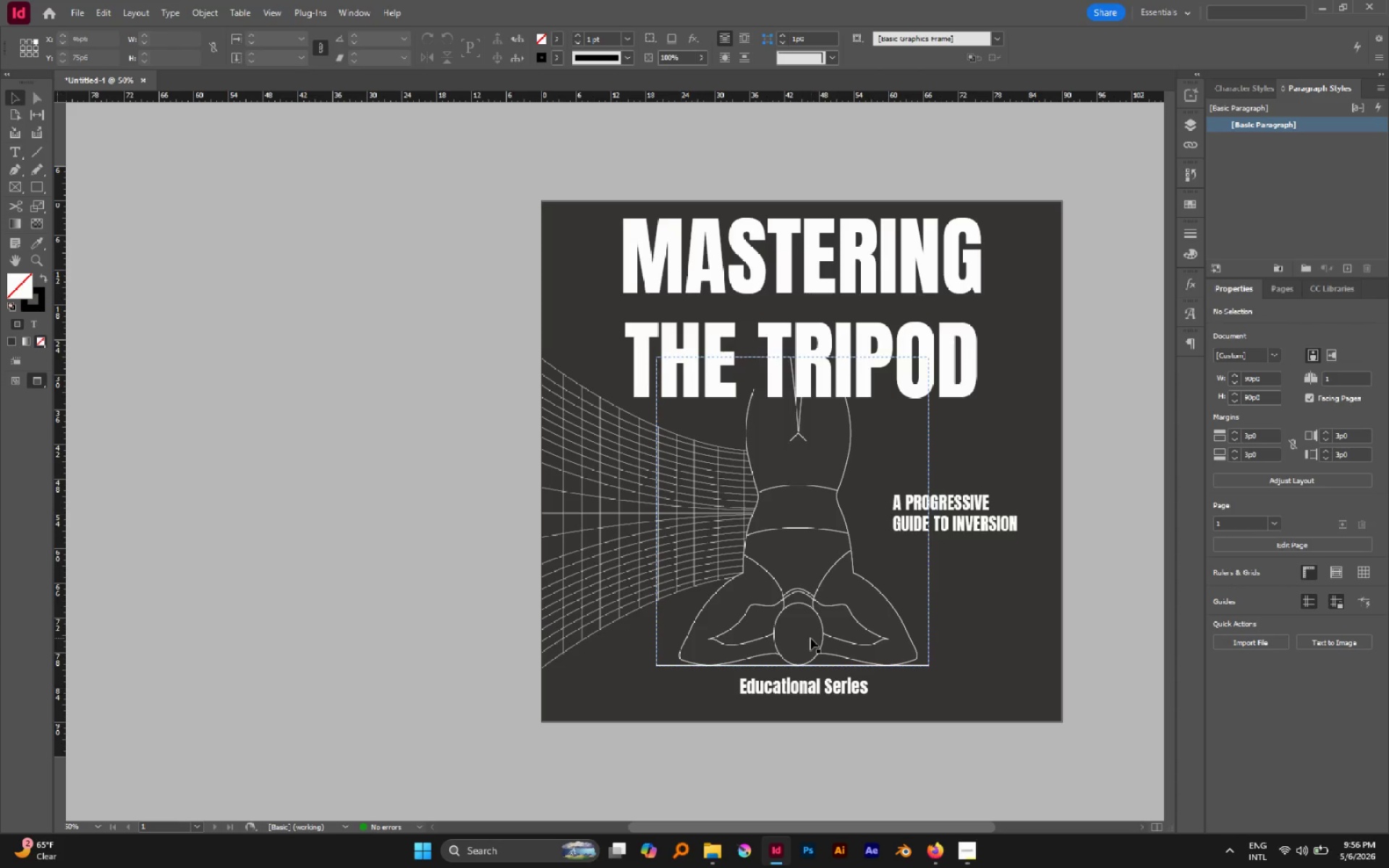 
key(W)
 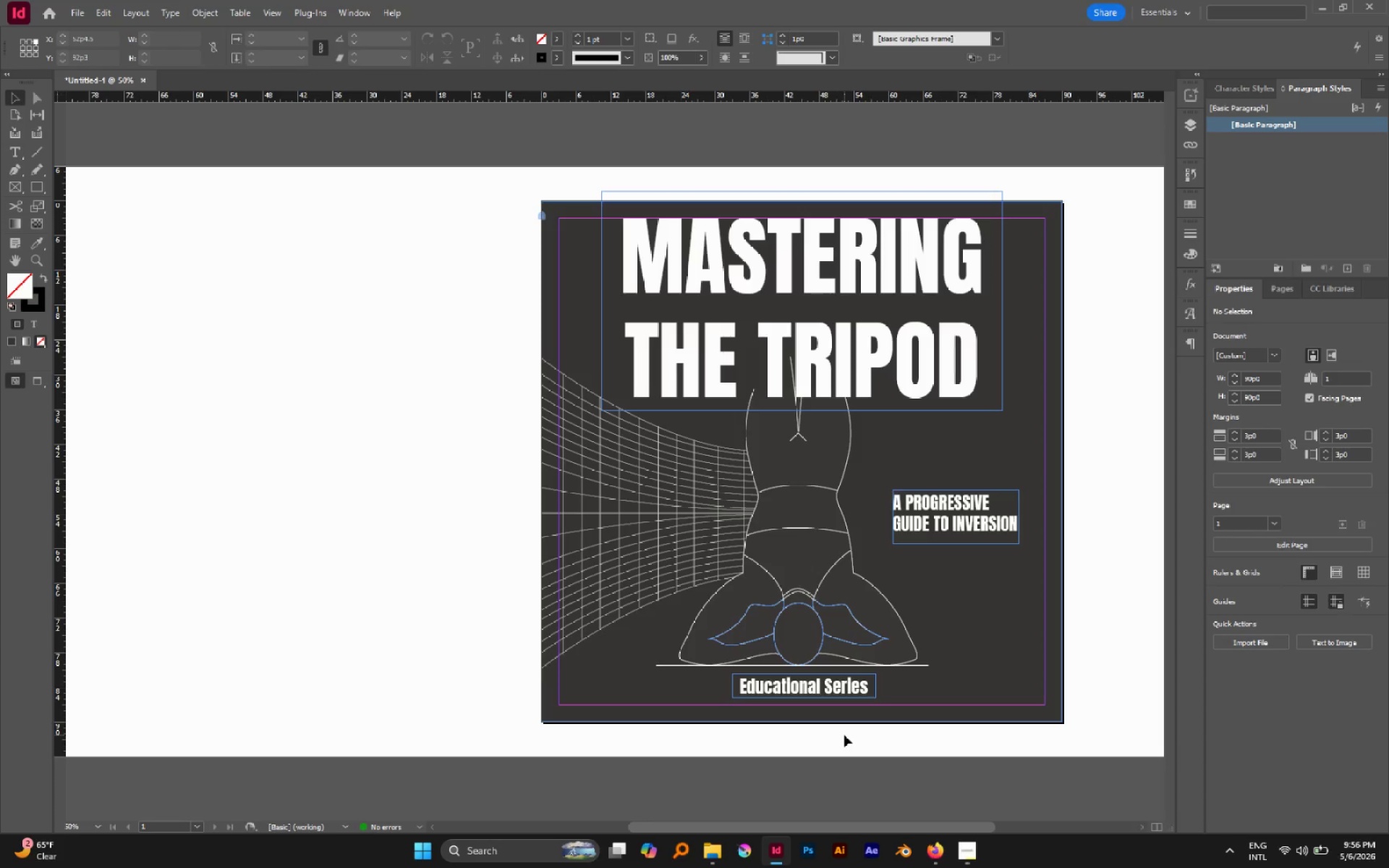 
left_click([844, 735])
 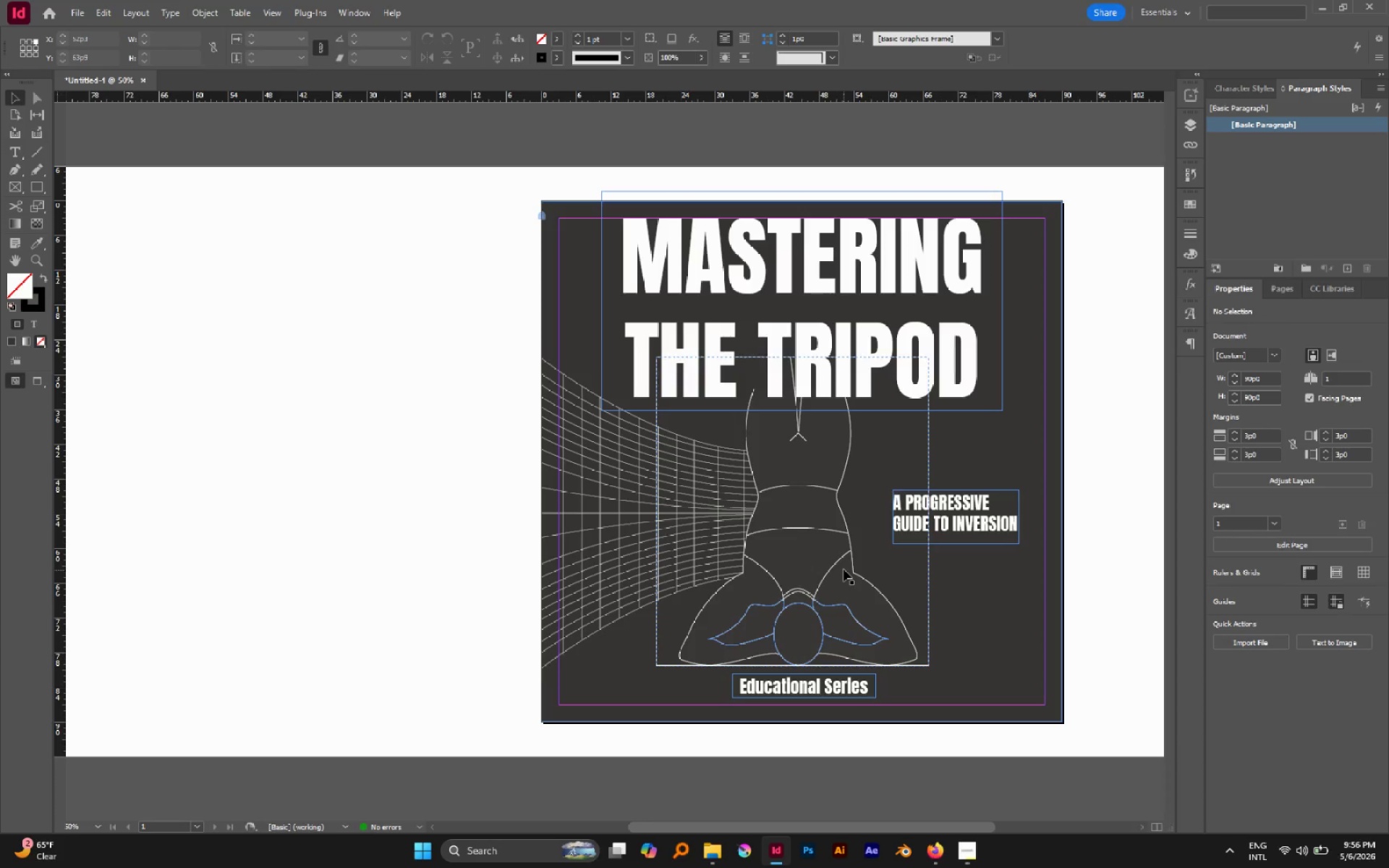 
left_click_drag(start_coordinate=[512, 444], to_coordinate=[935, 599])
 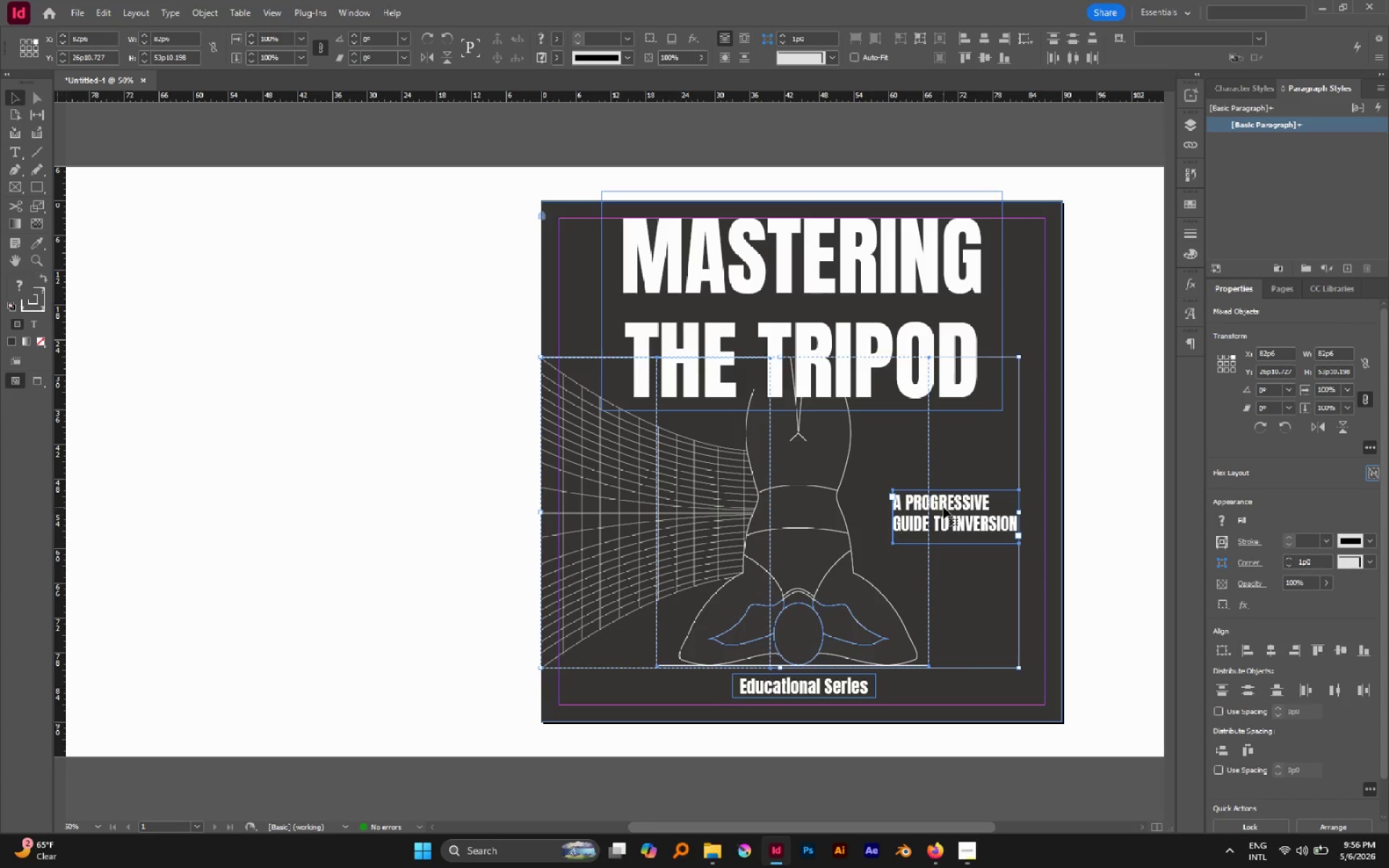 
left_click_drag(start_coordinate=[943, 506], to_coordinate=[943, 481])
 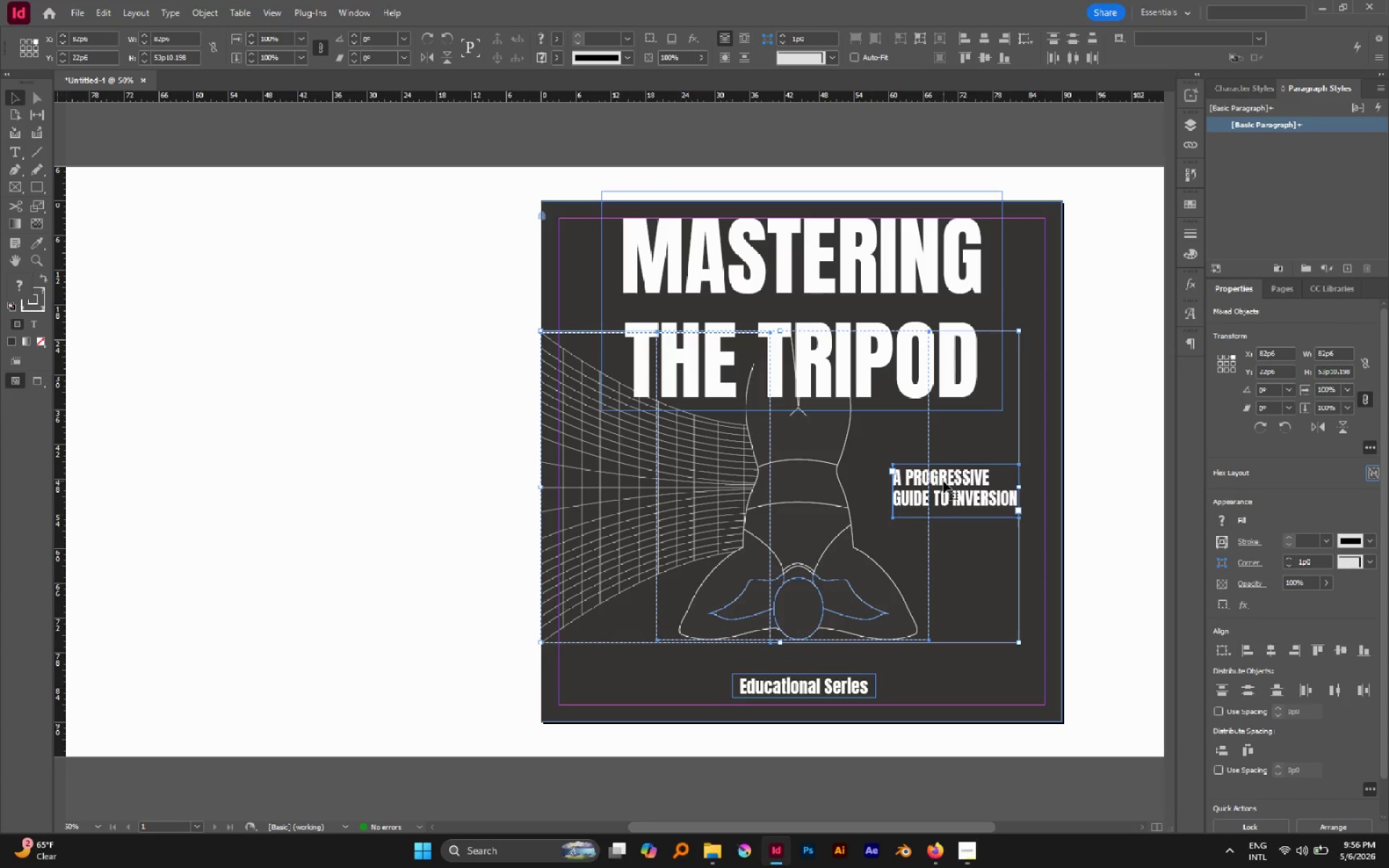 
hold_key(key=ShiftLeft, duration=0.92)
 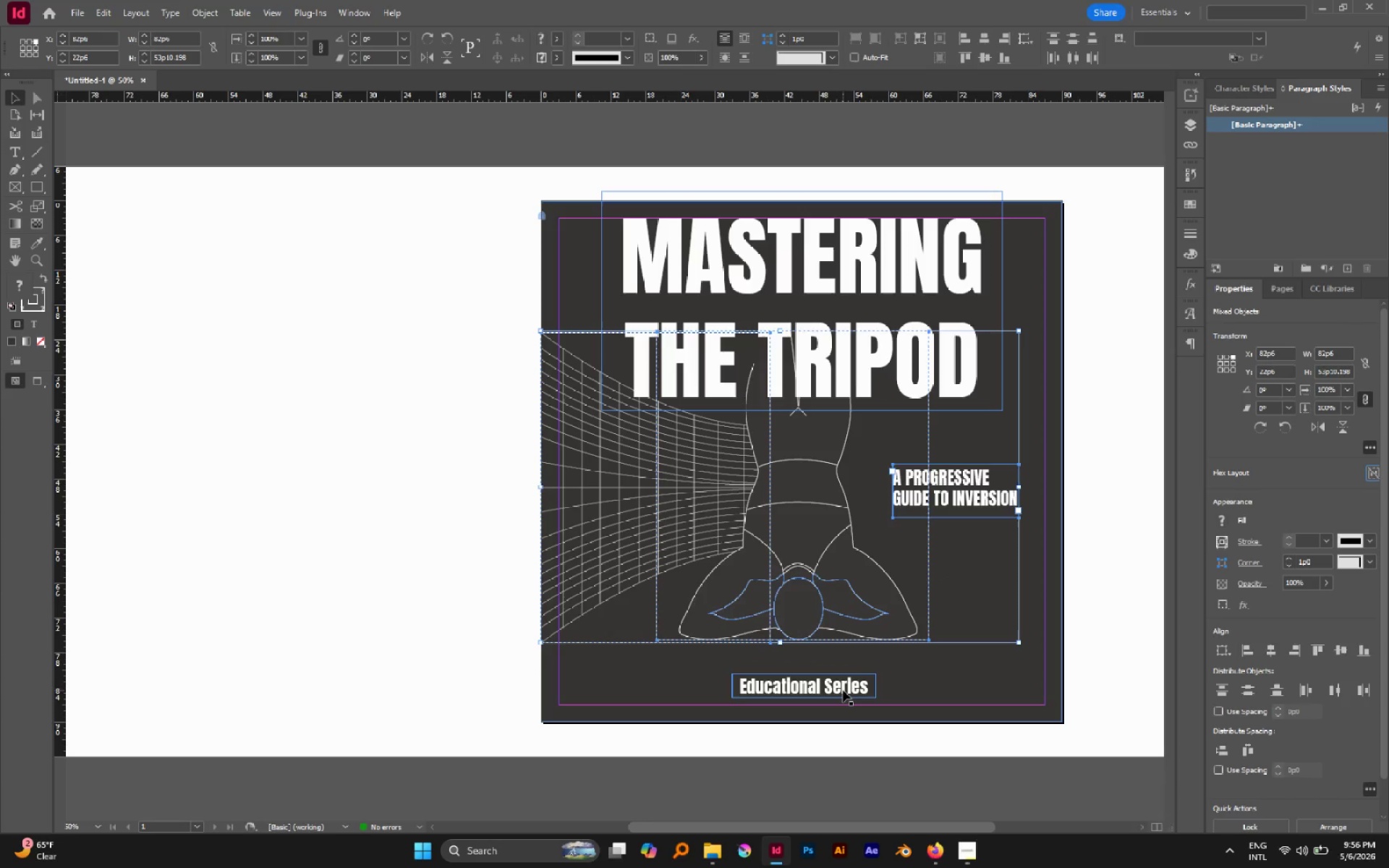 
key(Control+Z)
 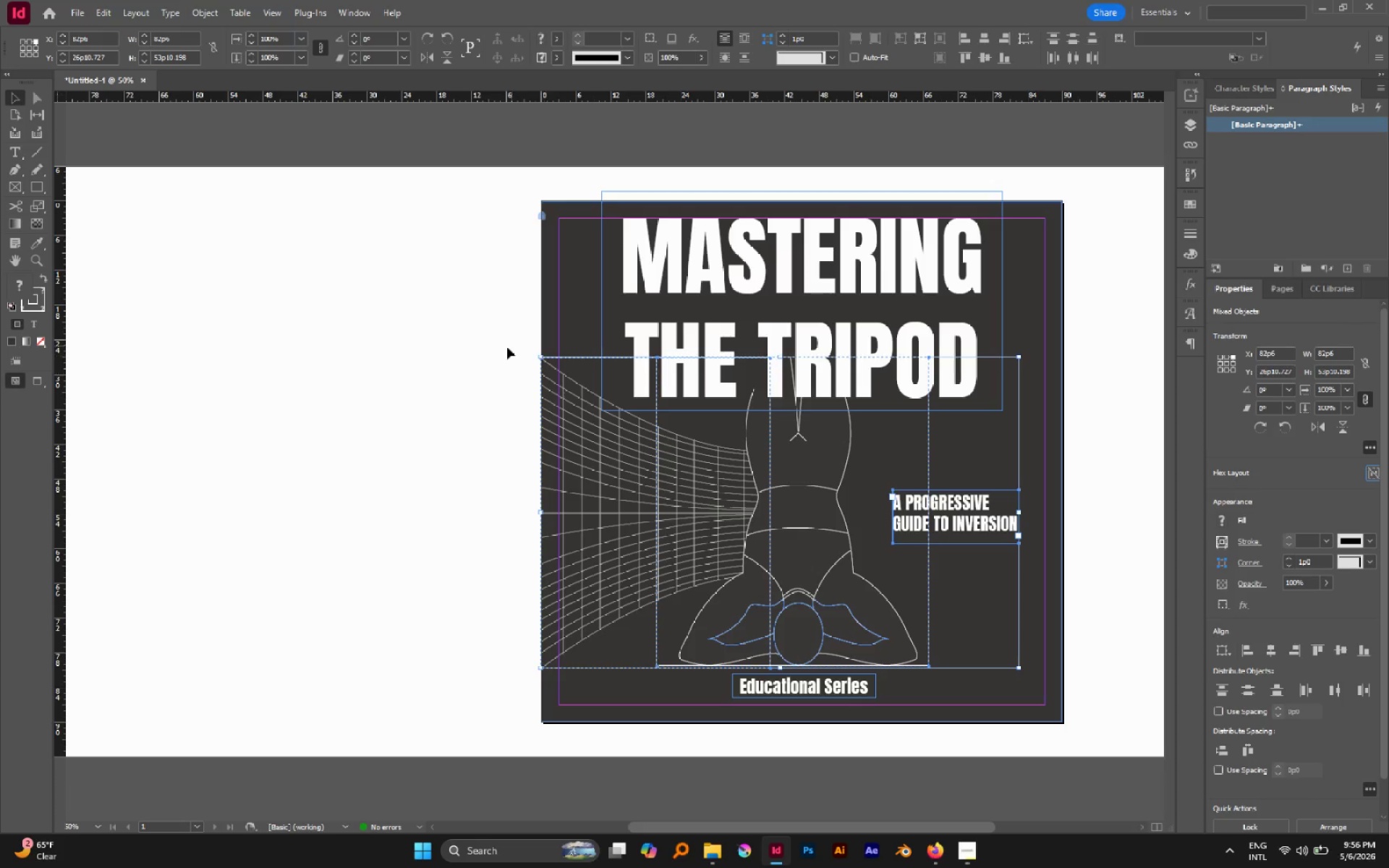 
left_click_drag(start_coordinate=[482, 445], to_coordinate=[1074, 716])
 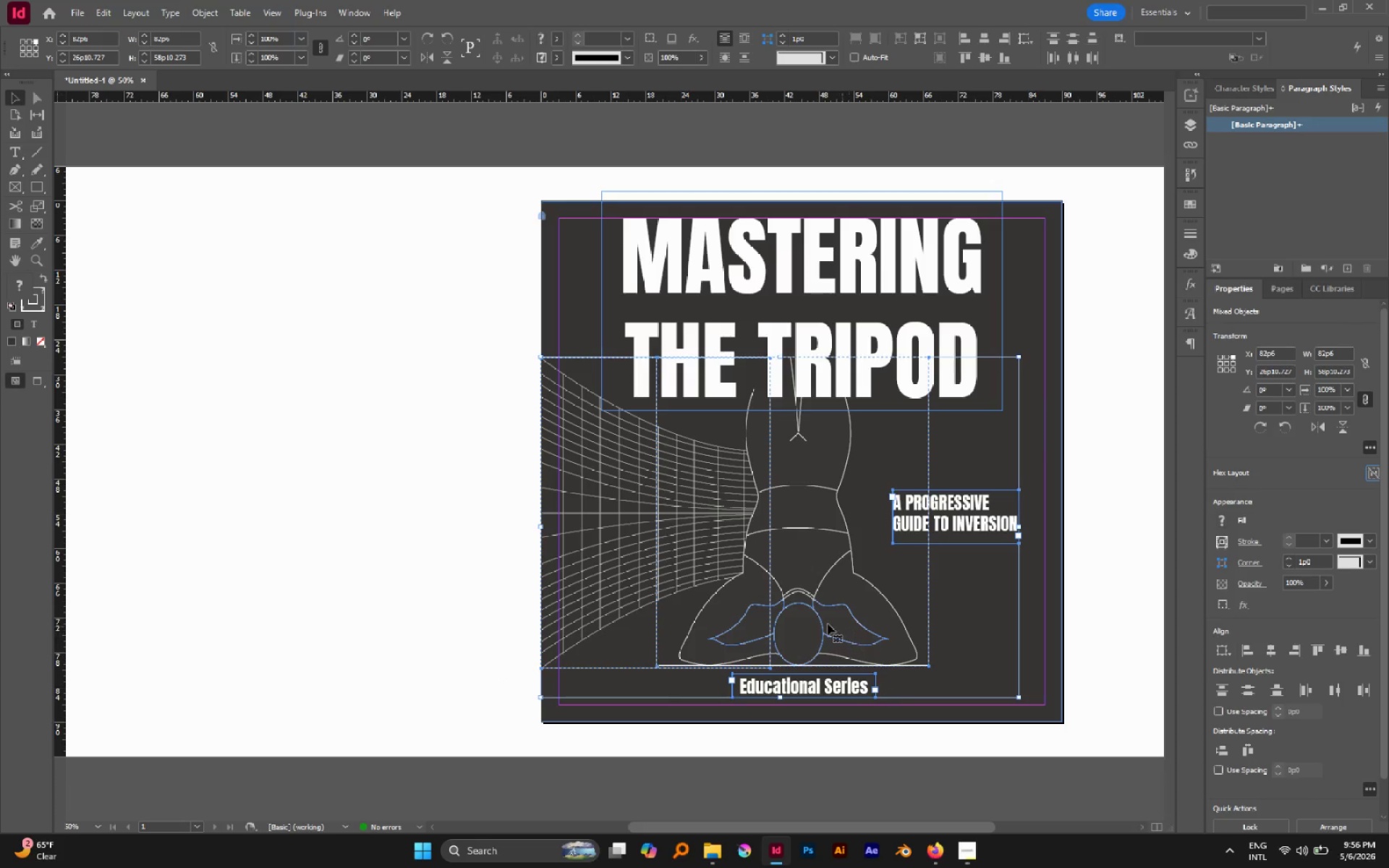 
left_click_drag(start_coordinate=[804, 627], to_coordinate=[802, 592])
 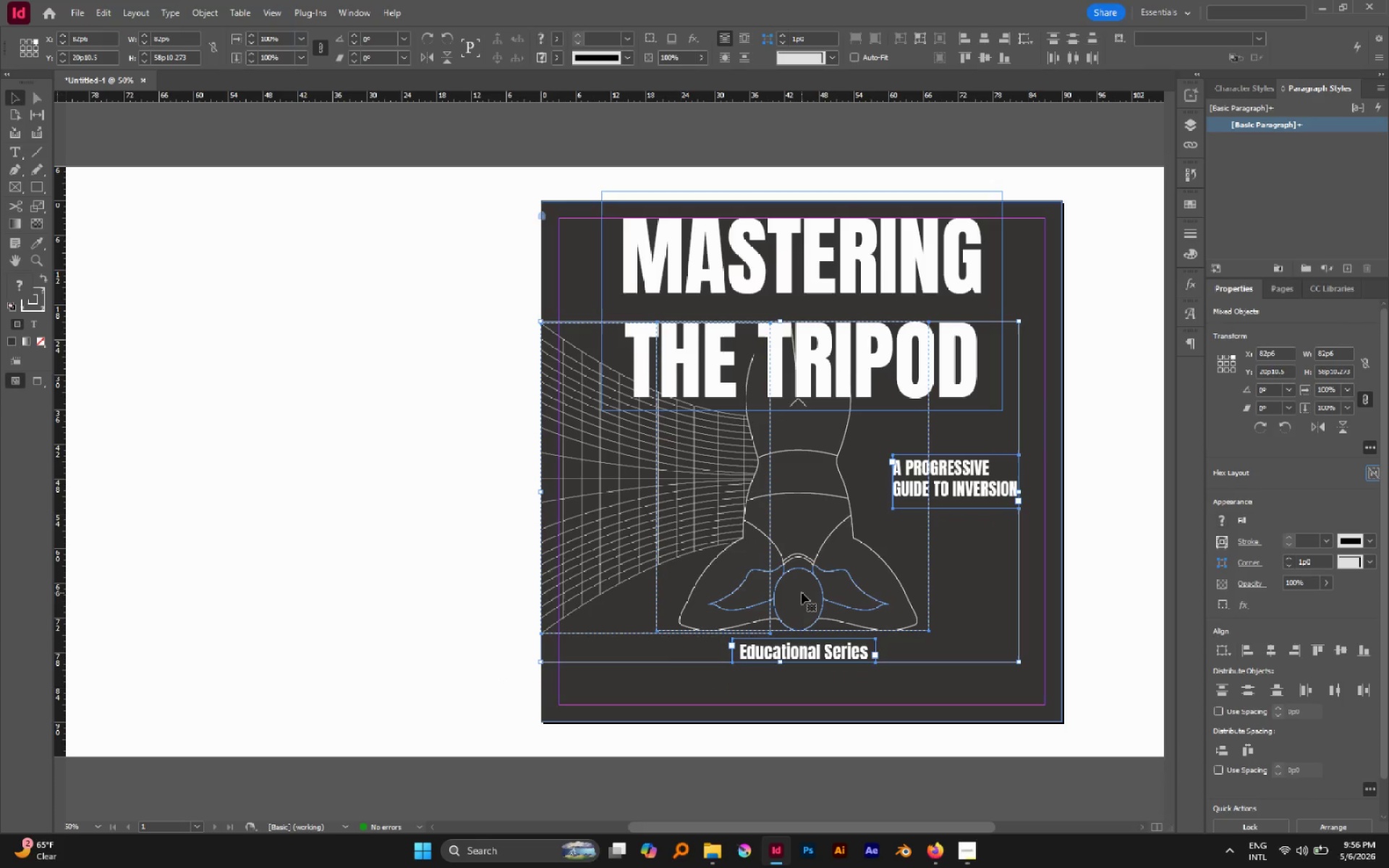 
hold_key(key=ShiftLeft, duration=0.84)
 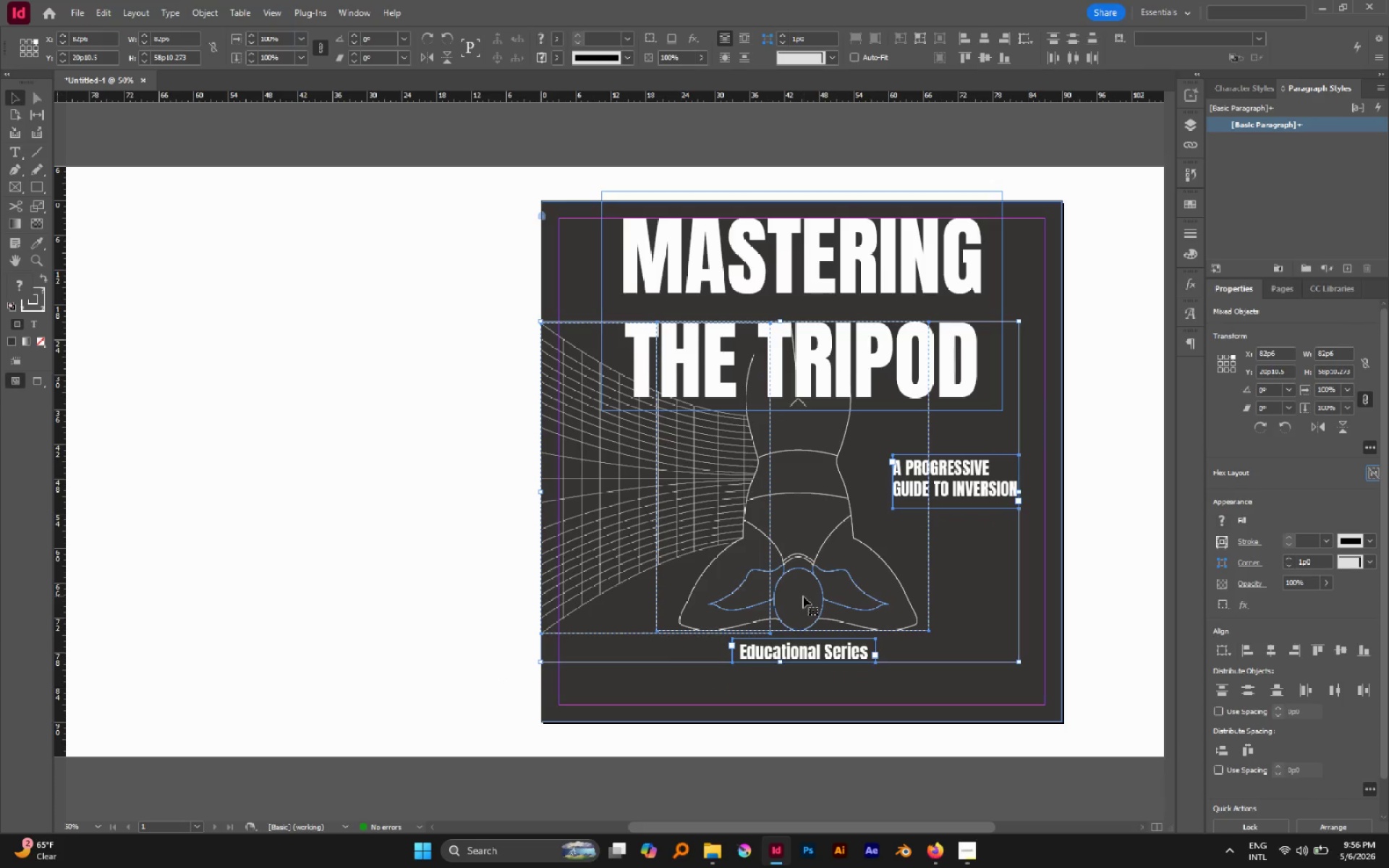 
hold_key(key=ShiftLeft, duration=1.92)
 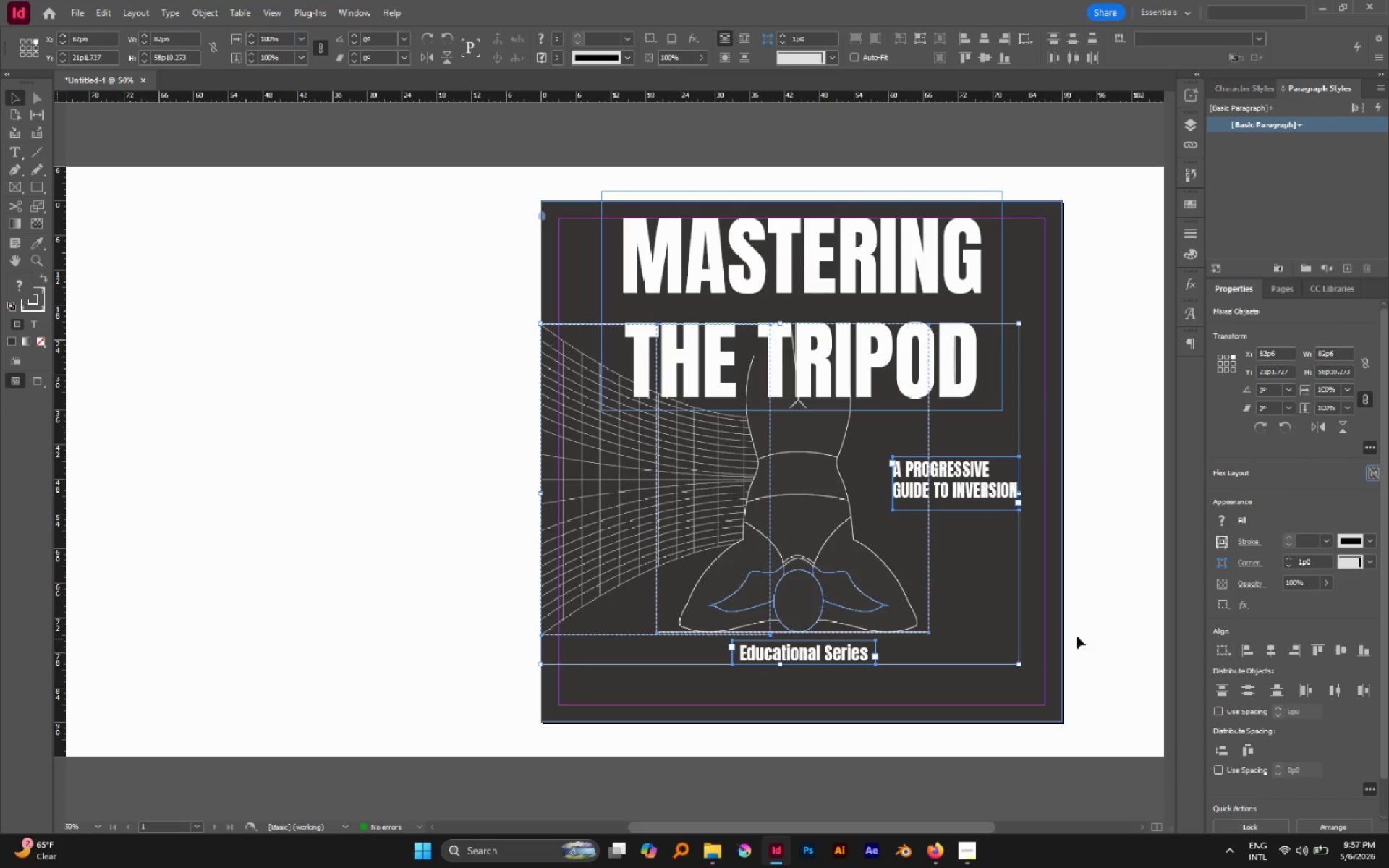 
left_click([1091, 633])
 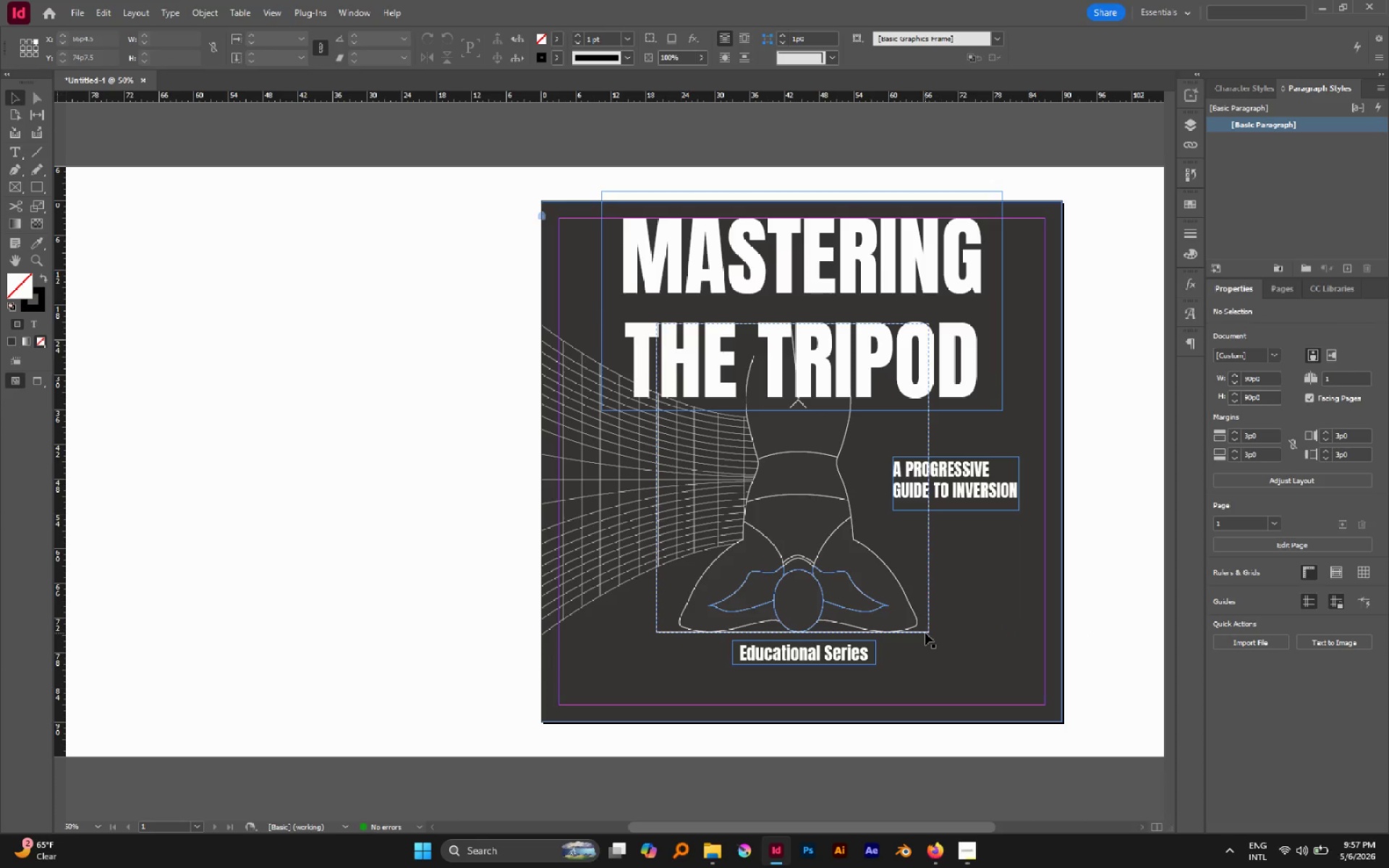 
key(A)
 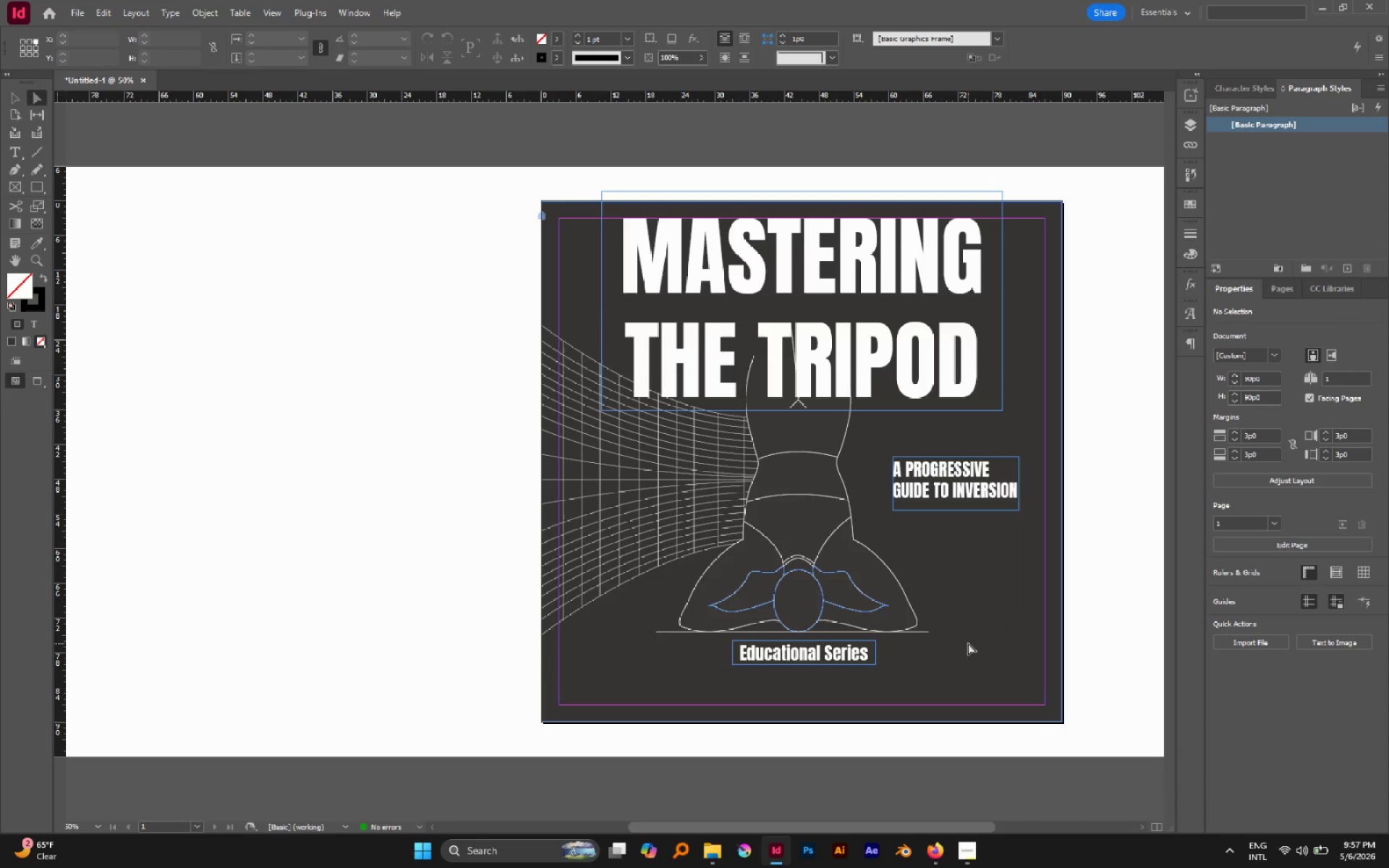 
left_click([968, 643])
 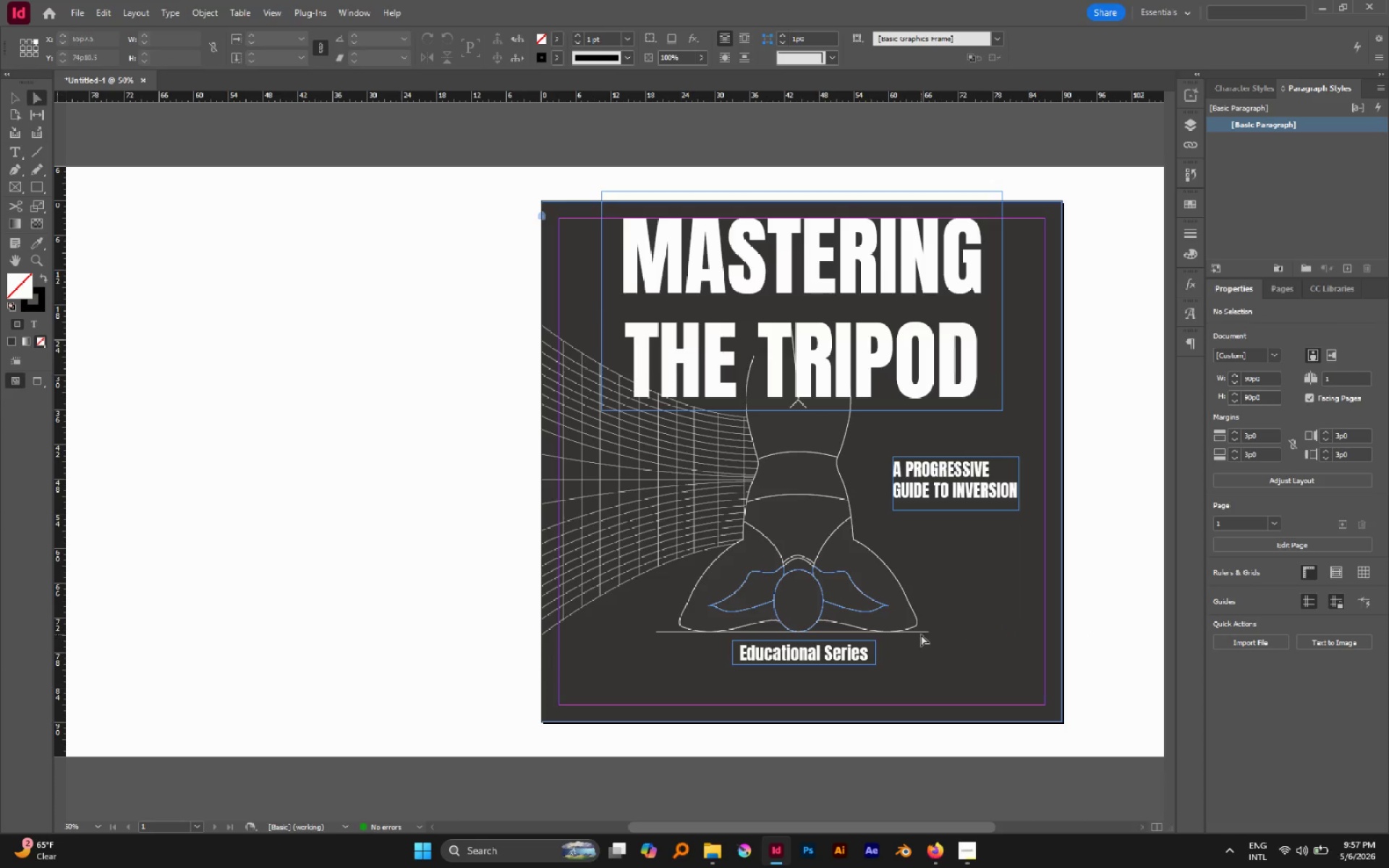 
hold_key(key=AltLeft, duration=0.89)
left_click([921, 634])
 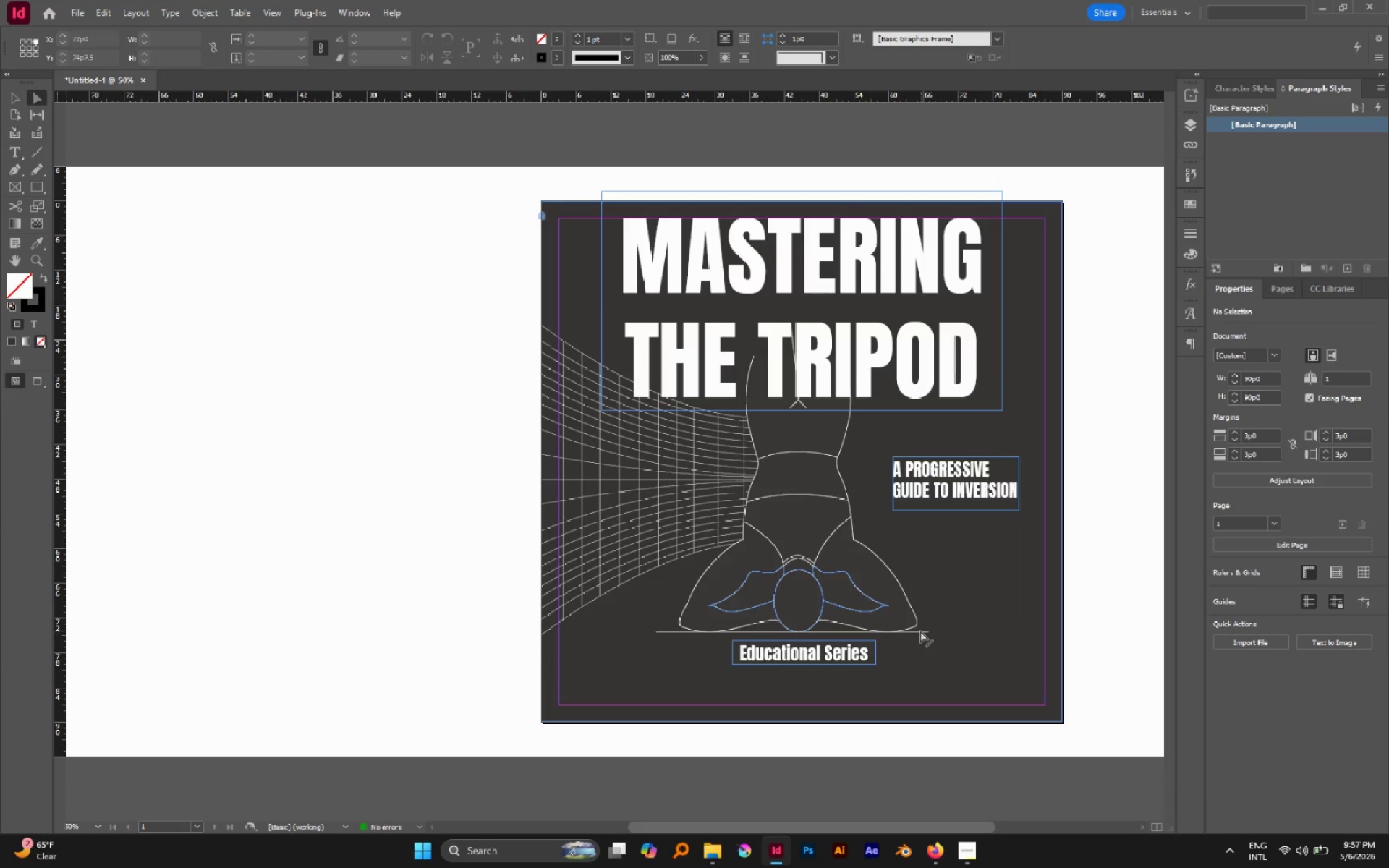 
hold_key(key=AltLeft, duration=1.38)
 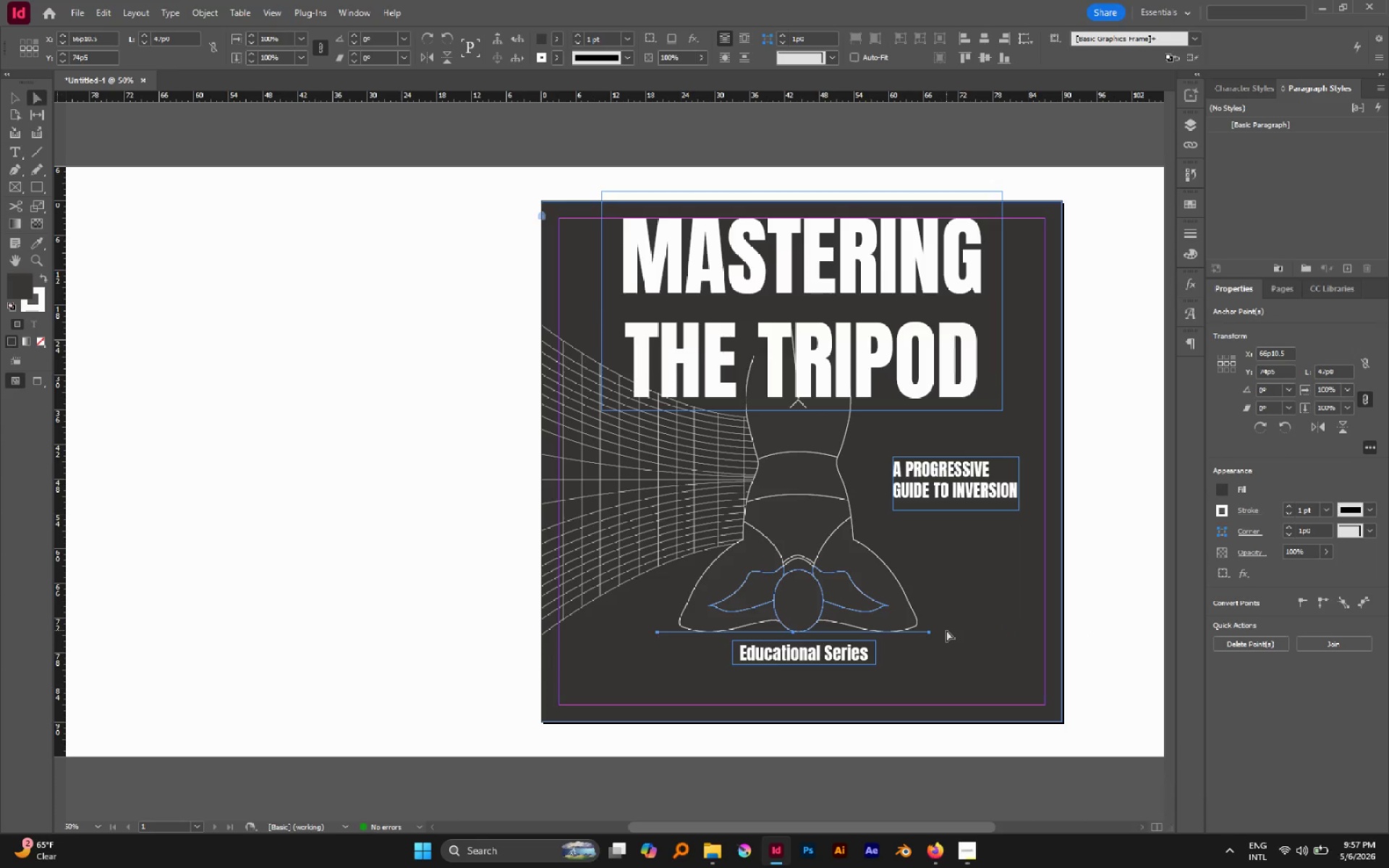 
key(Control+C)
 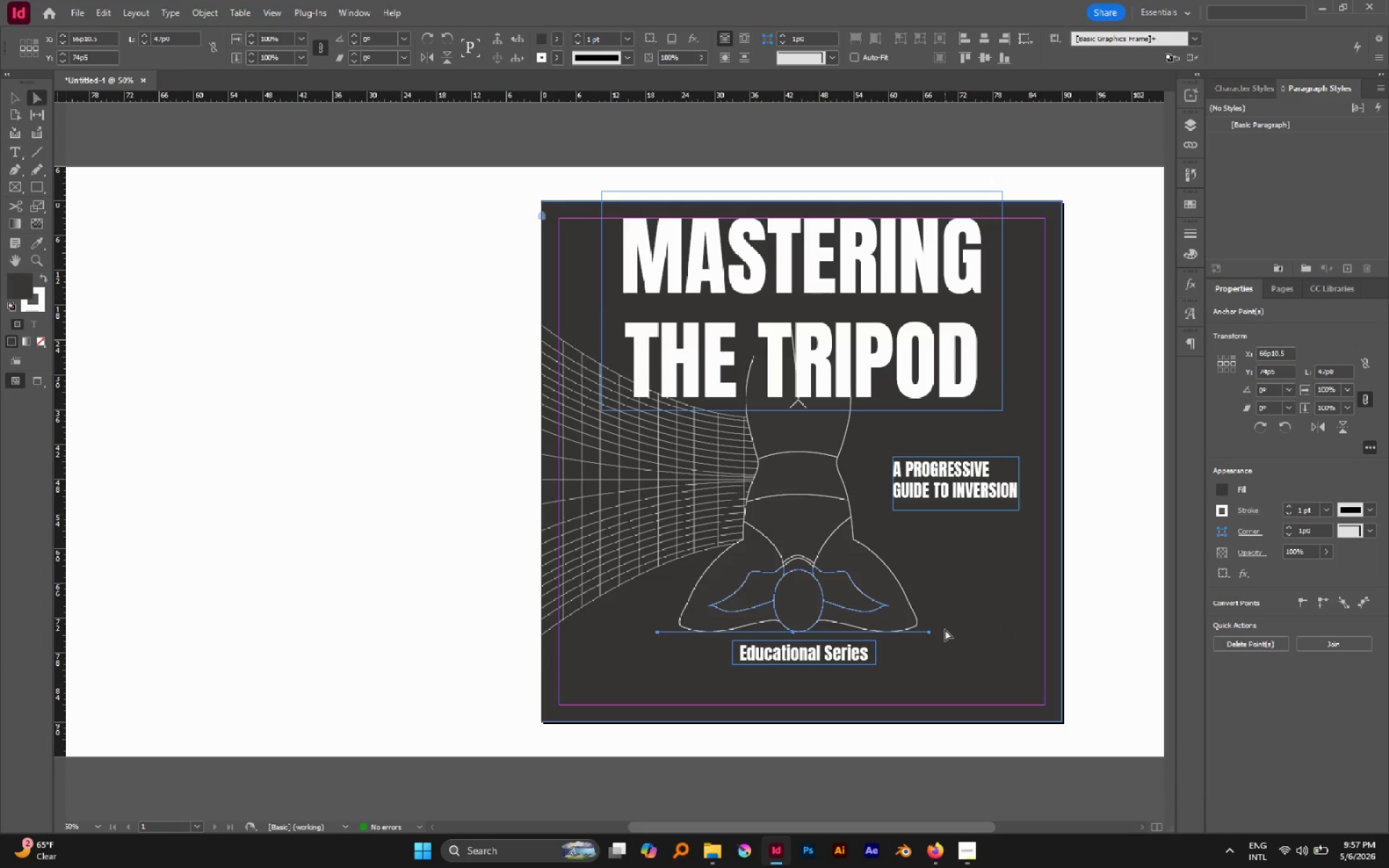 
left_click([945, 629])
 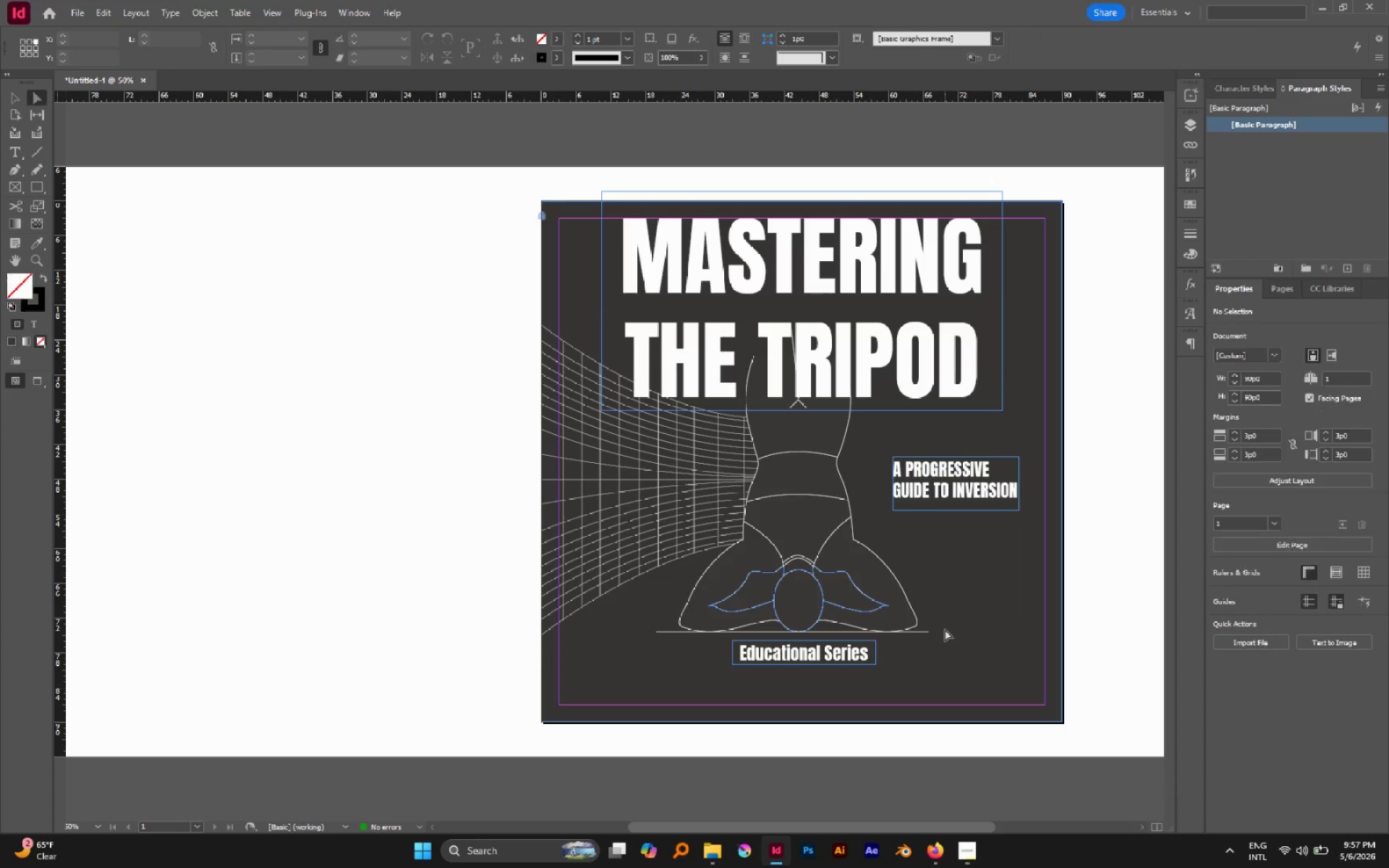 
key(Control+Shift+V)
 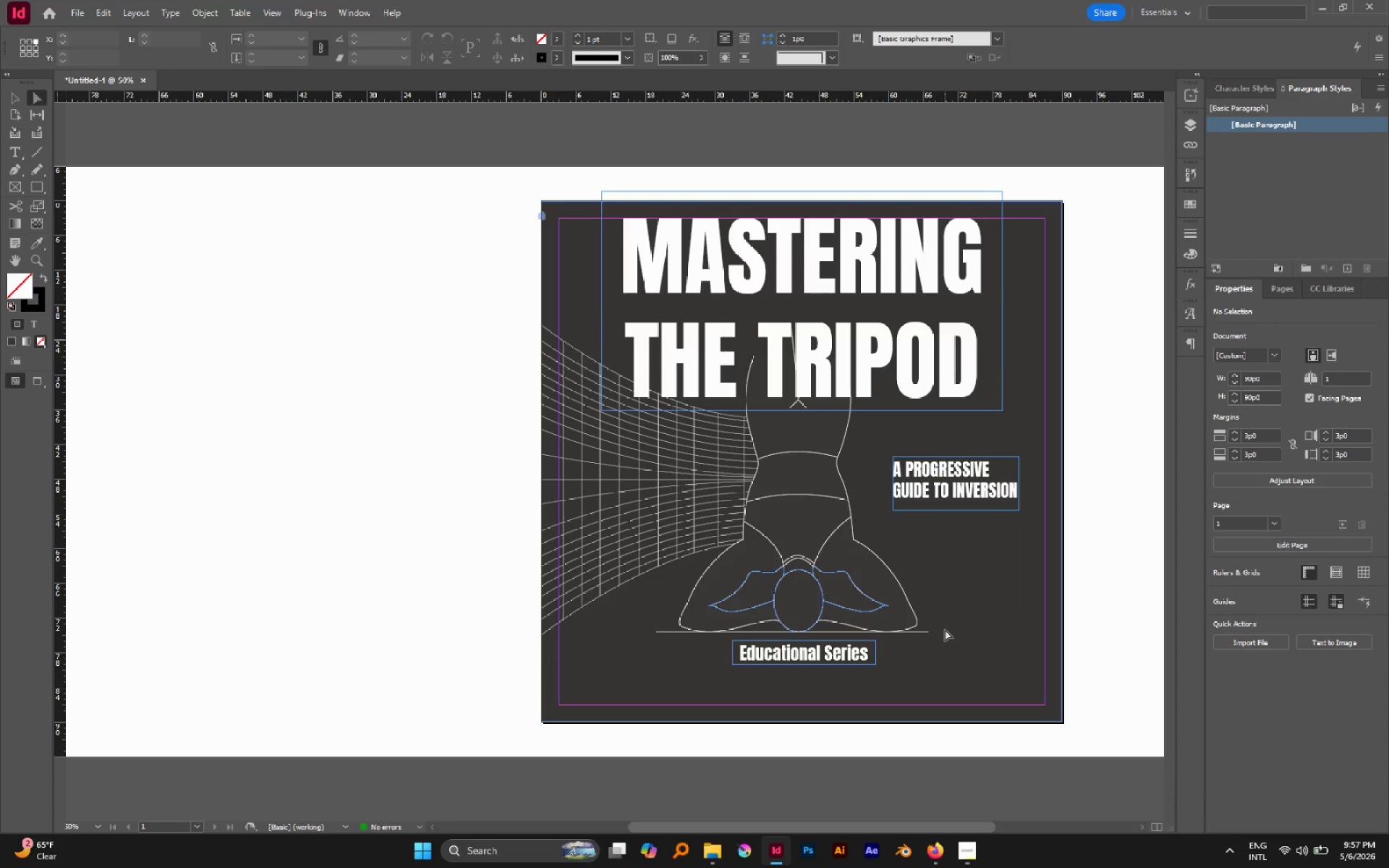 
key(Alt+Control+Shift+V)
 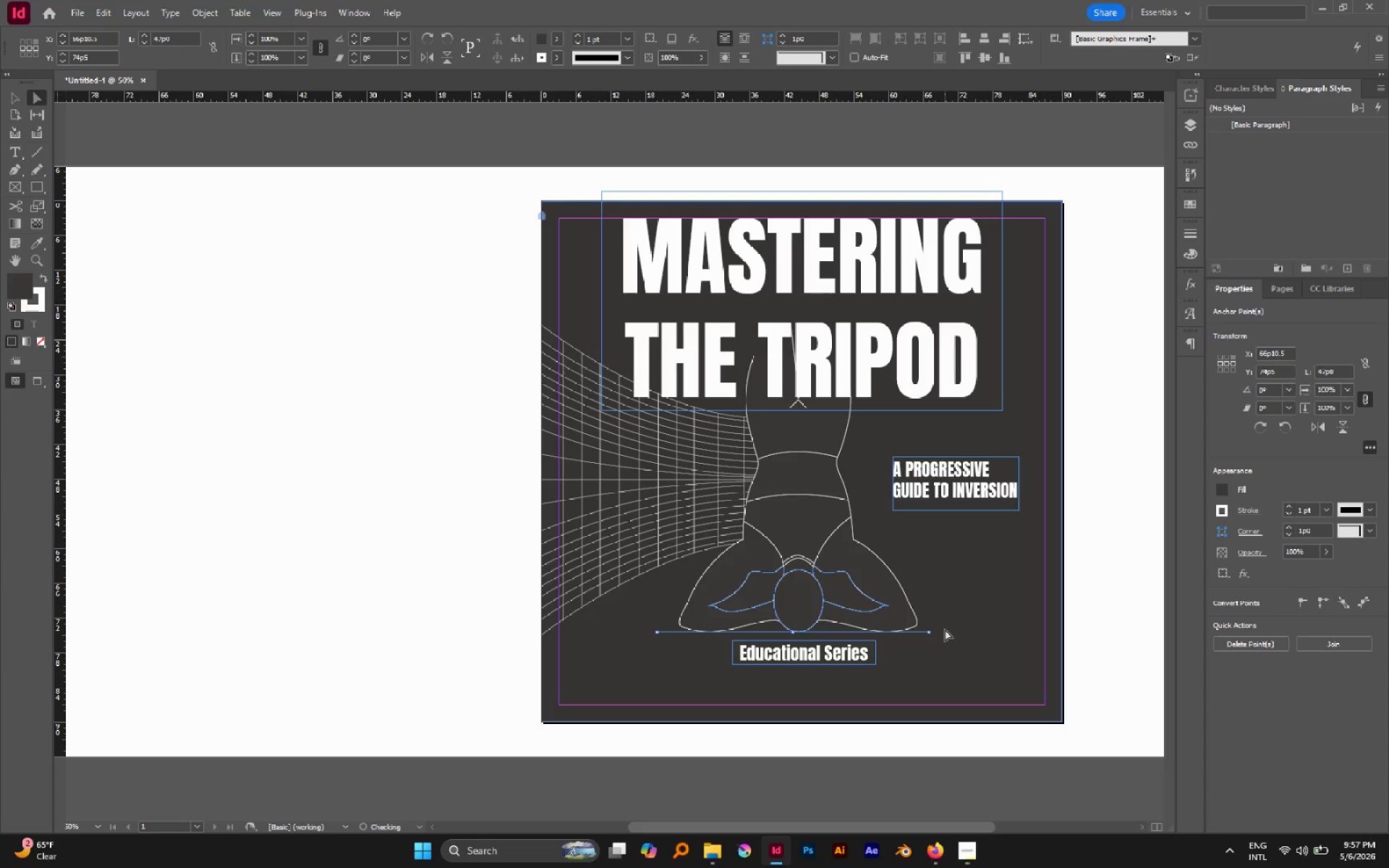 
key(V)
 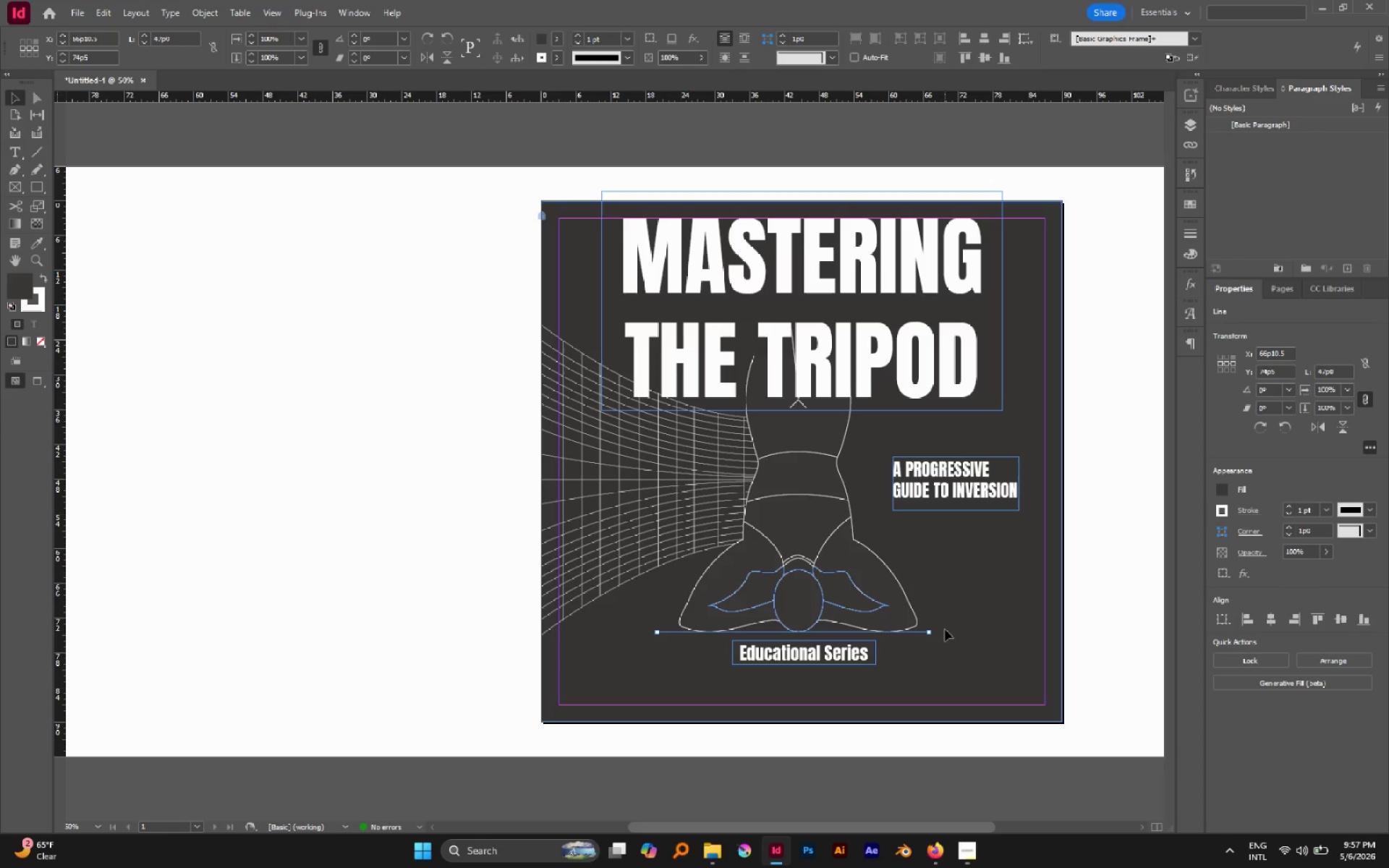 
key(Shift+ArrowDown)
 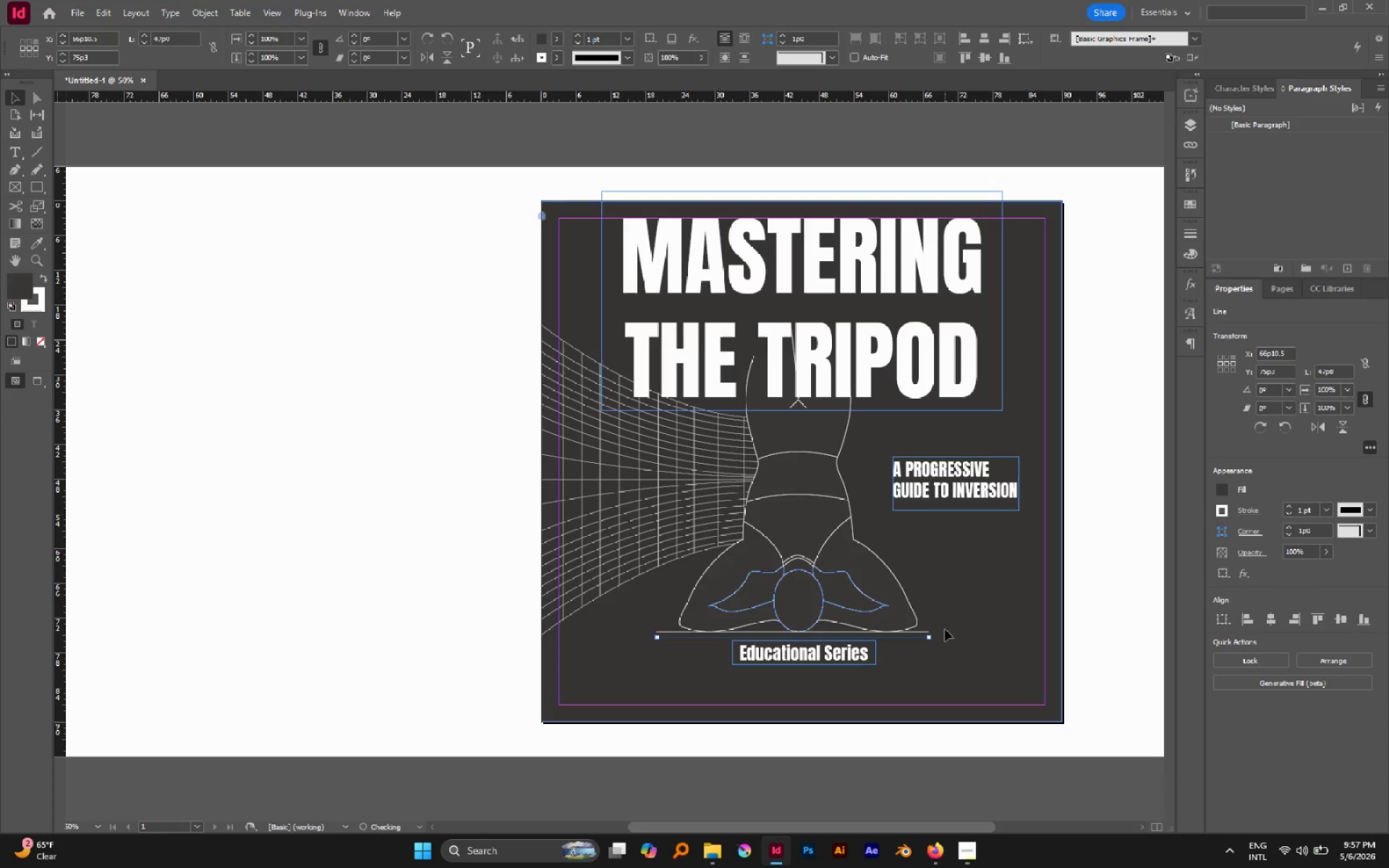 
key(Shift+ArrowDown)
 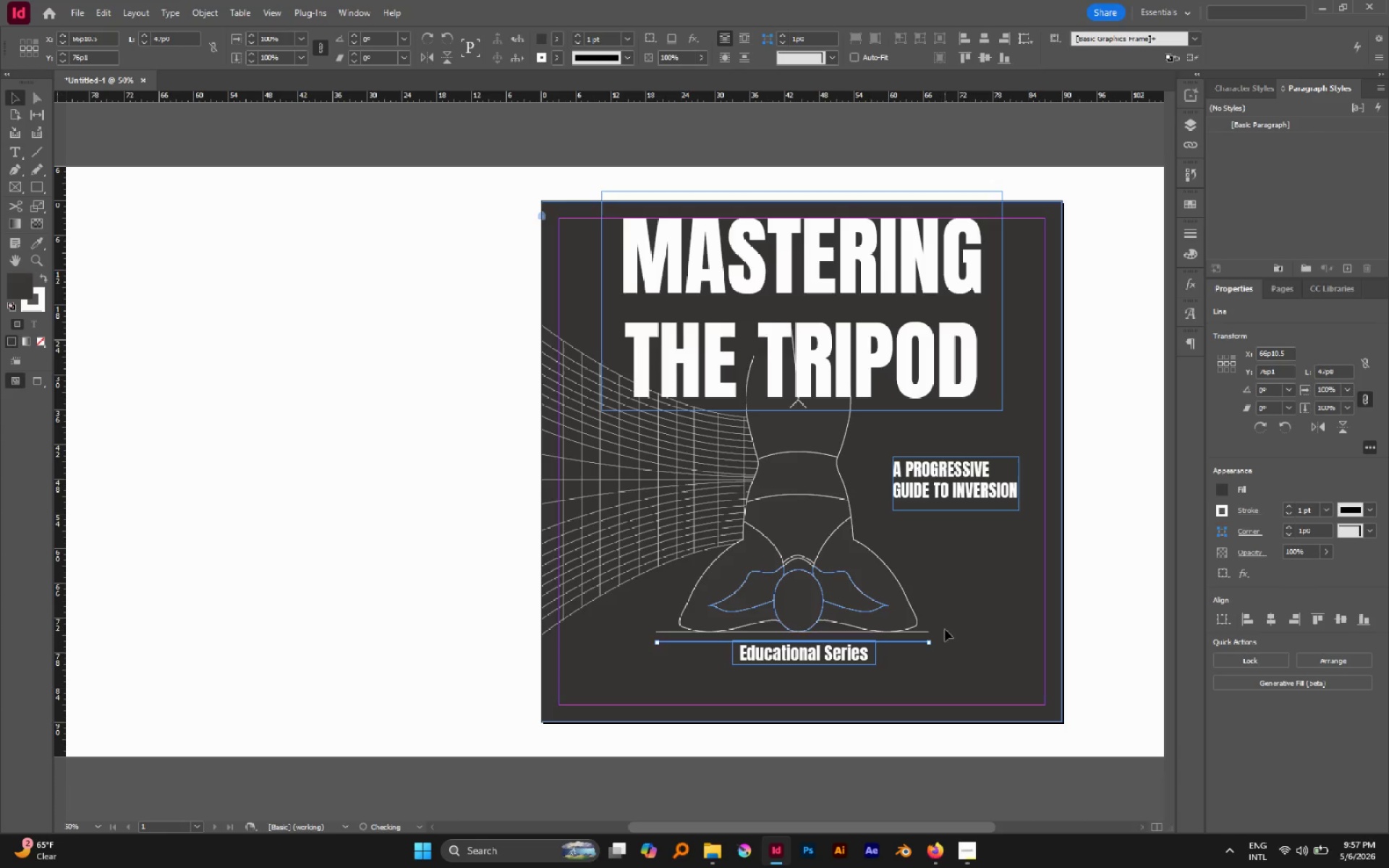 
key(Shift+ArrowDown)
 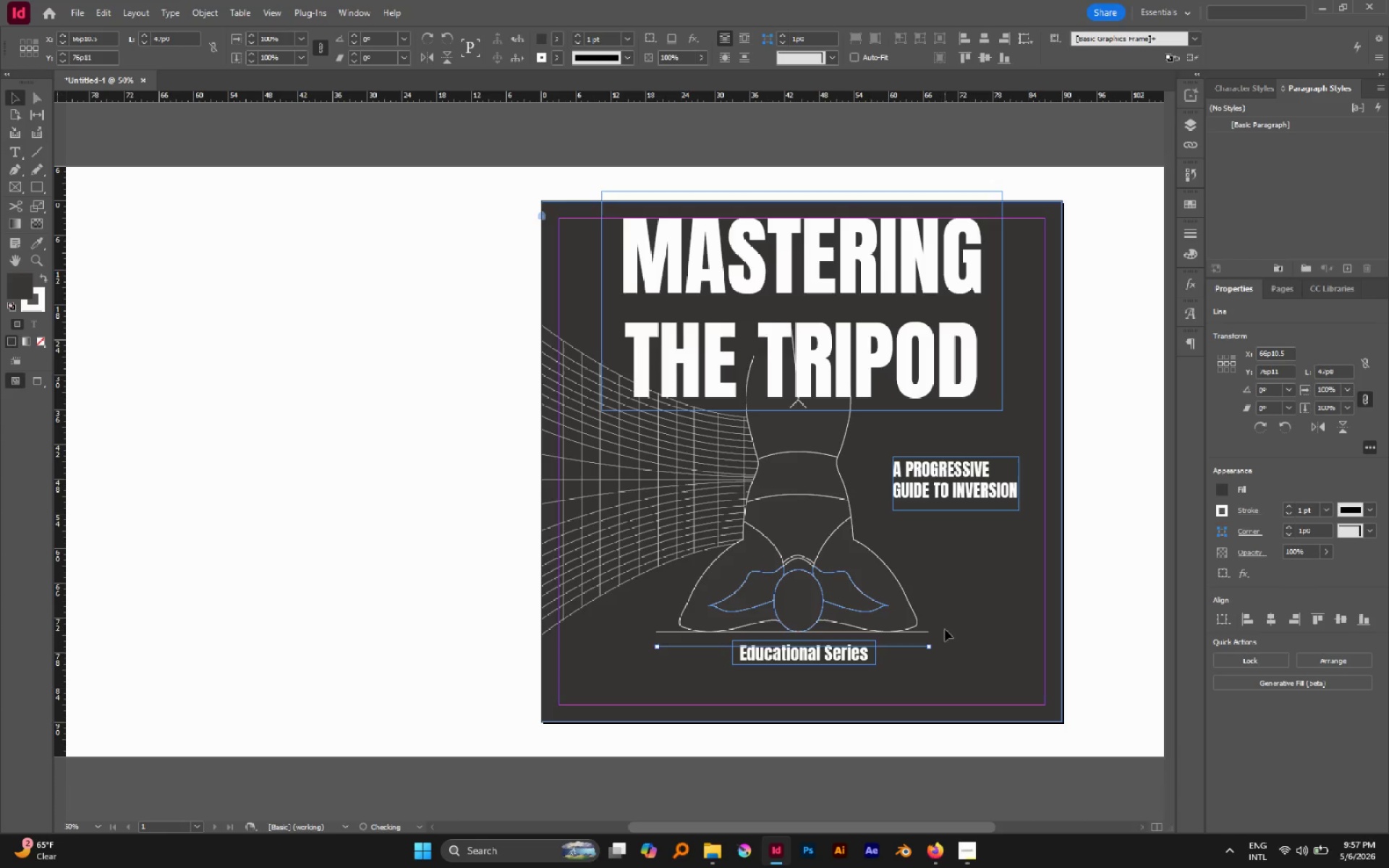 
key(Shift+ArrowDown)
 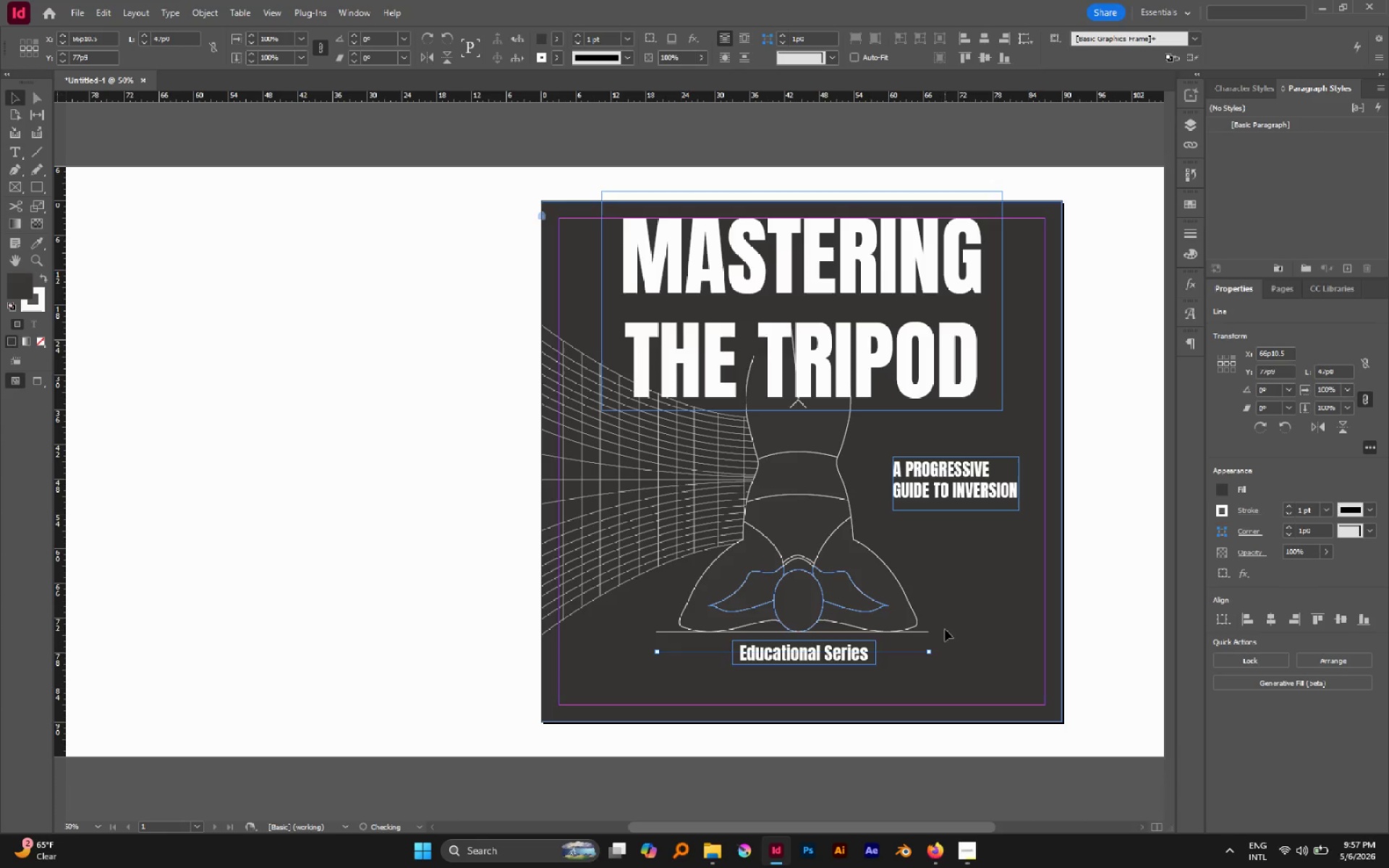 
key(Shift+ArrowDown)
 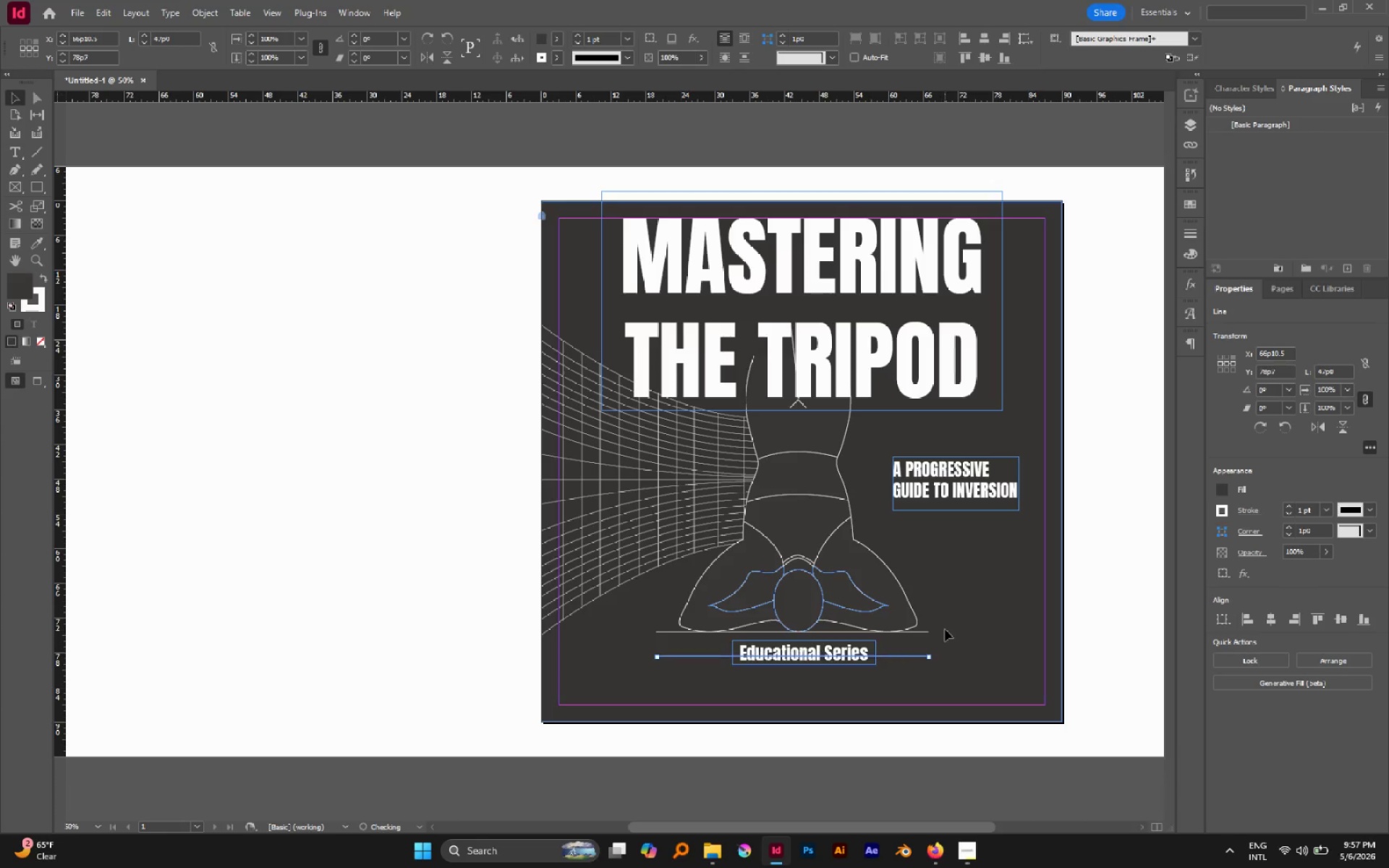 
key(Shift+ArrowDown)
 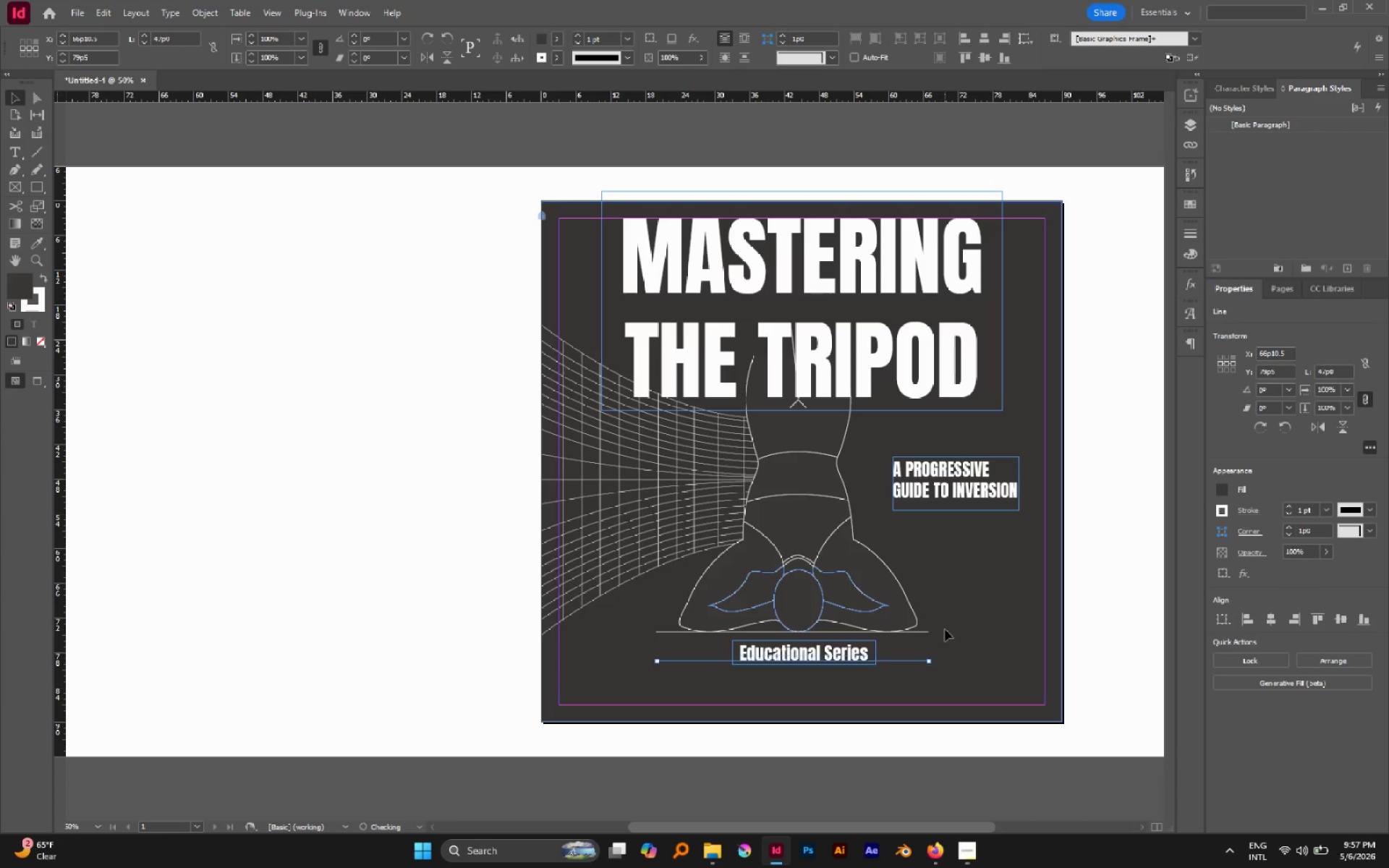 
key(Shift+ArrowDown)
 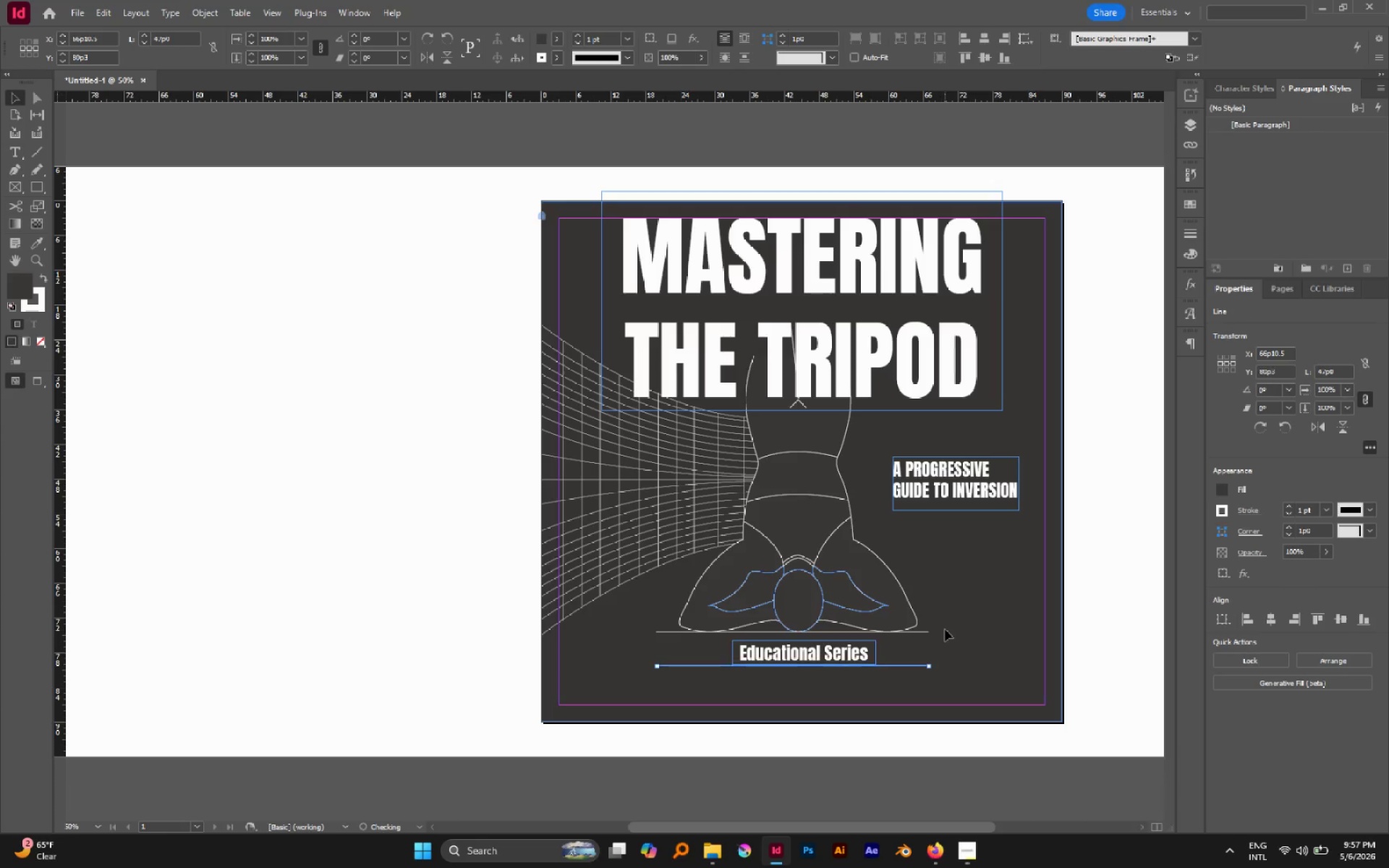 
key(Shift+ArrowDown)
 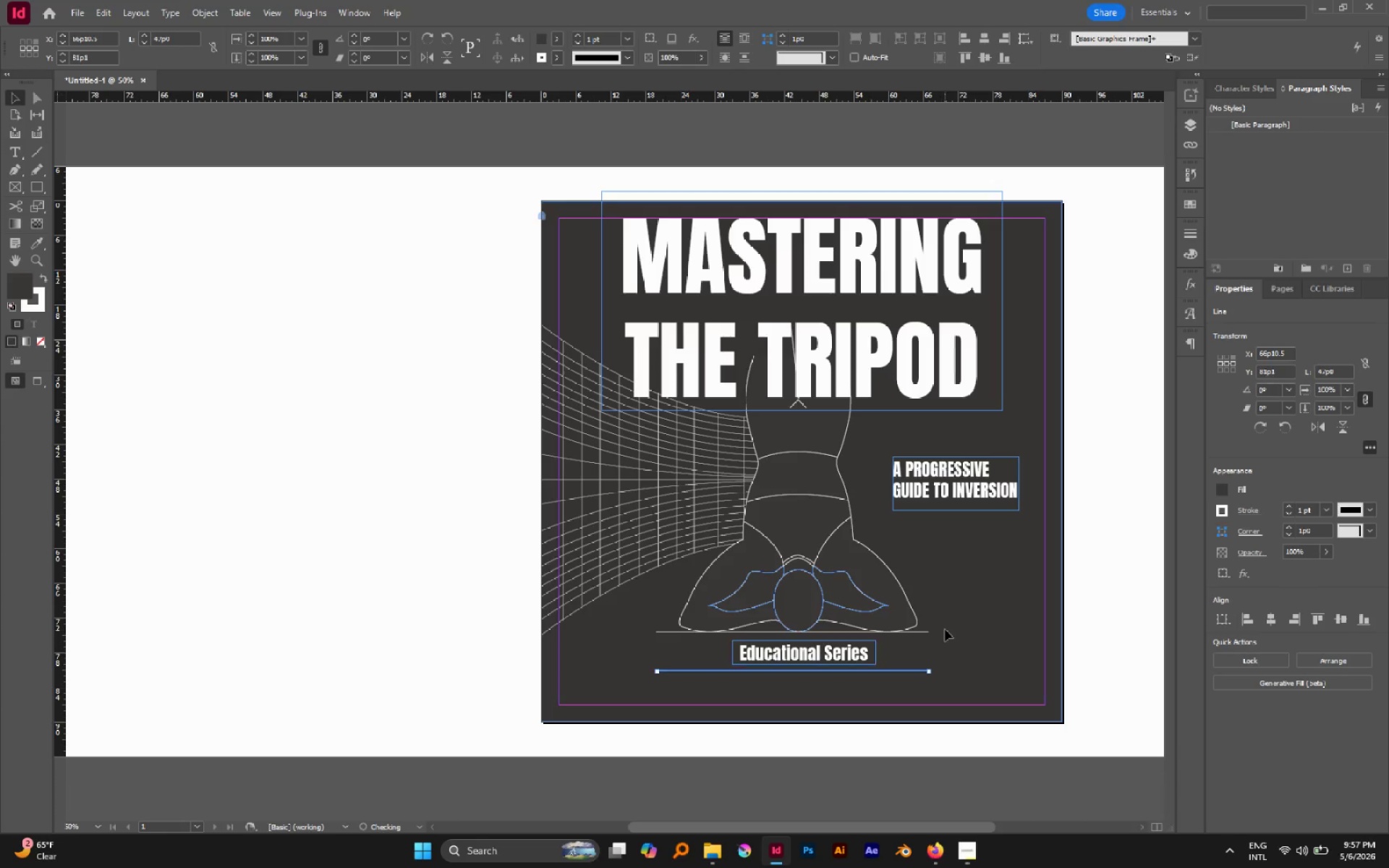 
key(Shift+ArrowDown)
 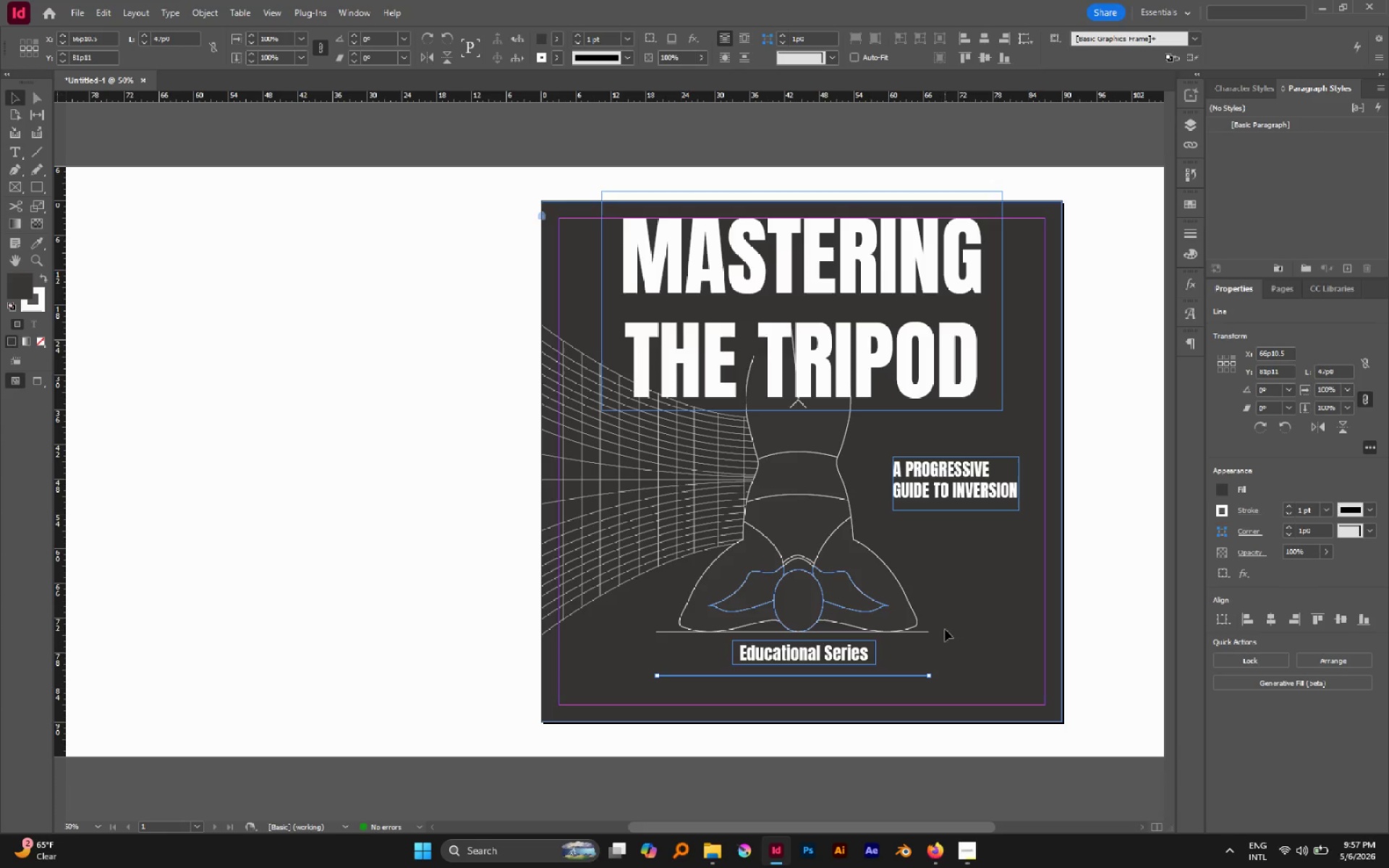 
hold_key(key=AltLeft, duration=0.86)
scroll: coordinate [928, 680], scroll_direction: up, amount: 2.0
 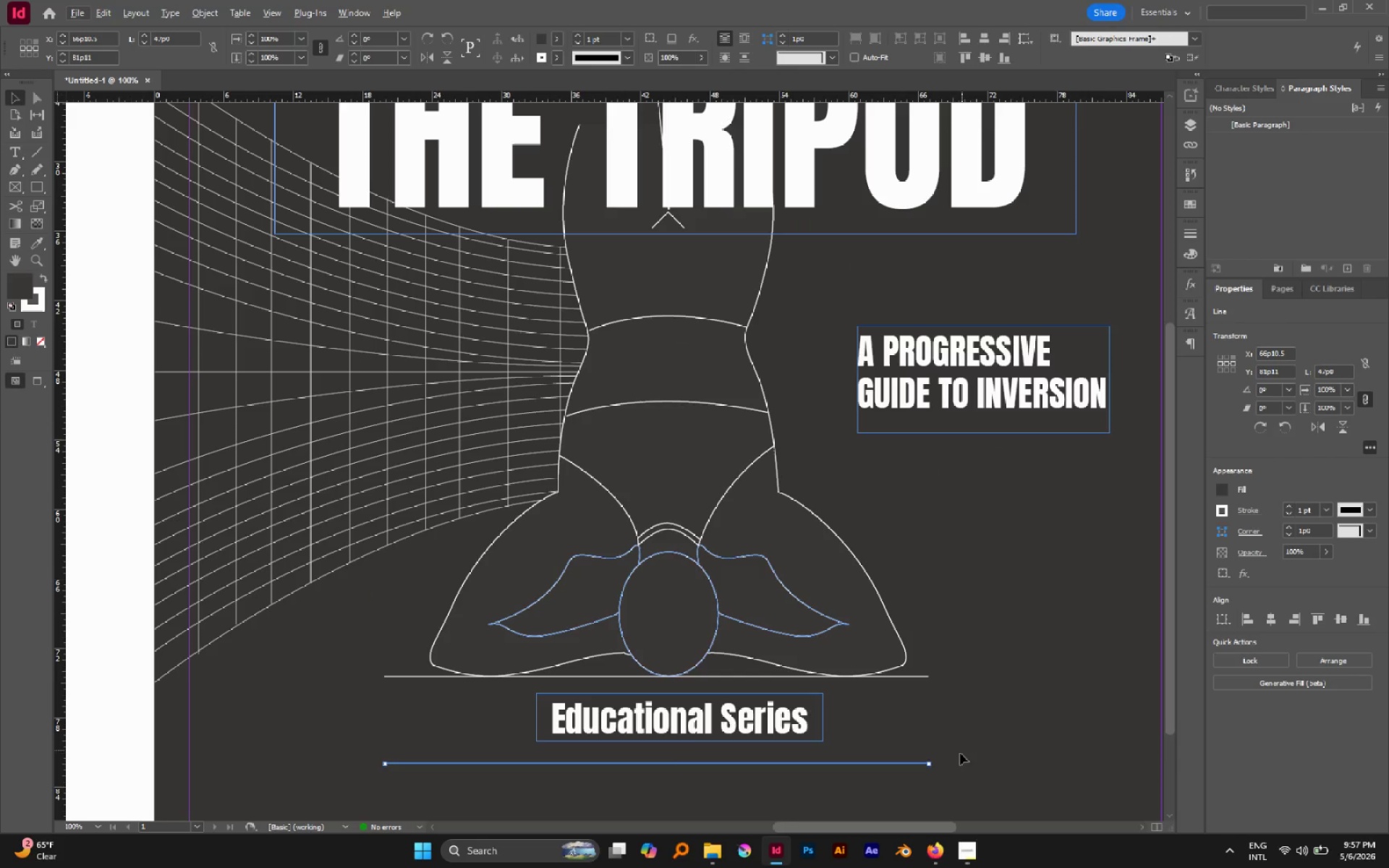 
hold_key(key=AltLeft, duration=3.25)
left_click_drag(start_coordinate=[933, 764], to_coordinate=[1123, 781])
 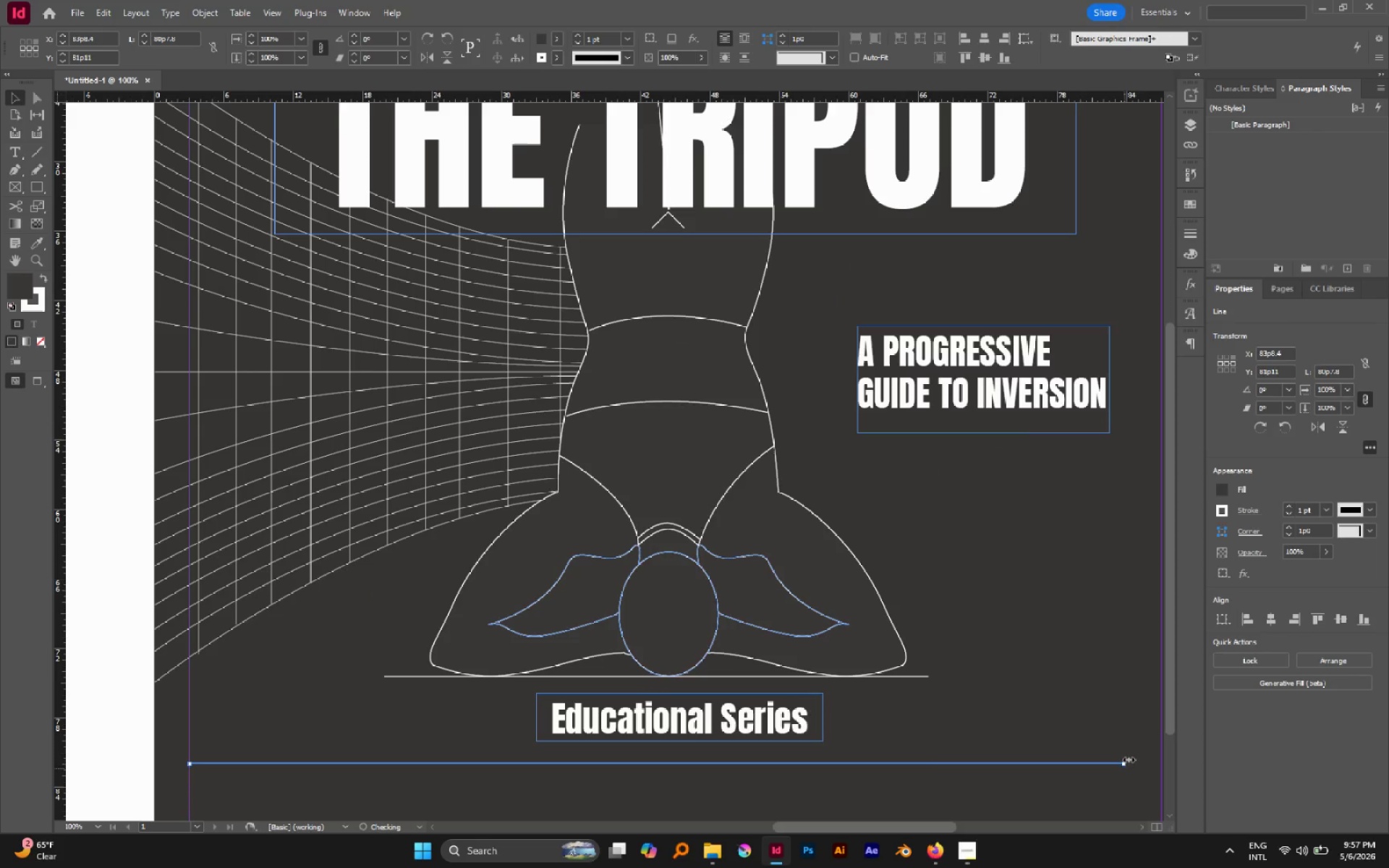 
hold_key(key=Space, duration=0.42)
 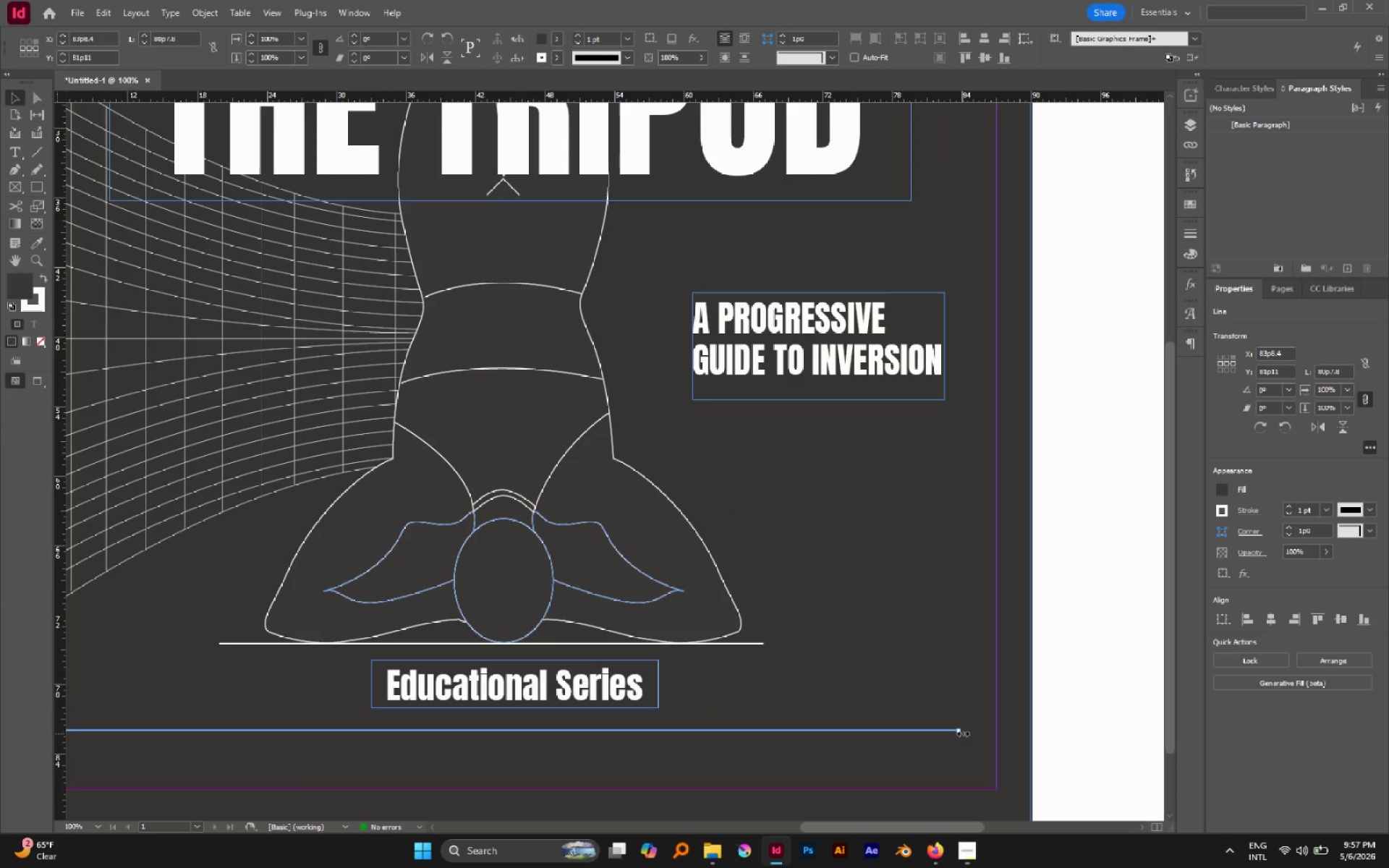 
left_click_drag(start_coordinate=[1125, 741], to_coordinate=[961, 708])
 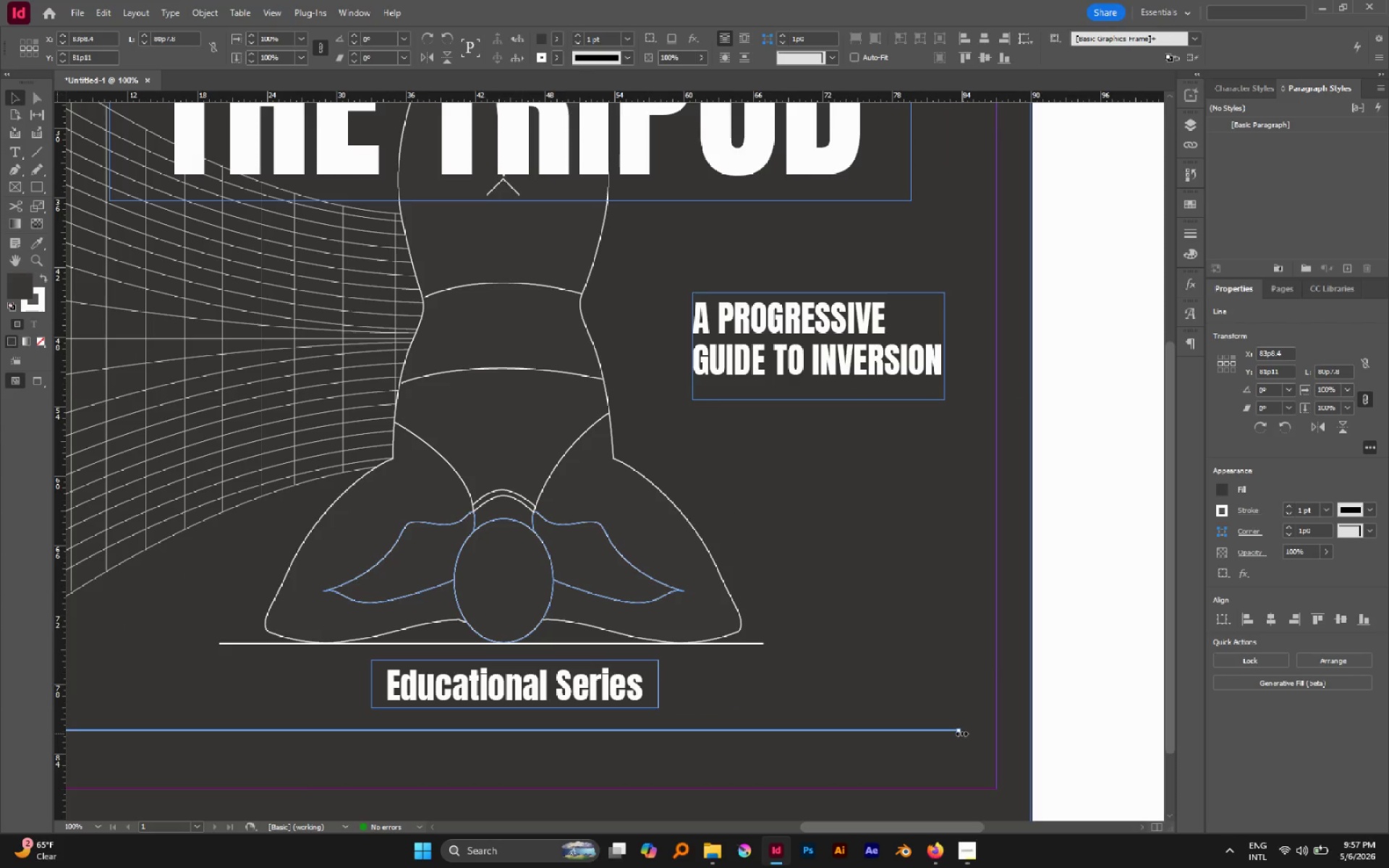 
left_click_drag(start_coordinate=[961, 733], to_coordinate=[995, 739])
 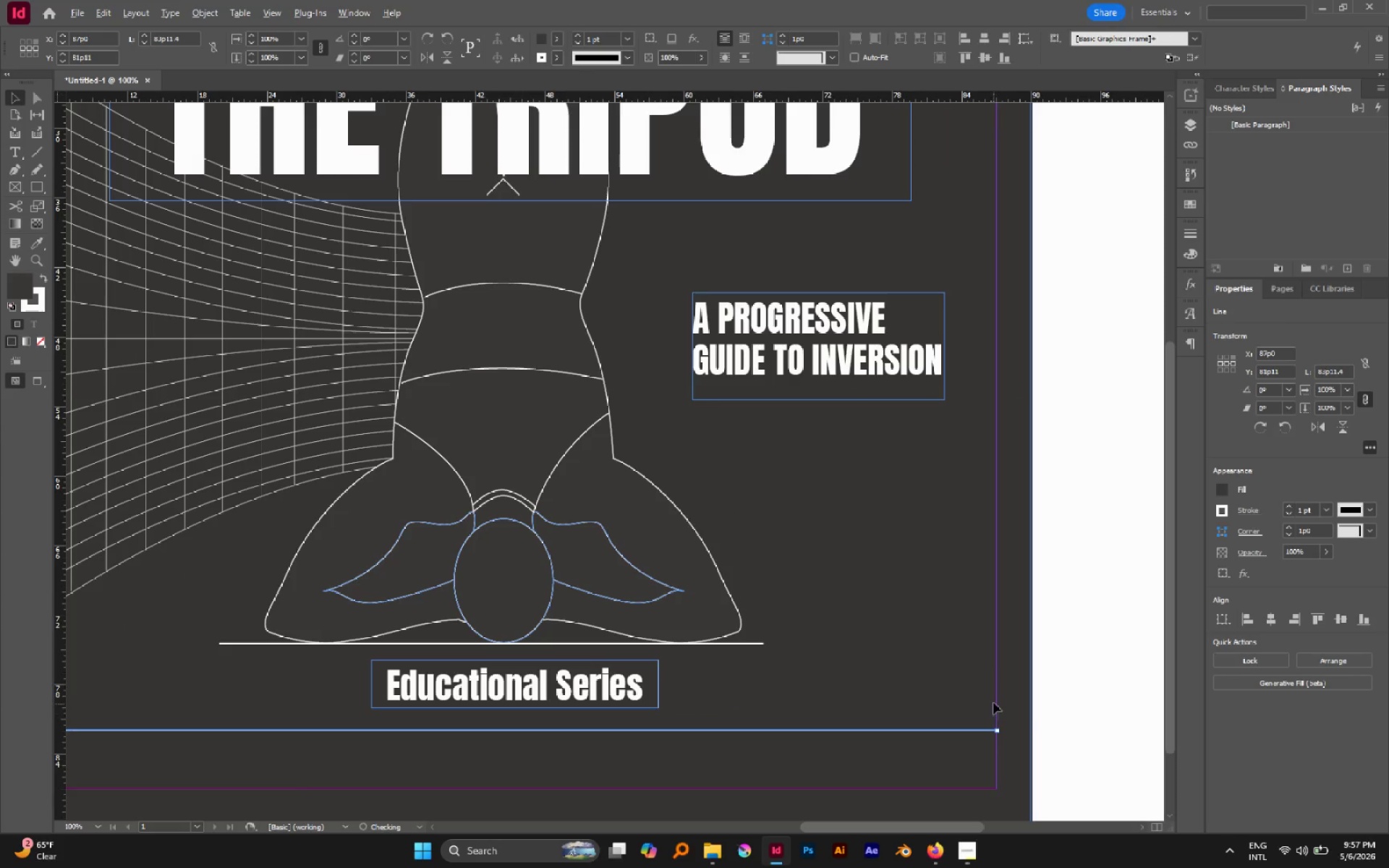 
hold_key(key=AltLeft, duration=0.44)
 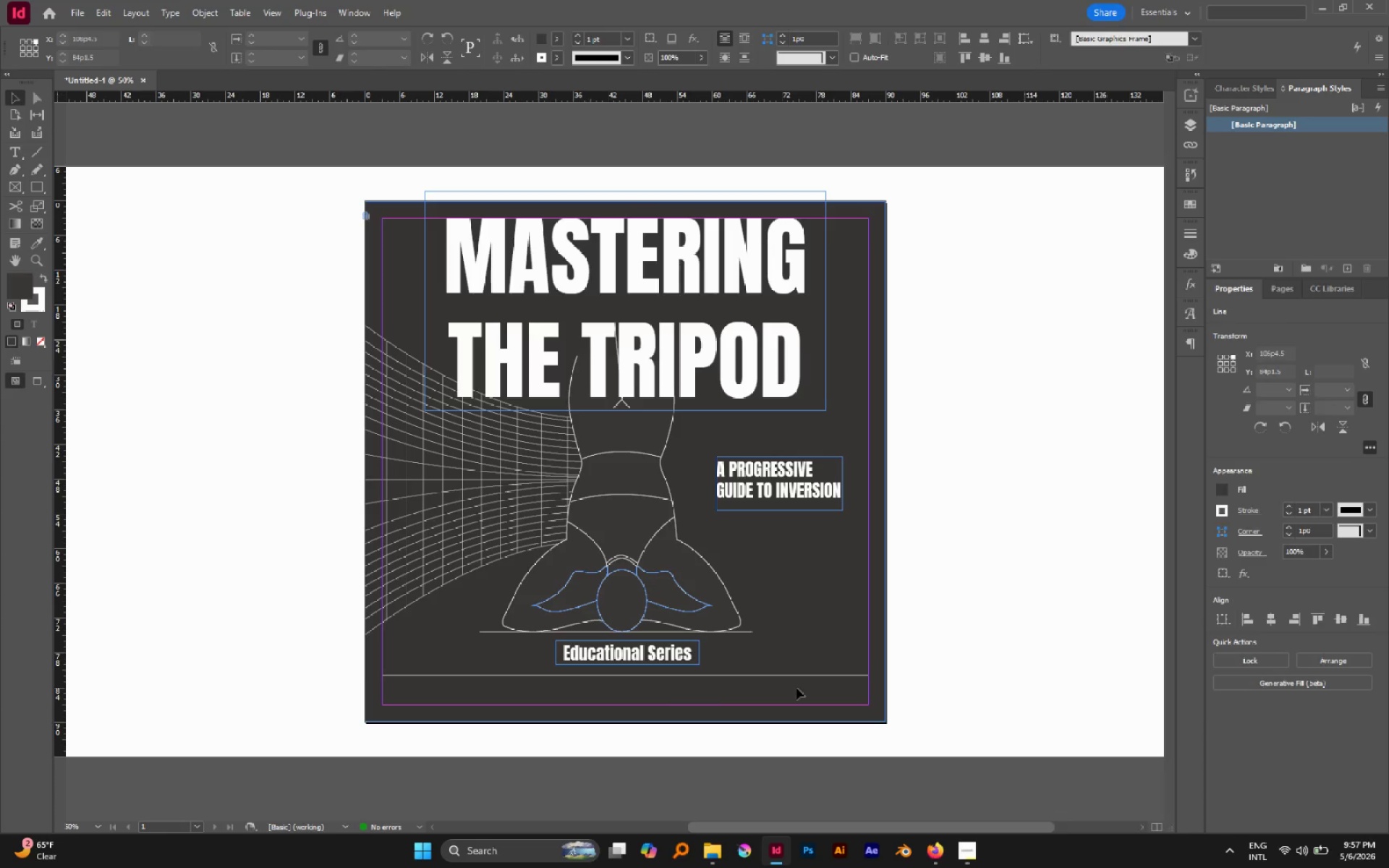 
left_click([1032, 687])
 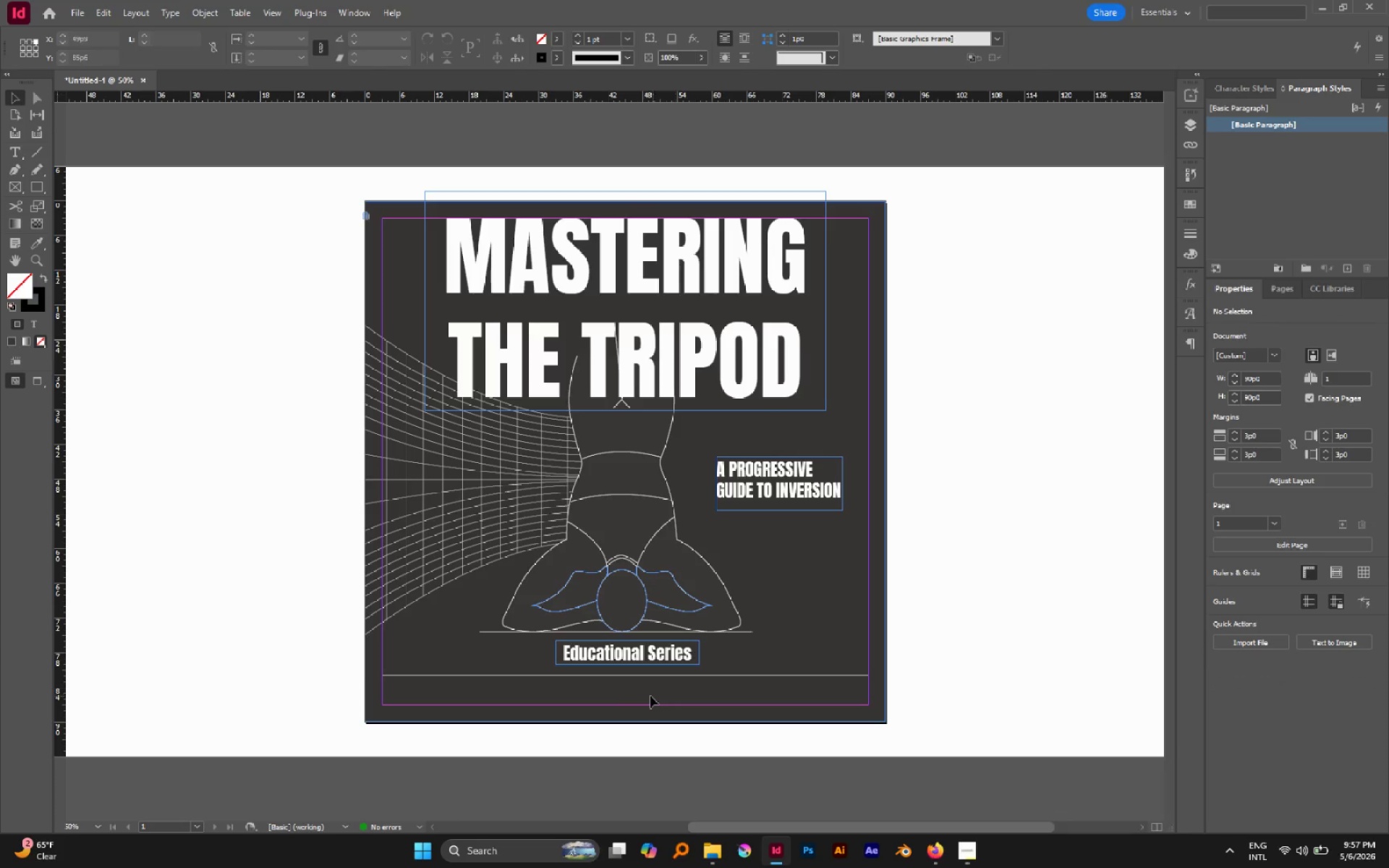 
scroll: coordinate [993, 702], scroll_direction: down, amount: 2.0
 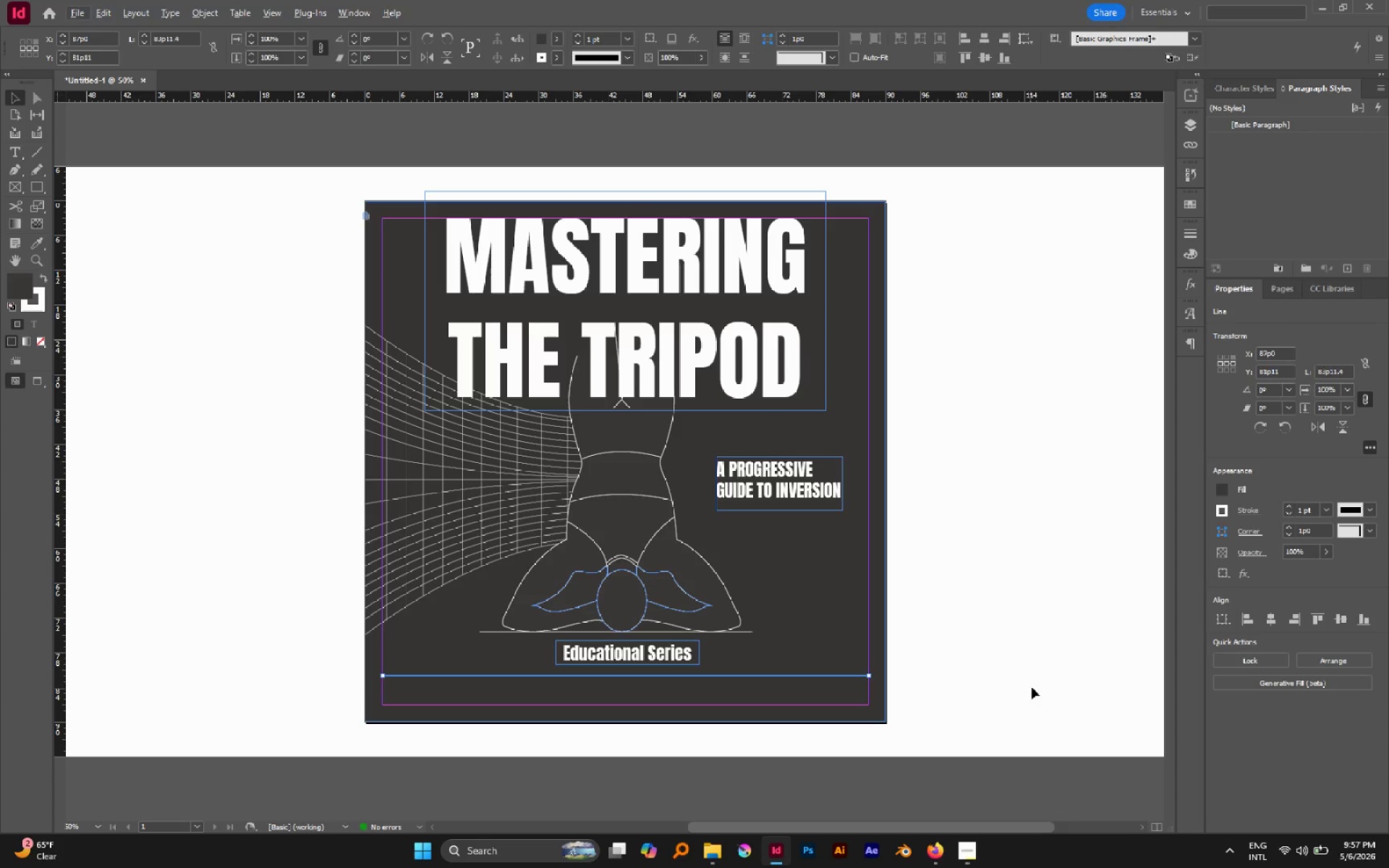 
hold_key(key=AltLeft, duration=0.5)
scroll: coordinate [527, 647], scroll_direction: up, amount: 1.0
 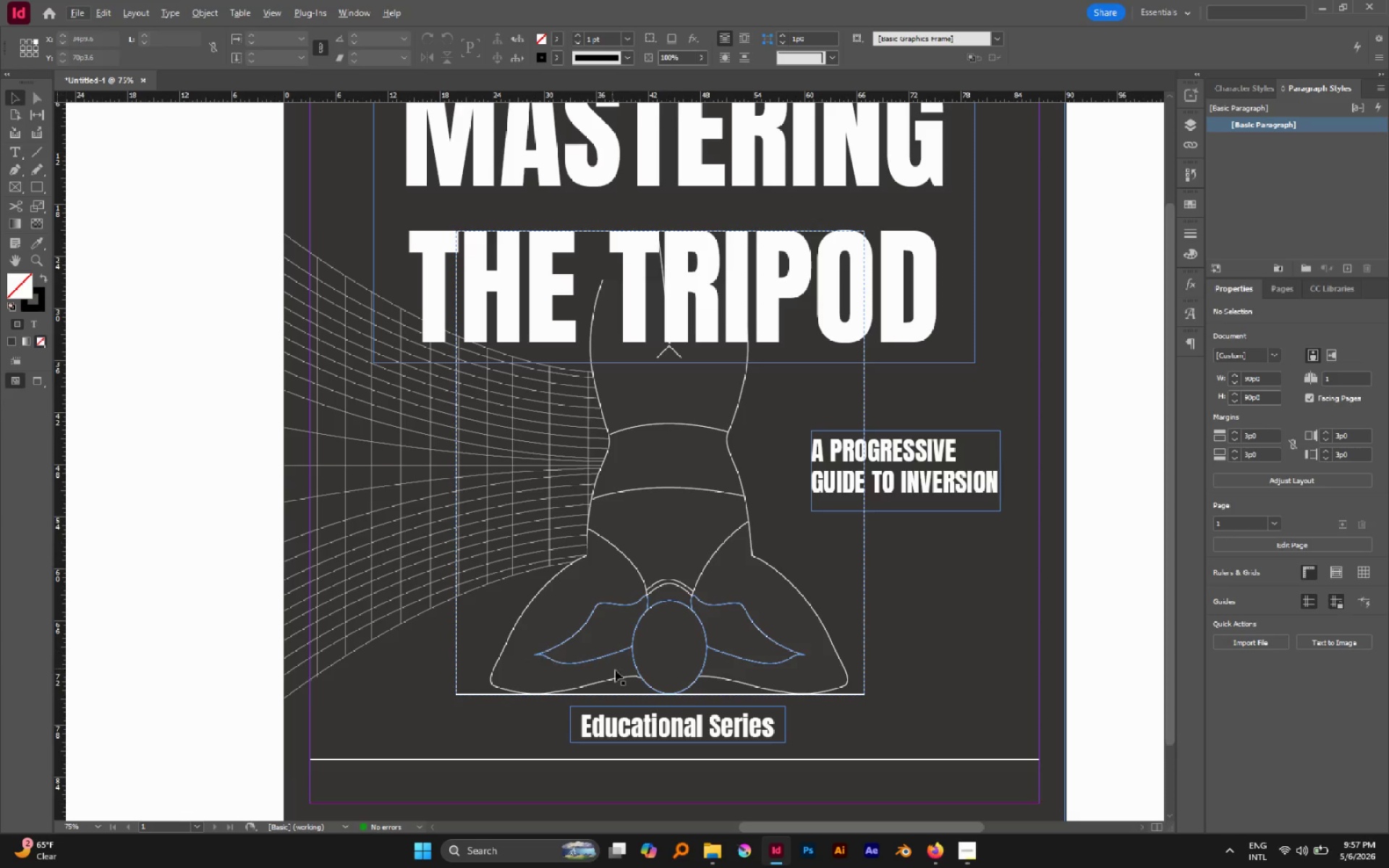 
scroll: coordinate [651, 674], scroll_direction: down, amount: 1.0
 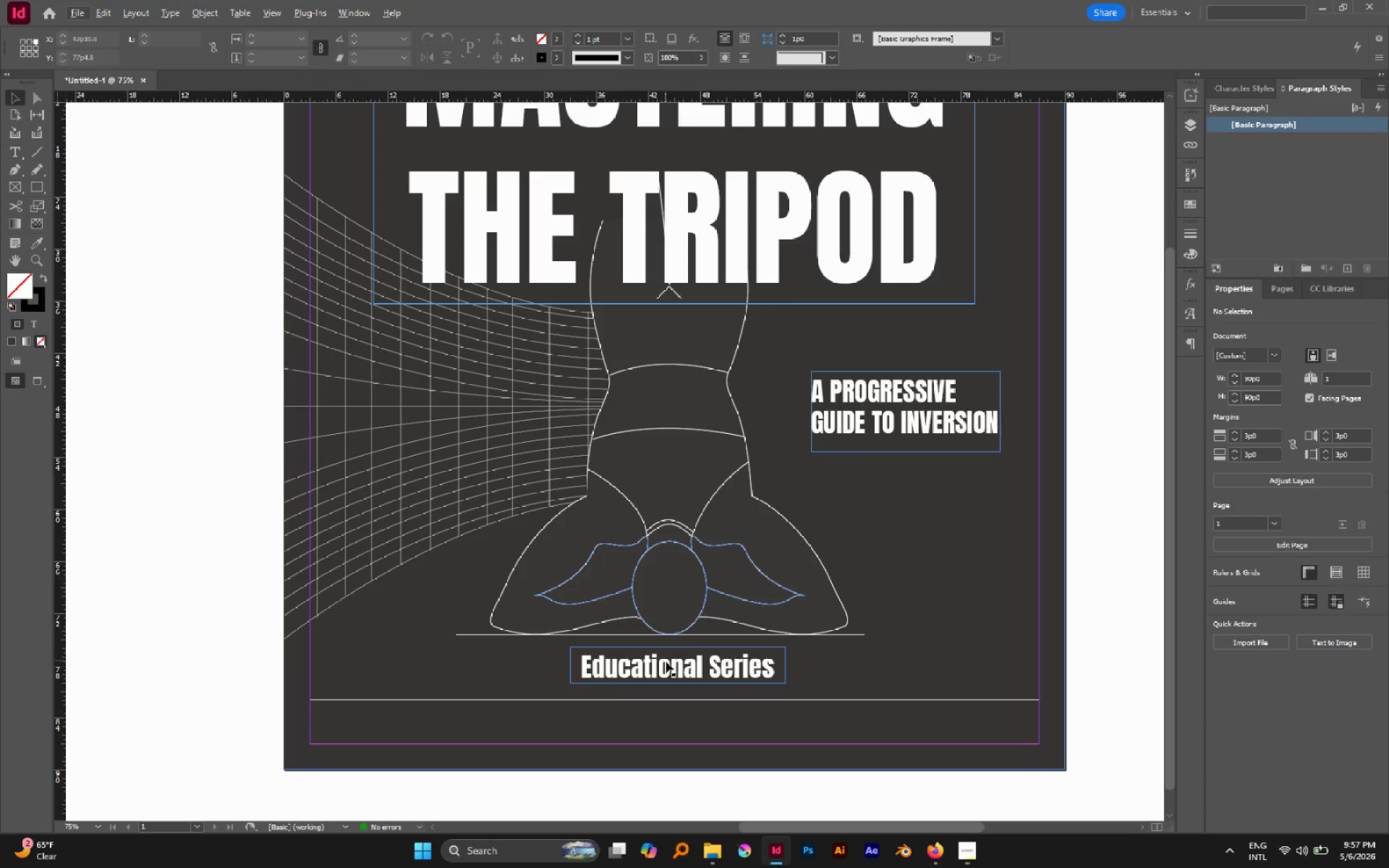 
left_click([666, 662])
 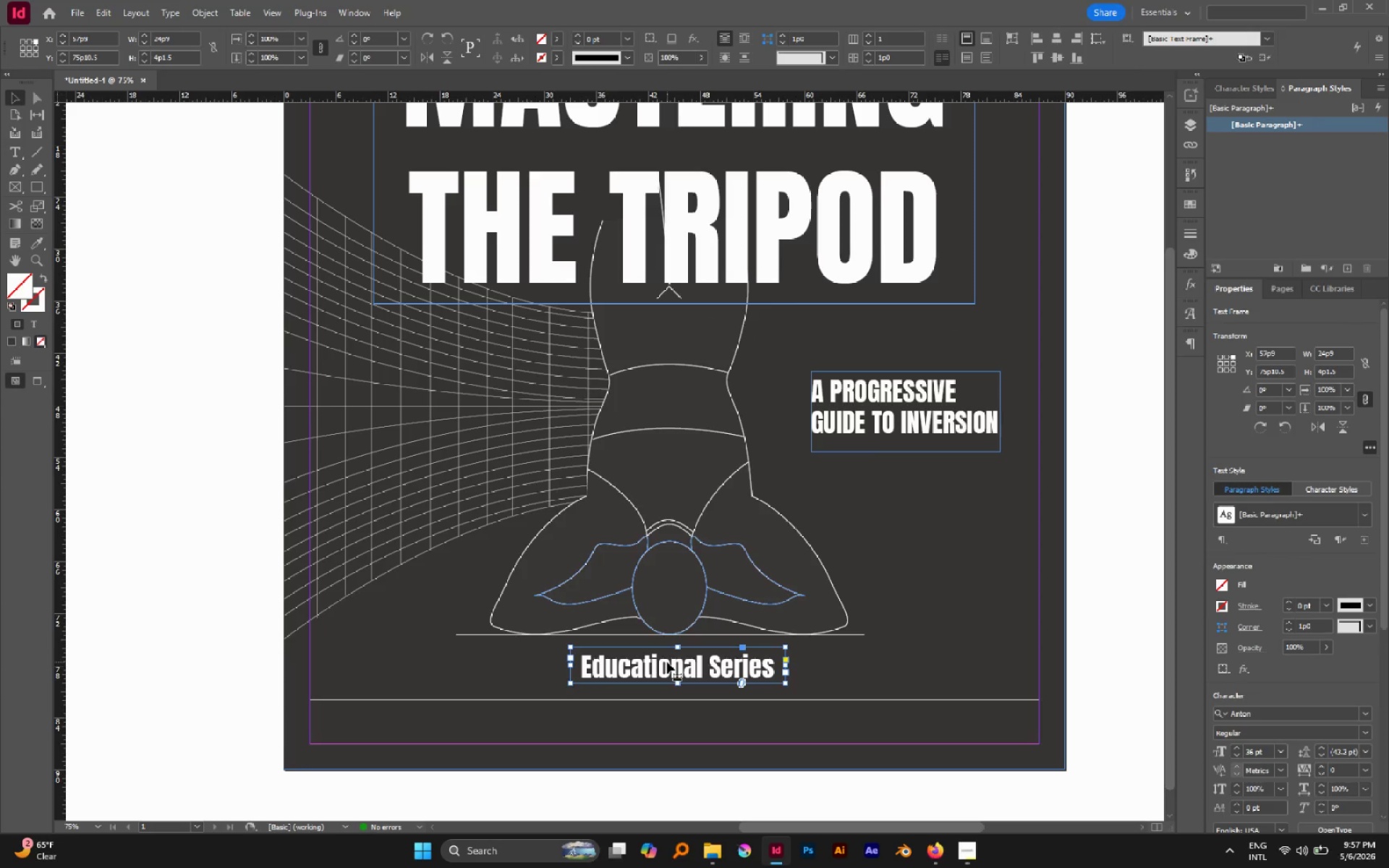 
hold_key(key=AltLeft, duration=3.39)
hold_key(key=ShiftLeft, duration=2.02)
left_click_drag(start_coordinate=[667, 662], to_coordinate=[676, 719])
 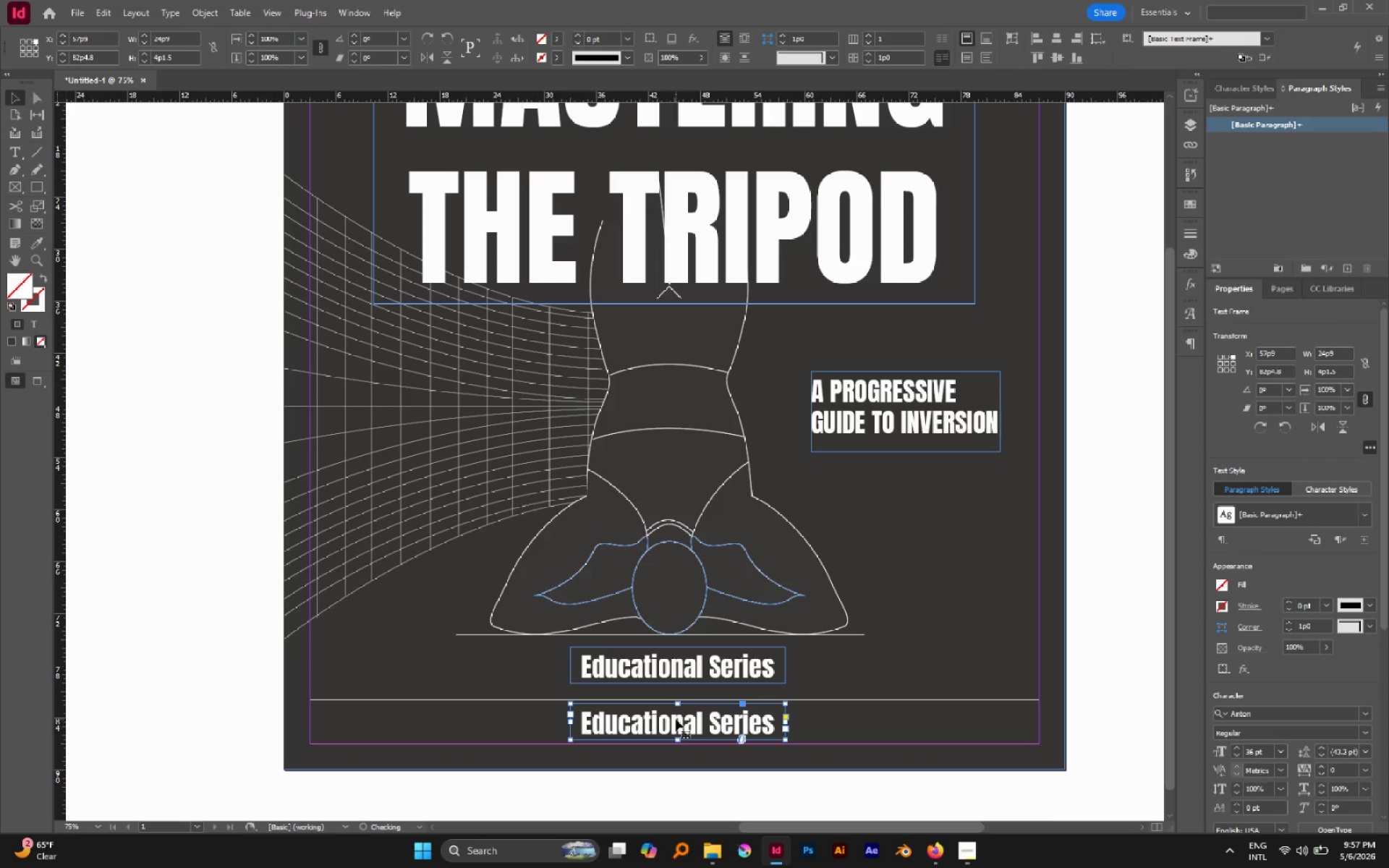 
double_click([676, 719])
 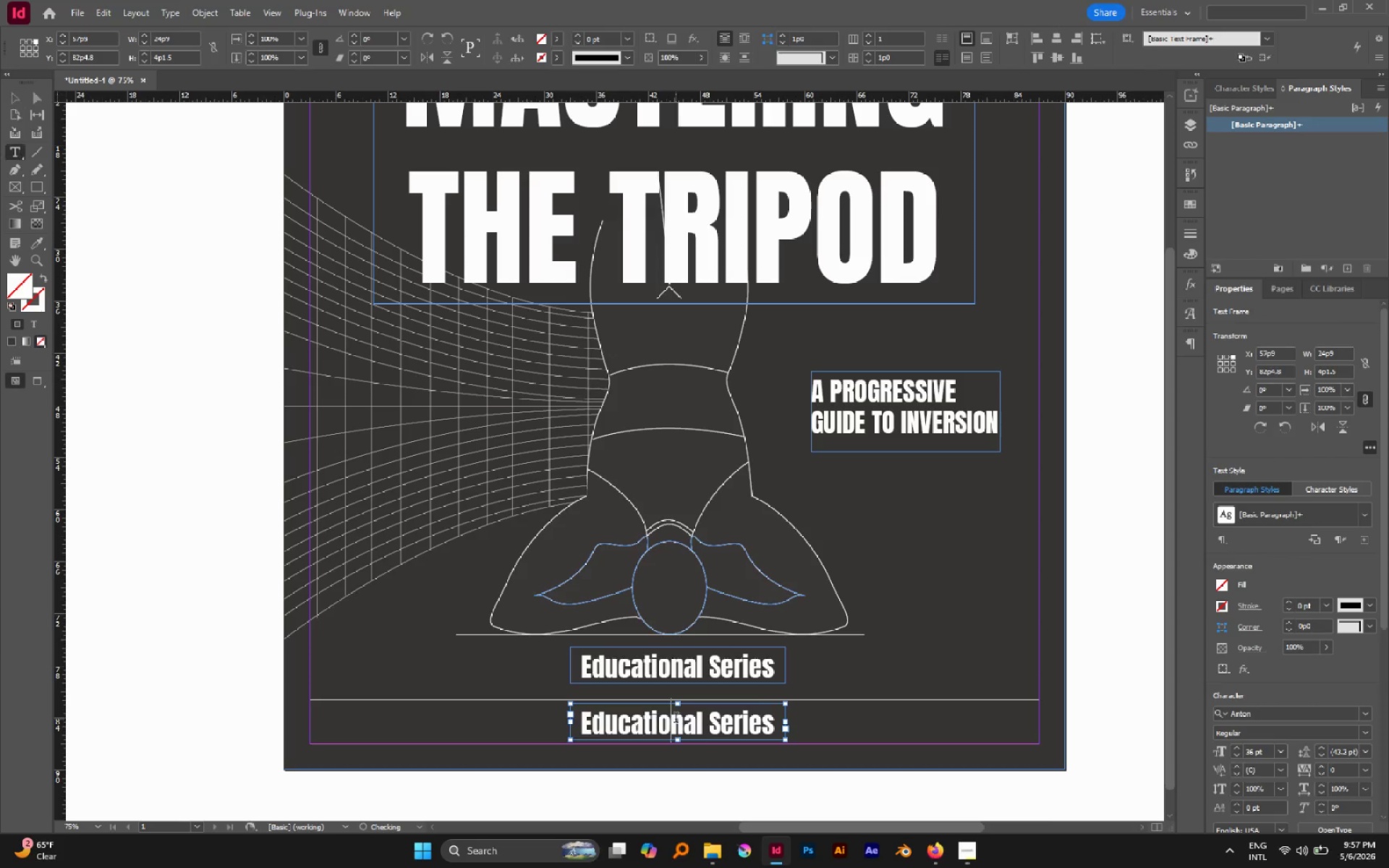 
triple_click([676, 719])
 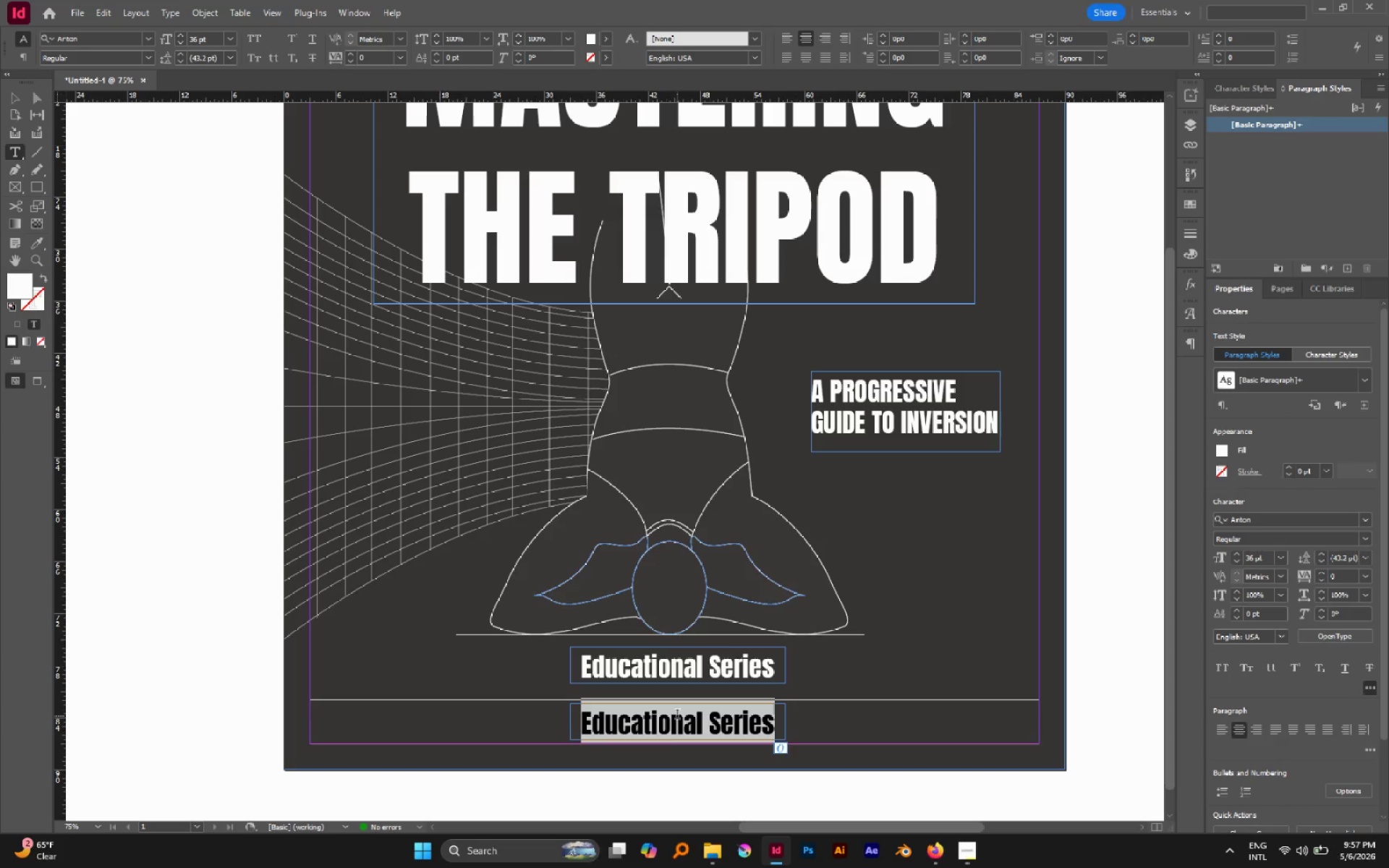 
type(t)
key(Backspace)
type(The Upside )
key(Backspace)
key(Backspace)
key(Backspace)
key(Backspace)
key(Backspace)
key(Backspace)
key(Backspace)
key(Backspace)
key(Backspace)
key(Backspace)
key(Backspace)
key(Backspace)
type(THE UPSIDE-DOWN LAB)
key(Escape)
 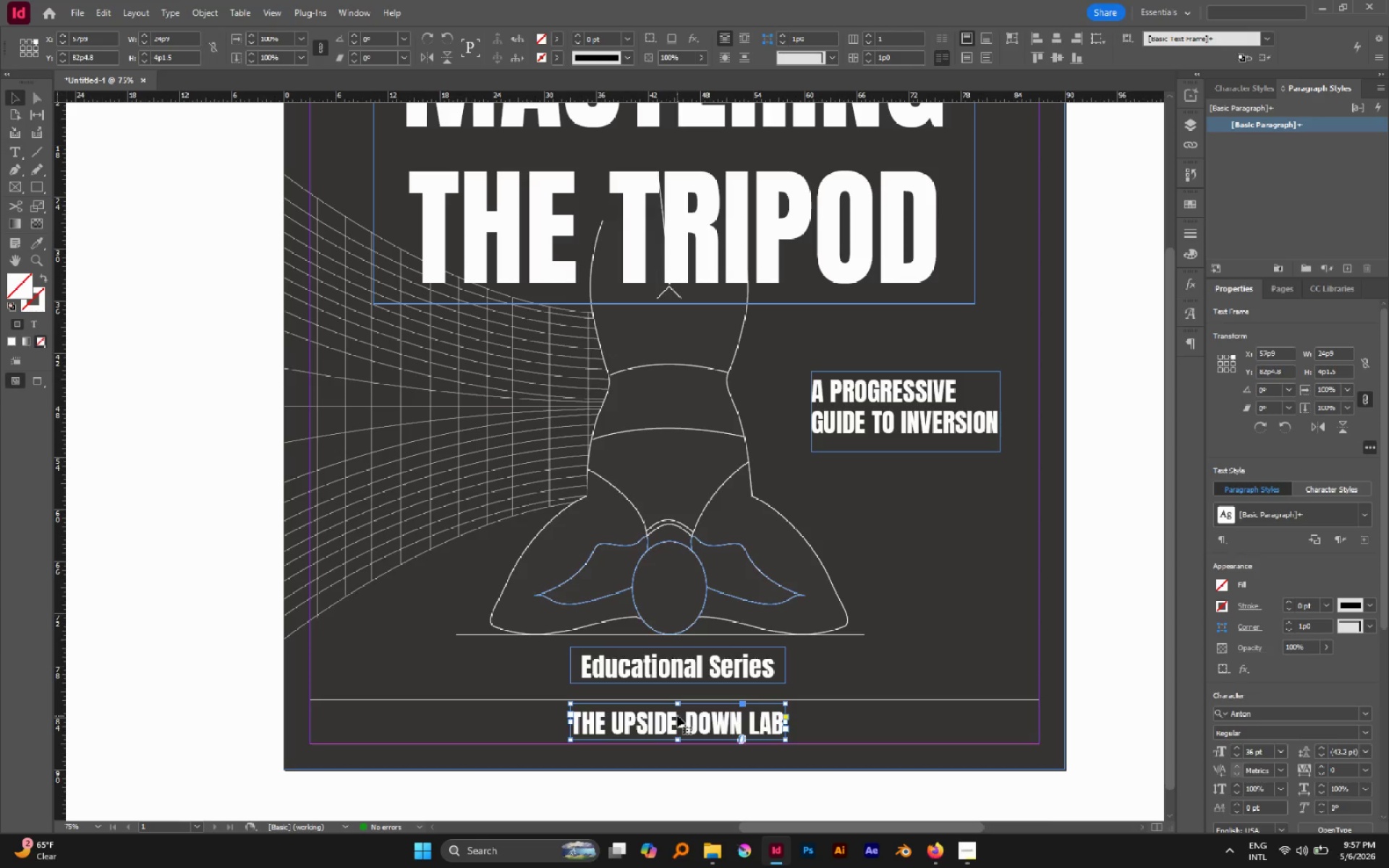 
left_click([699, 490])
 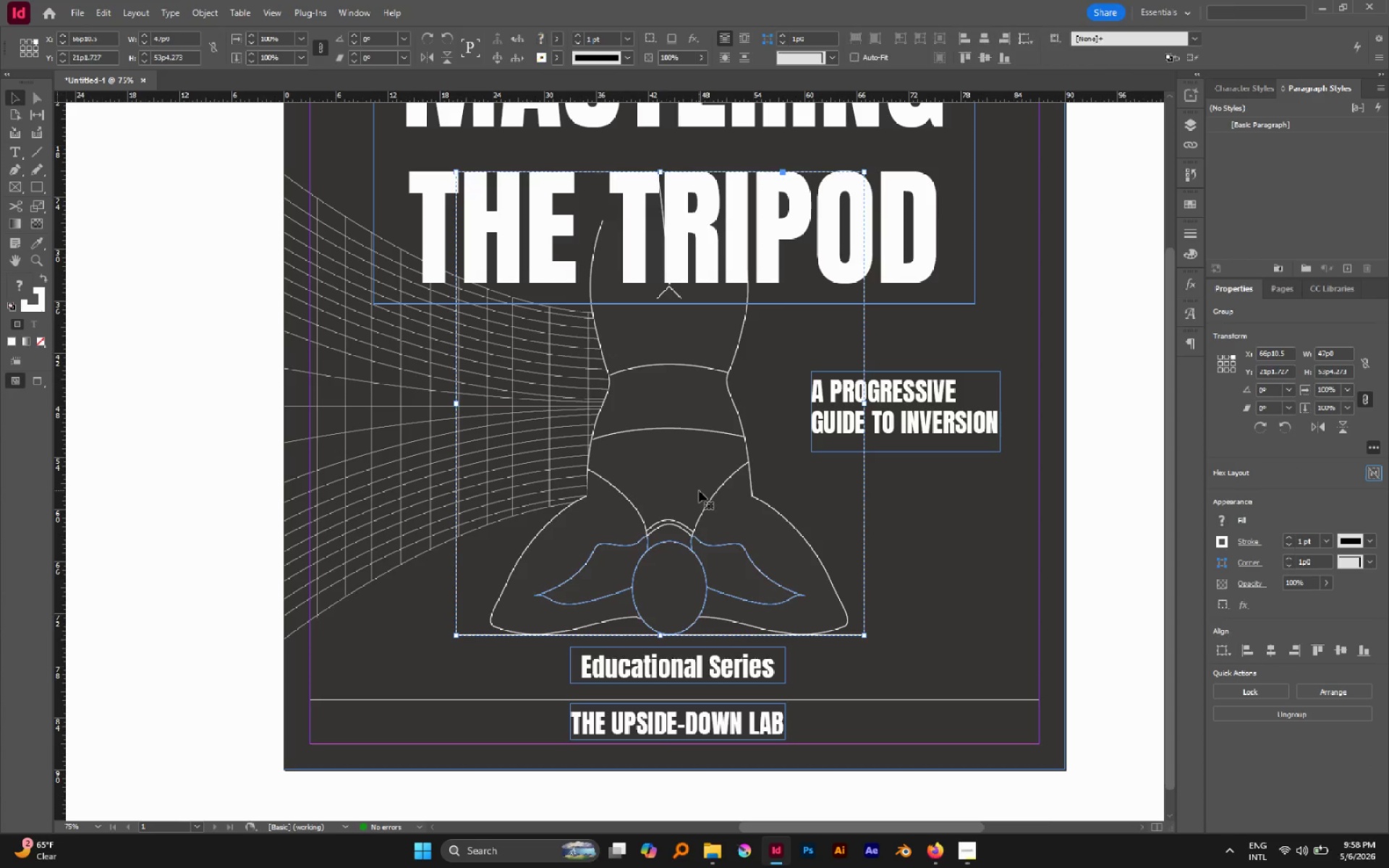 
hold_key(key=AltLeft, duration=0.44)
scroll: coordinate [707, 491], scroll_direction: down, amount: 2.0
 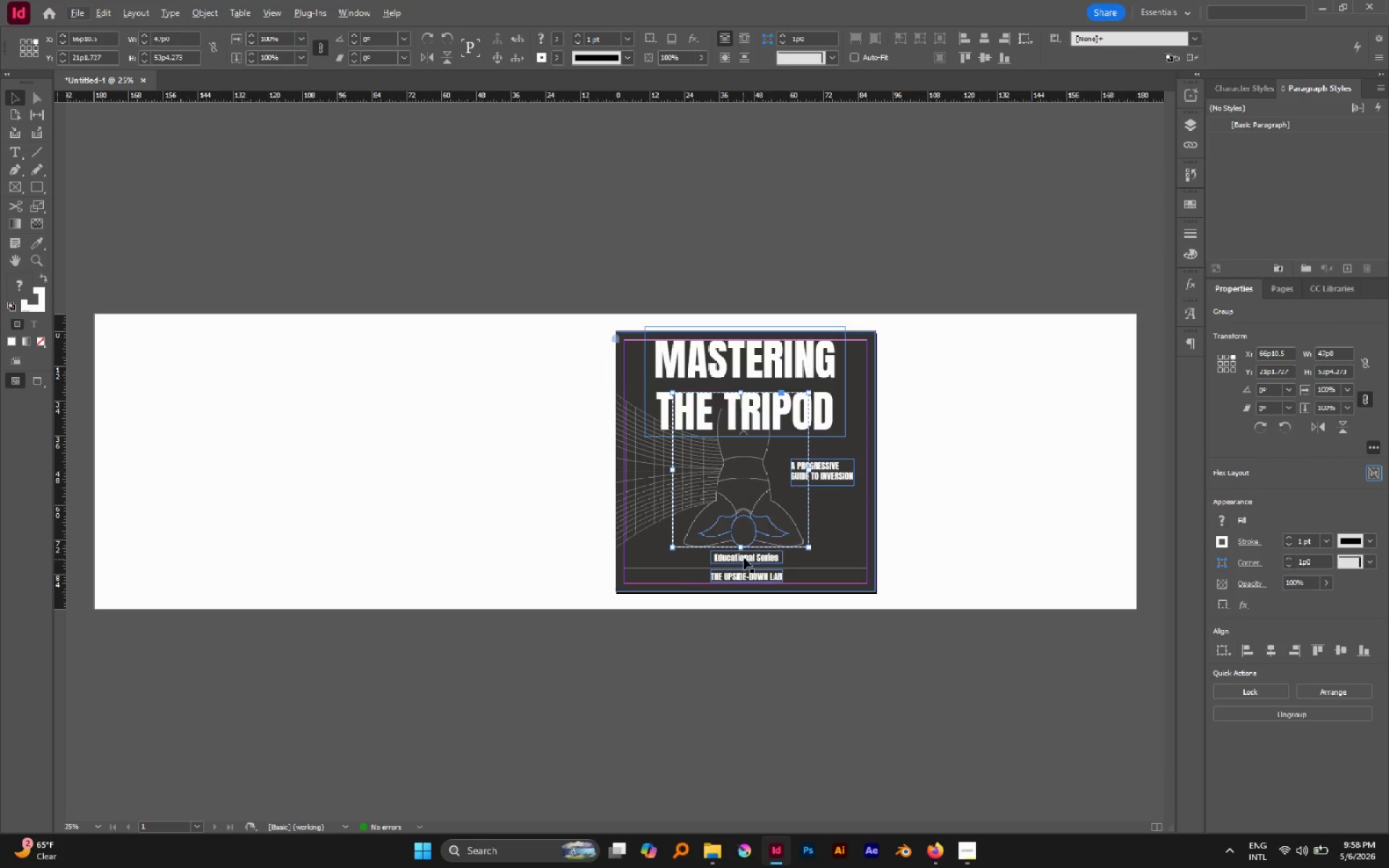 
hold_key(key=AltLeft, duration=1.17)
left_click_drag(start_coordinate=[760, 490], to_coordinate=[698, 542])
 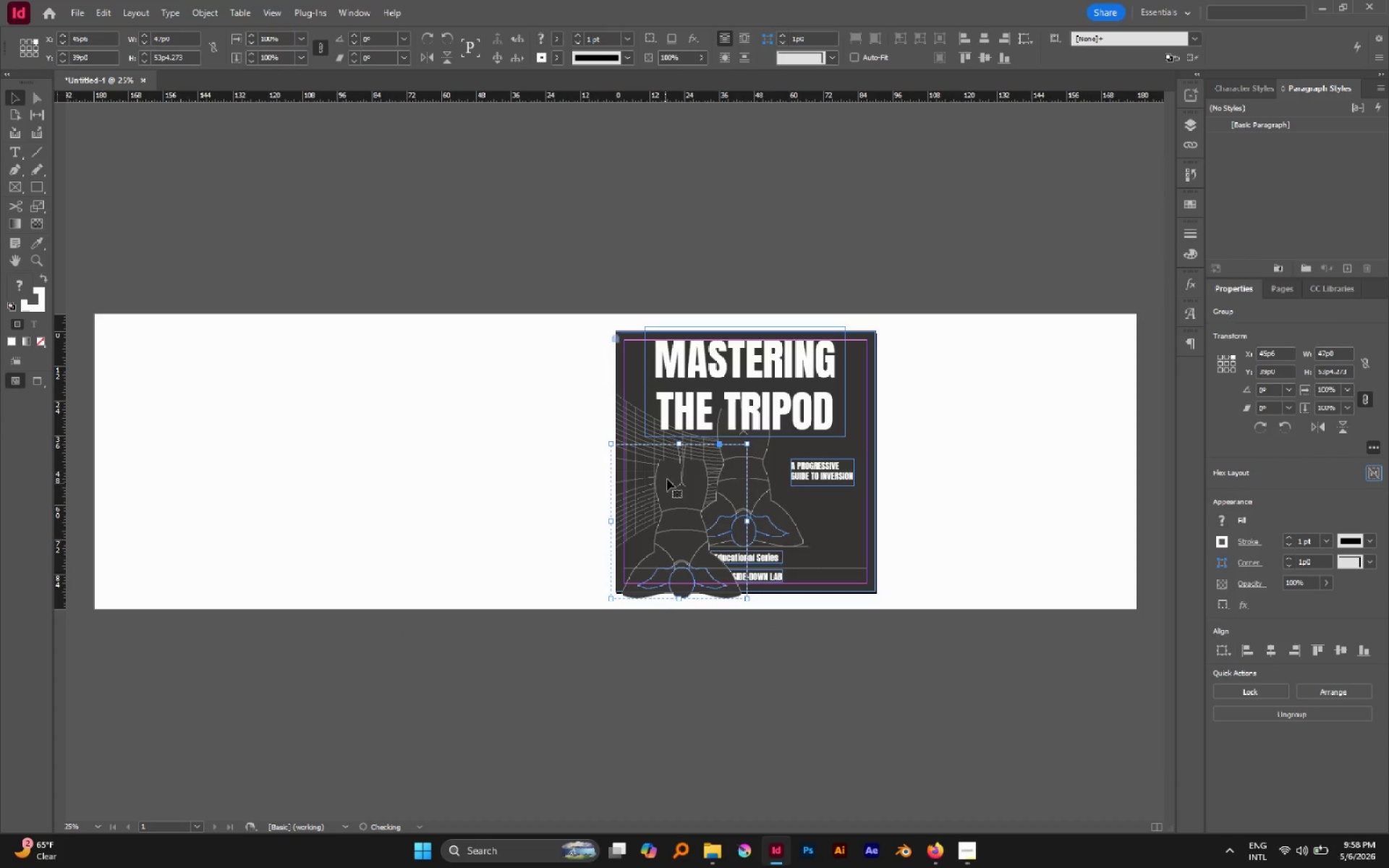 
hold_key(key=ShiftLeft, duration=1.89)
left_click_drag(start_coordinate=[678, 443], to_coordinate=[686, 575])
 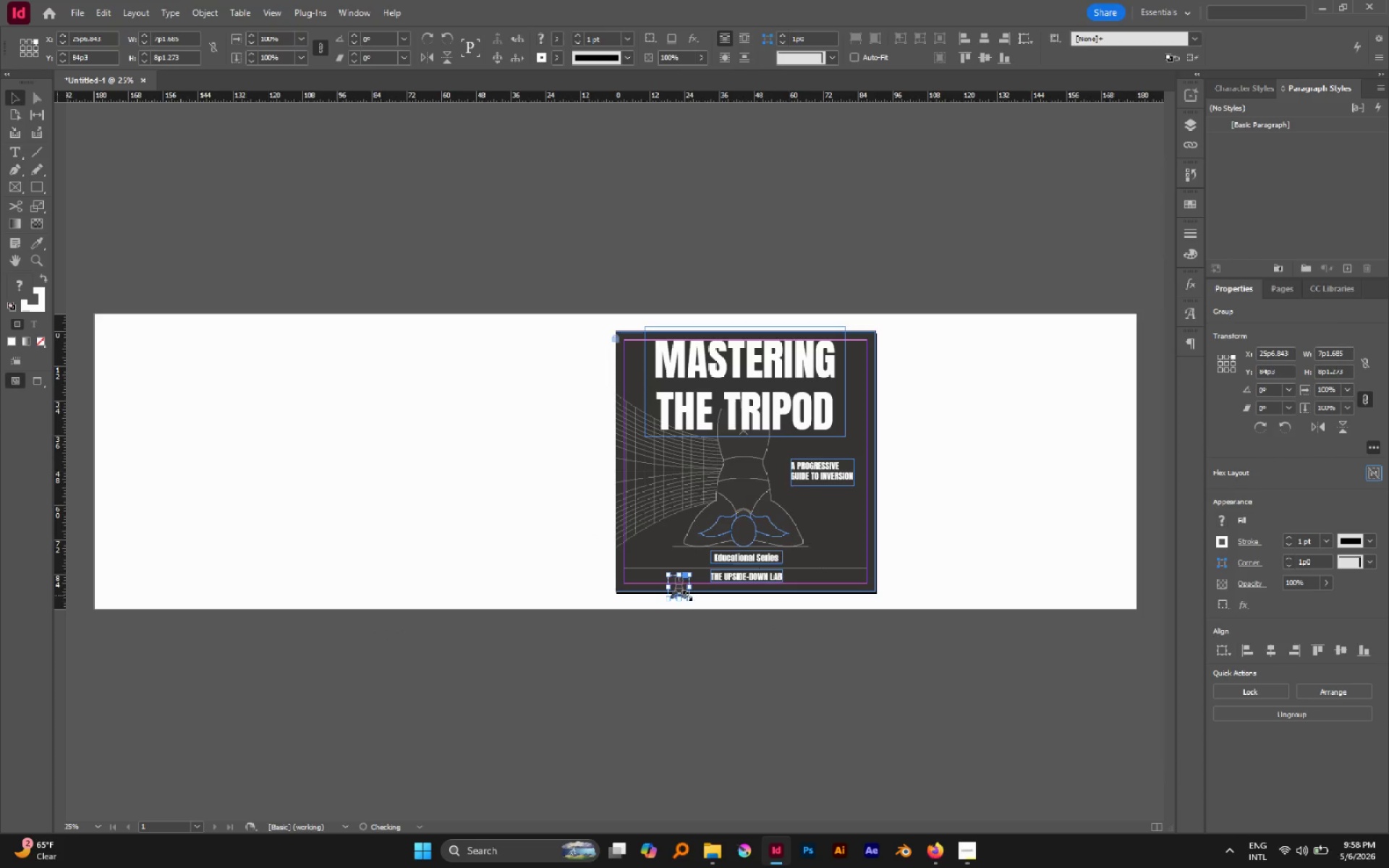 
hold_key(key=AltLeft, duration=1.19)
scroll: coordinate [675, 597], scroll_direction: up, amount: 2.0
 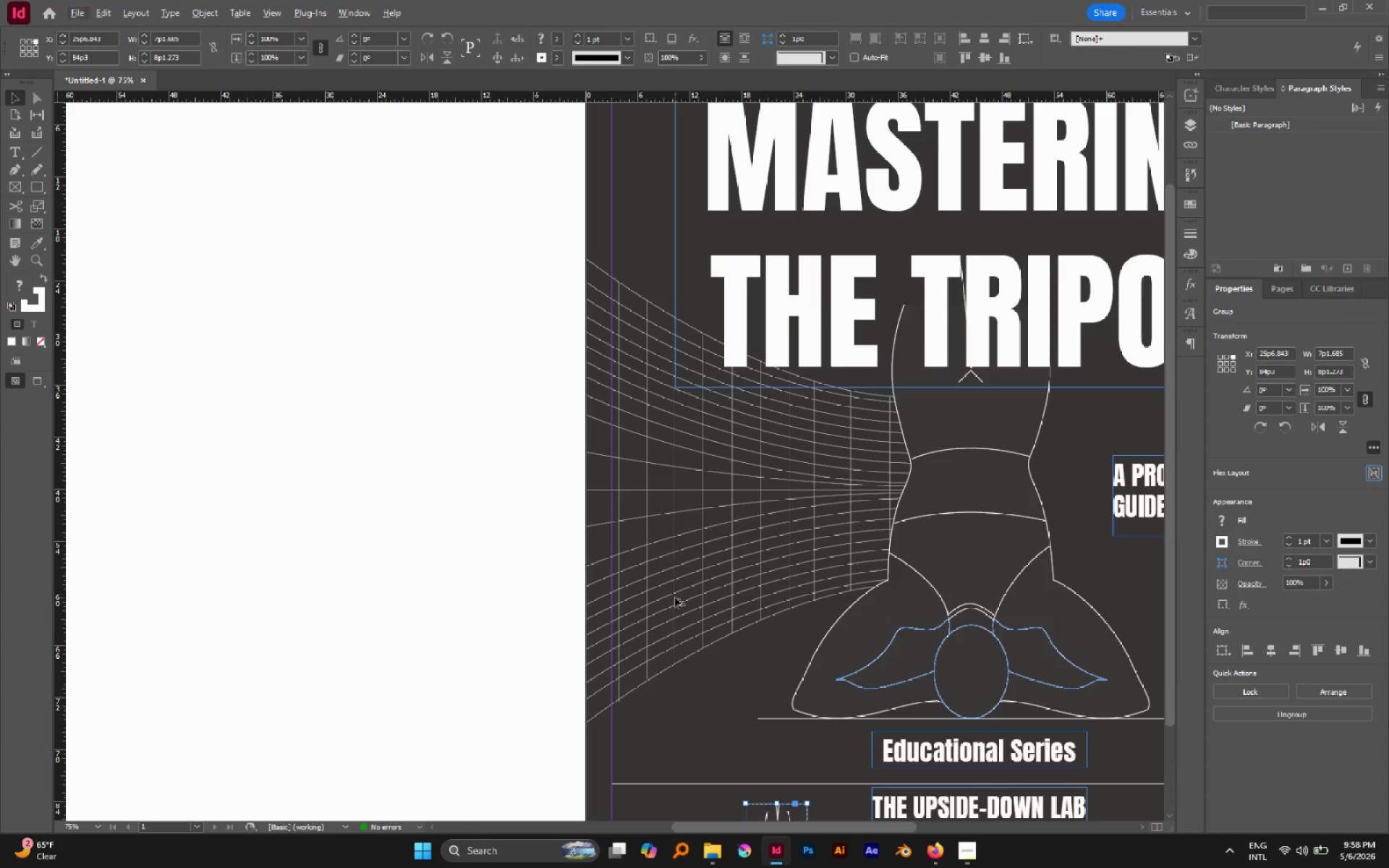 
scroll: coordinate [676, 597], scroll_direction: down, amount: 4.0
 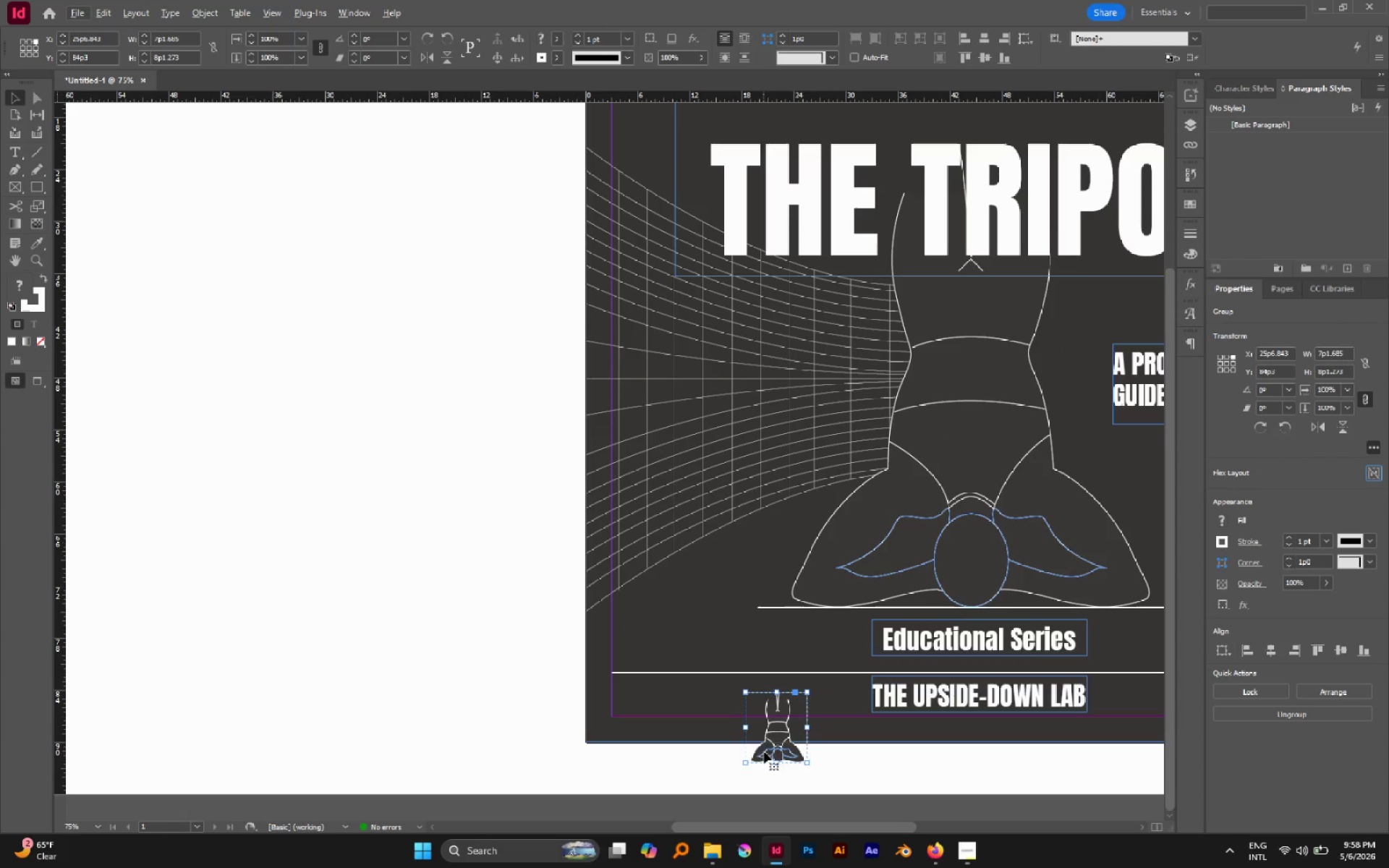 
left_click_drag(start_coordinate=[776, 736], to_coordinate=[643, 689])
 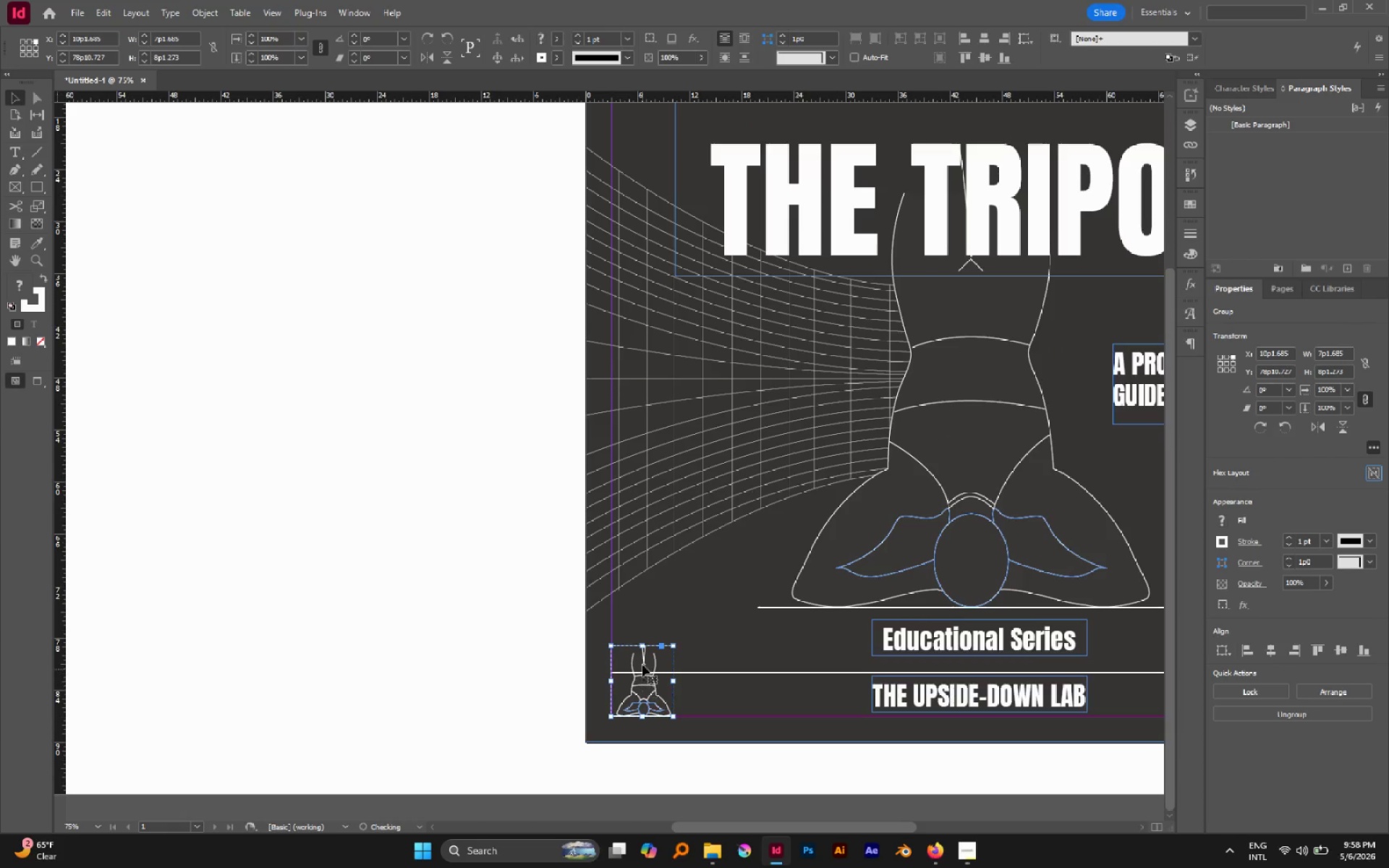 
hold_key(key=ShiftLeft, duration=2.47)
left_click_drag(start_coordinate=[645, 643], to_coordinate=[647, 678])
 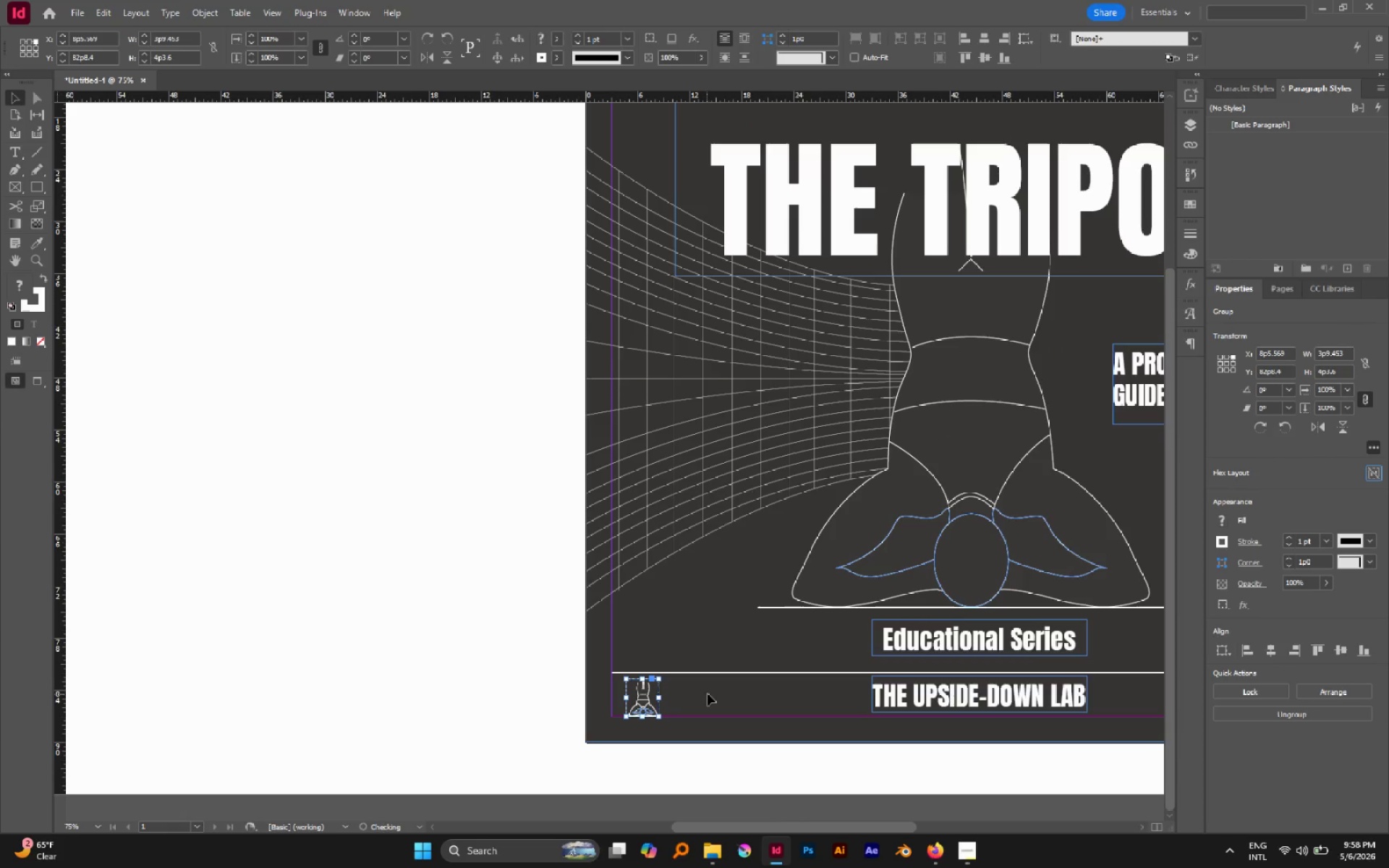 
left_click([708, 694])
 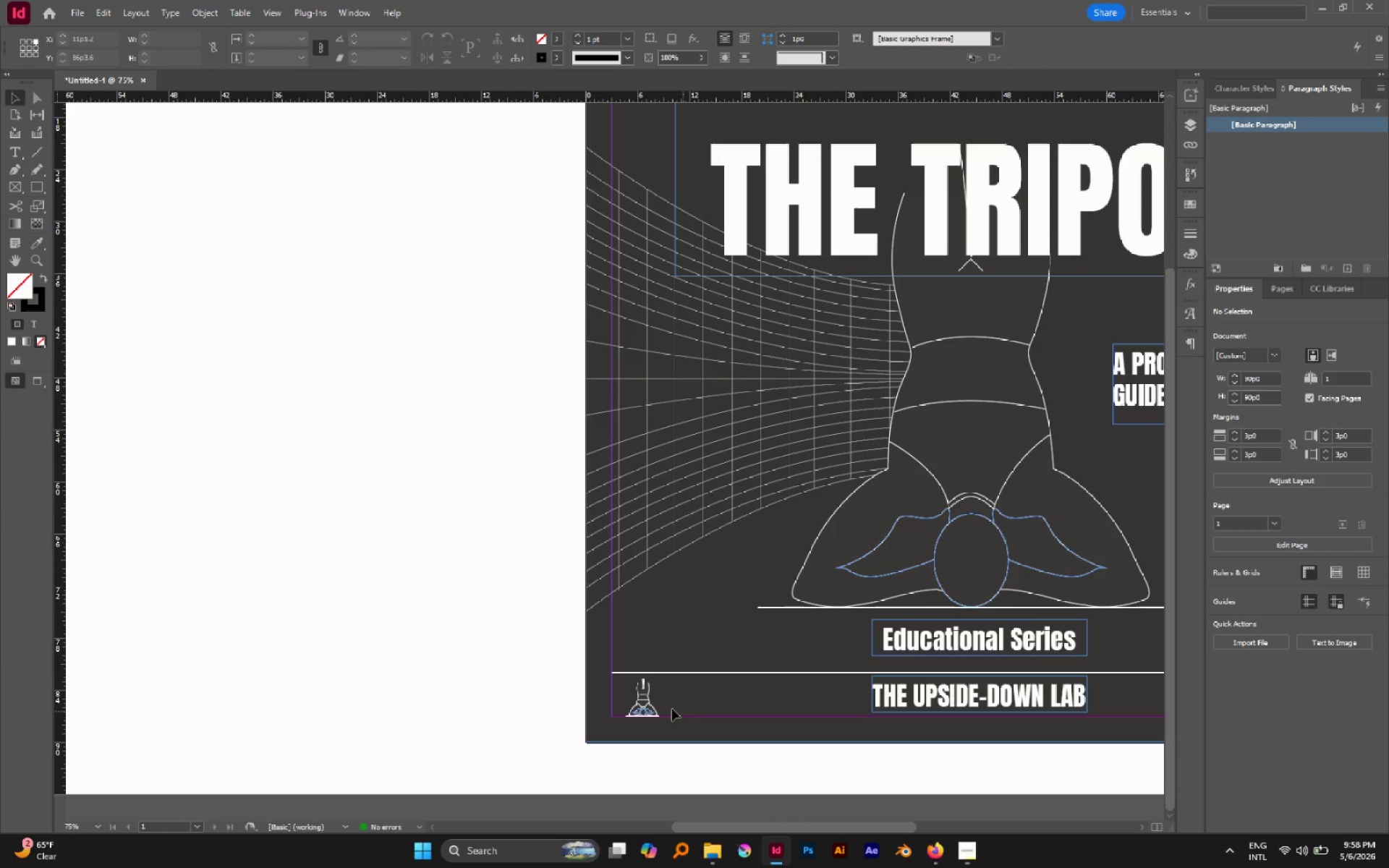 
hold_key(key=AltLeft, duration=0.64)
 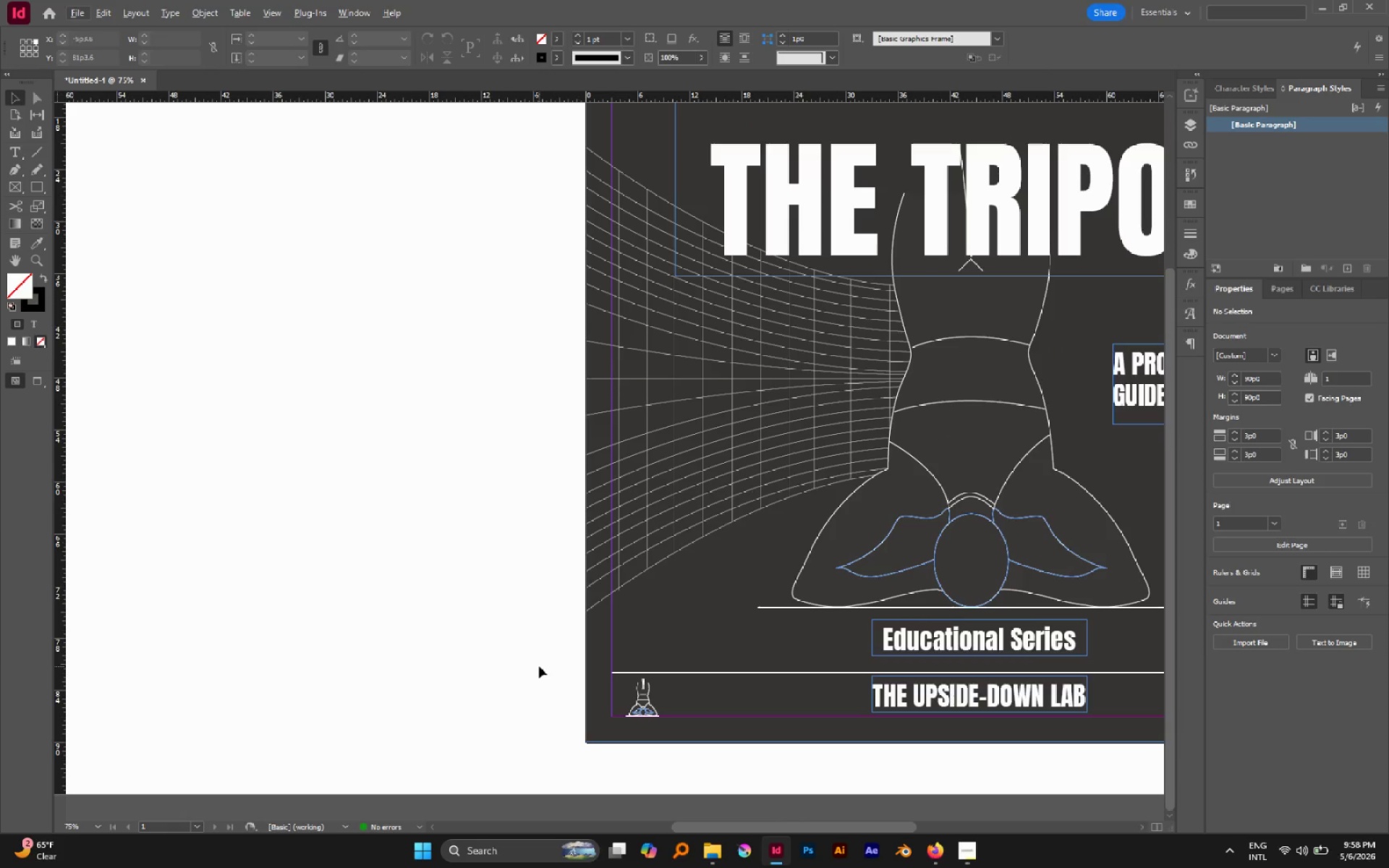 
left_click([539, 666])
 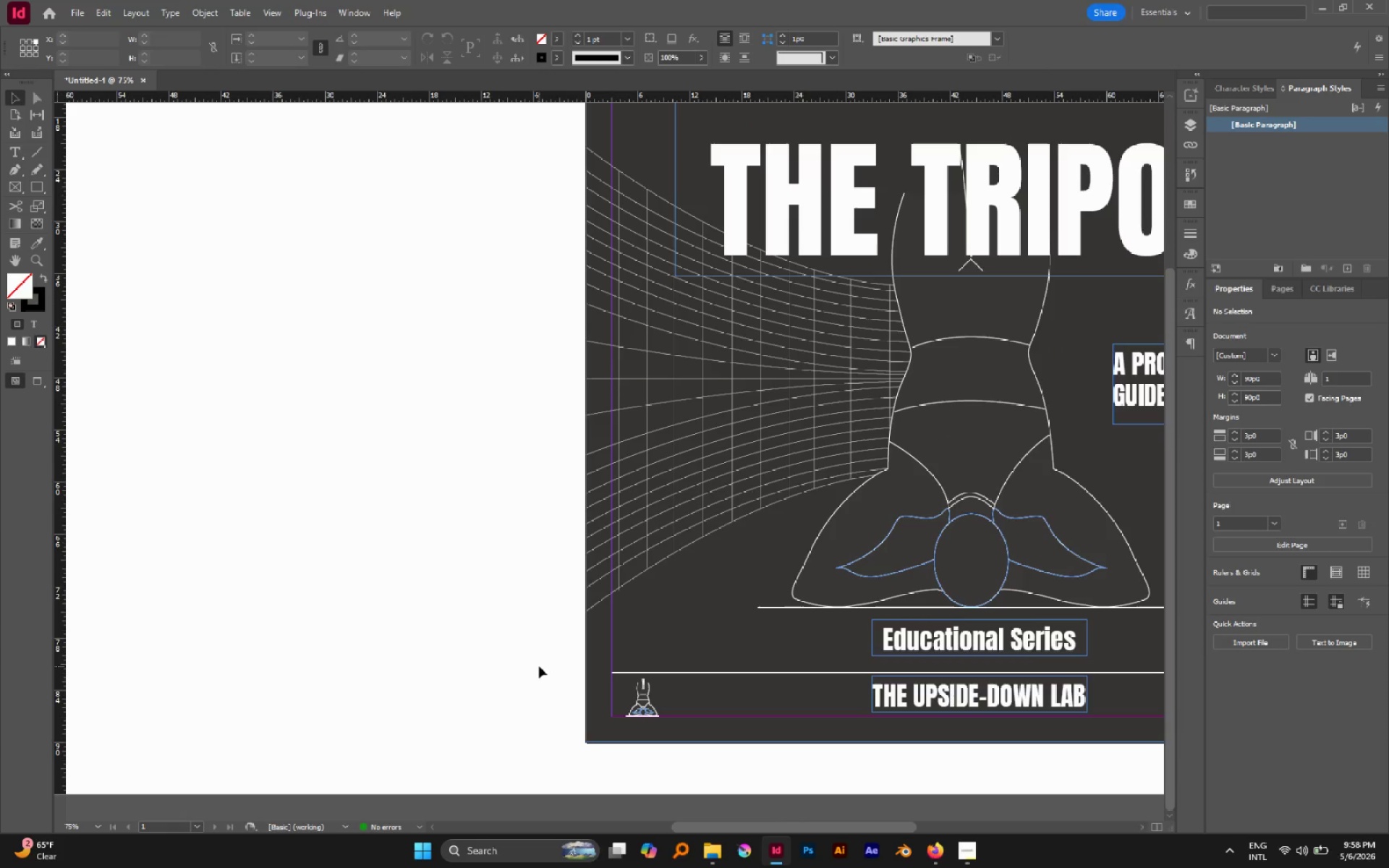 
key(W)
 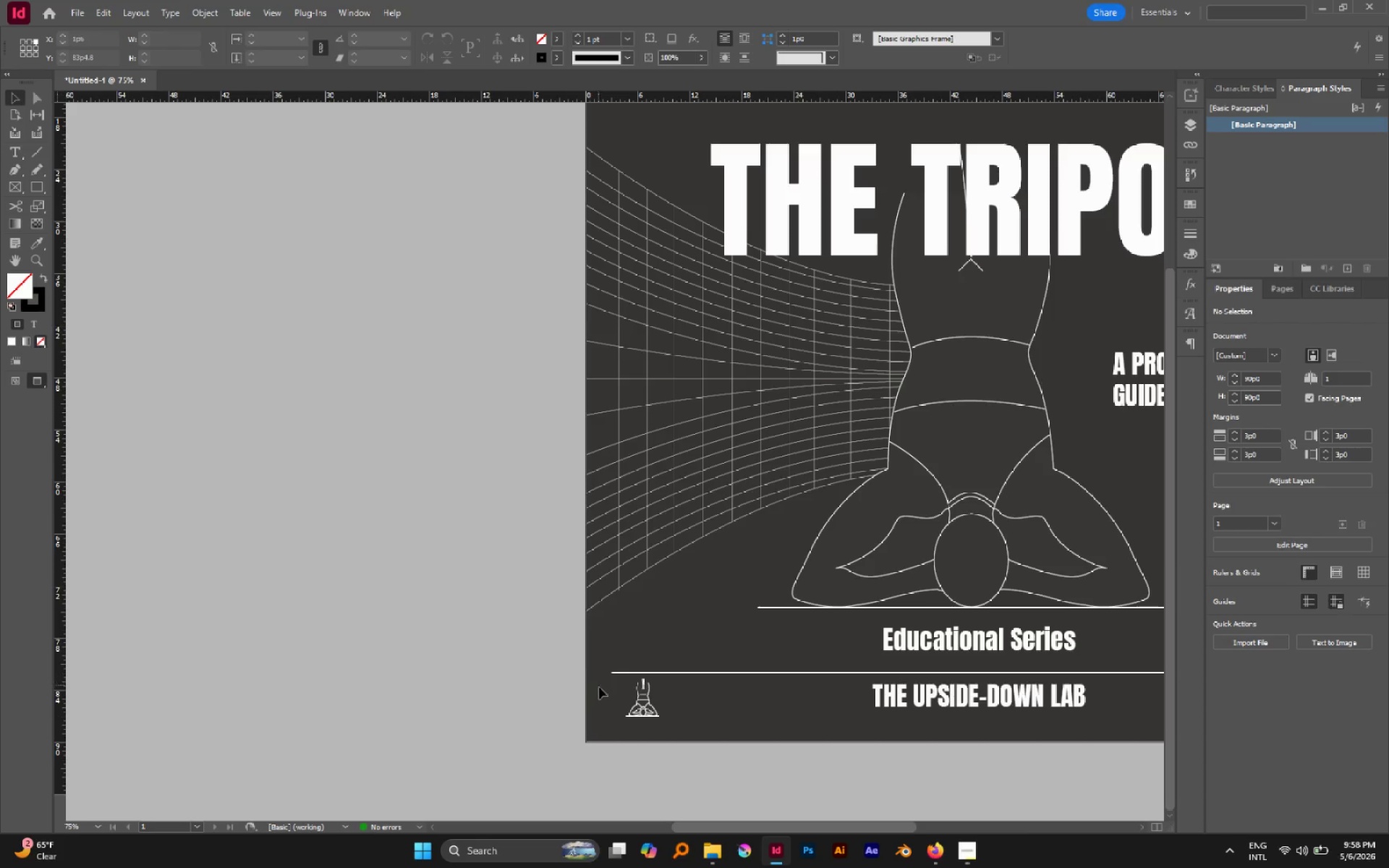 
hold_key(key=AltLeft, duration=0.95)
scroll: coordinate [604, 716], scroll_direction: up, amount: 5.0
 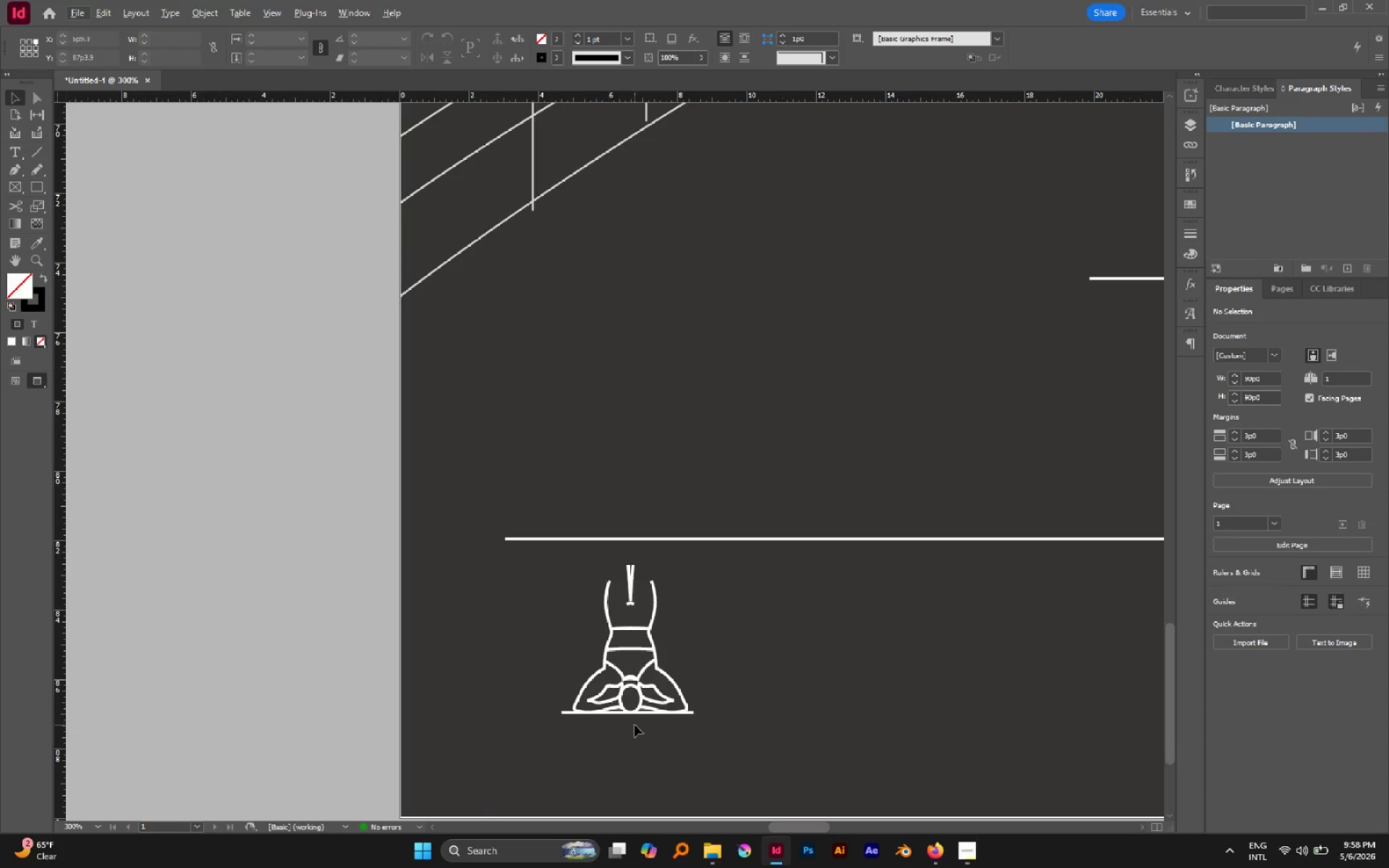 
key(A)
 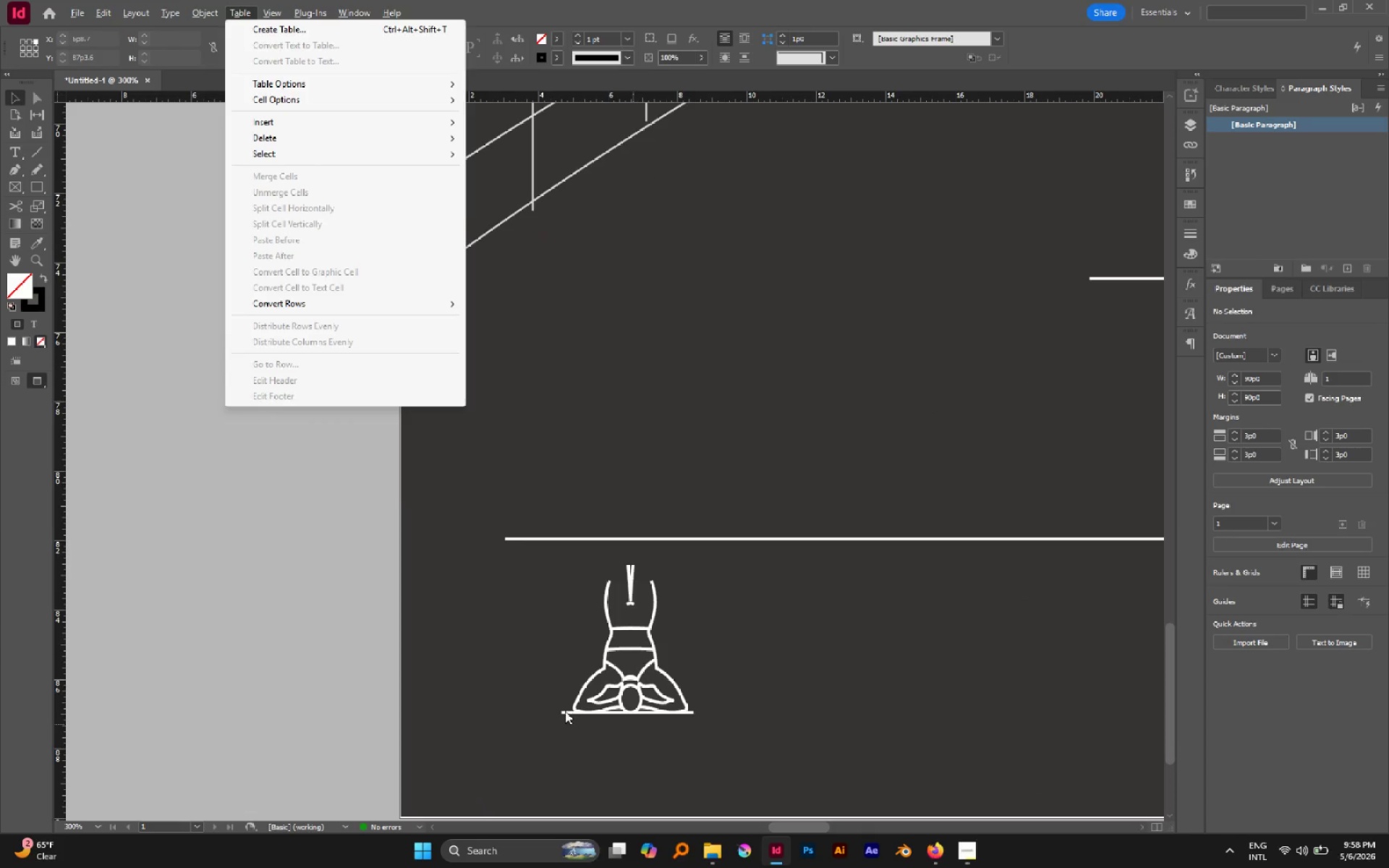 
left_click([561, 711])
 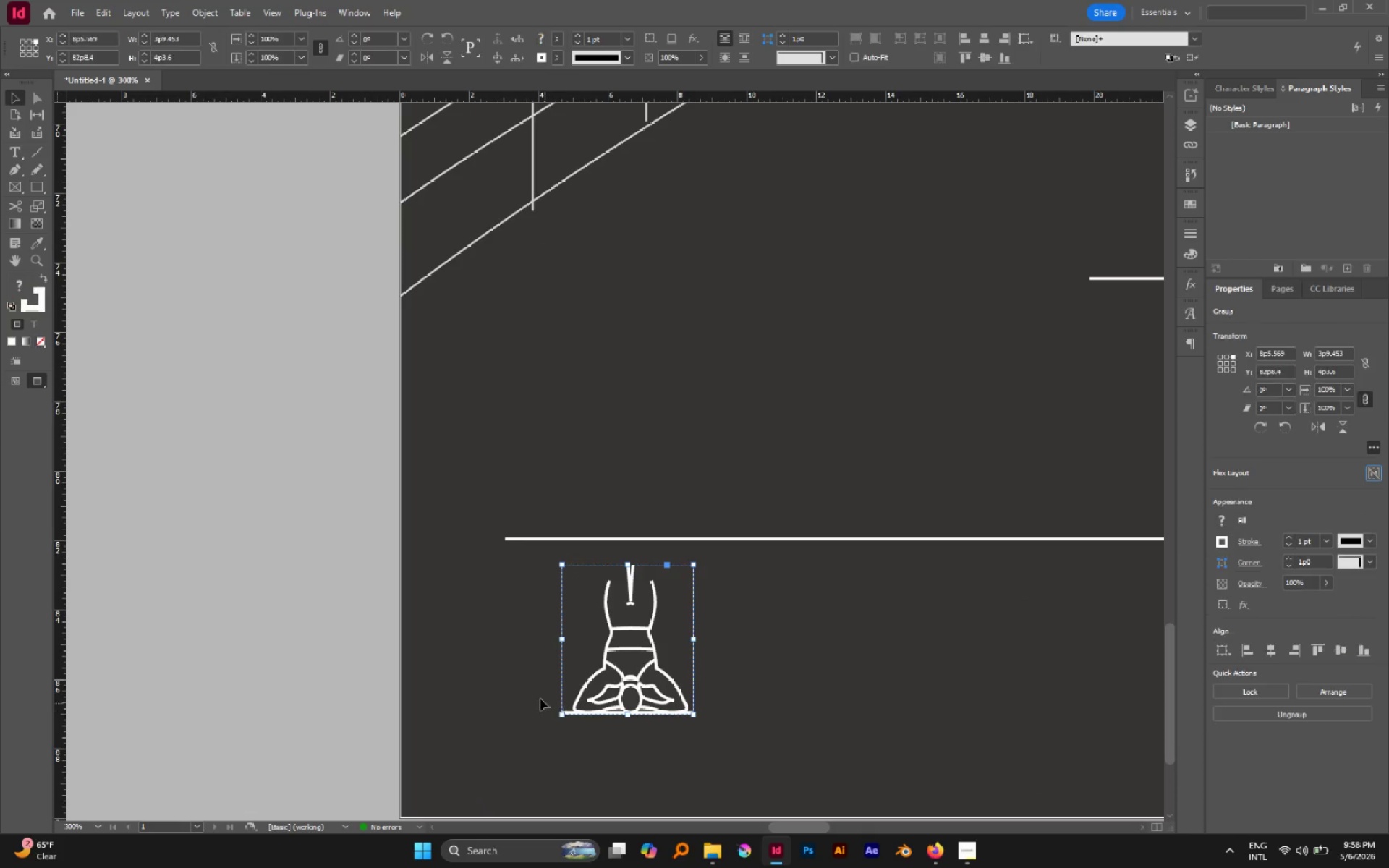 
left_click([528, 681])
 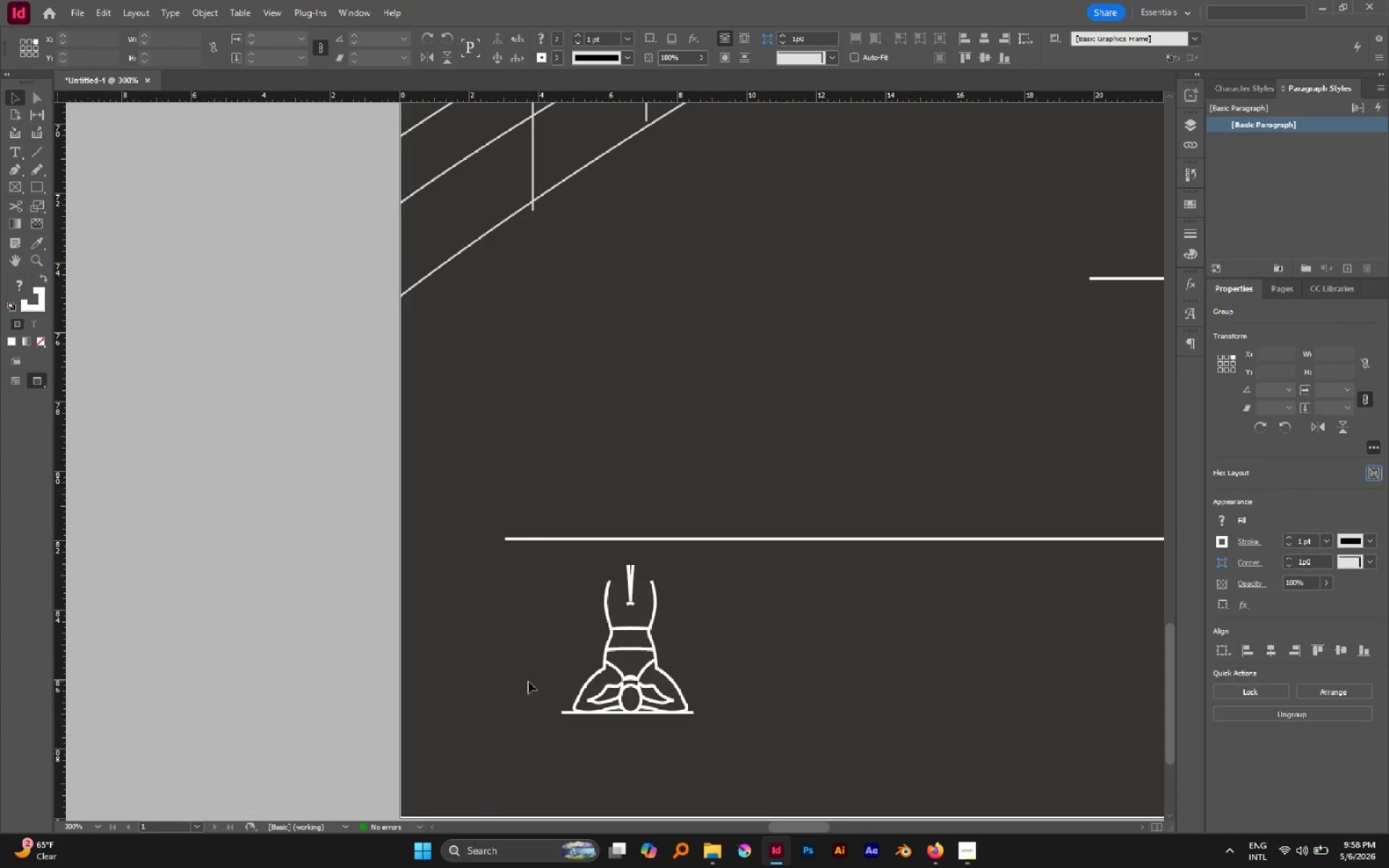 
key(A)
 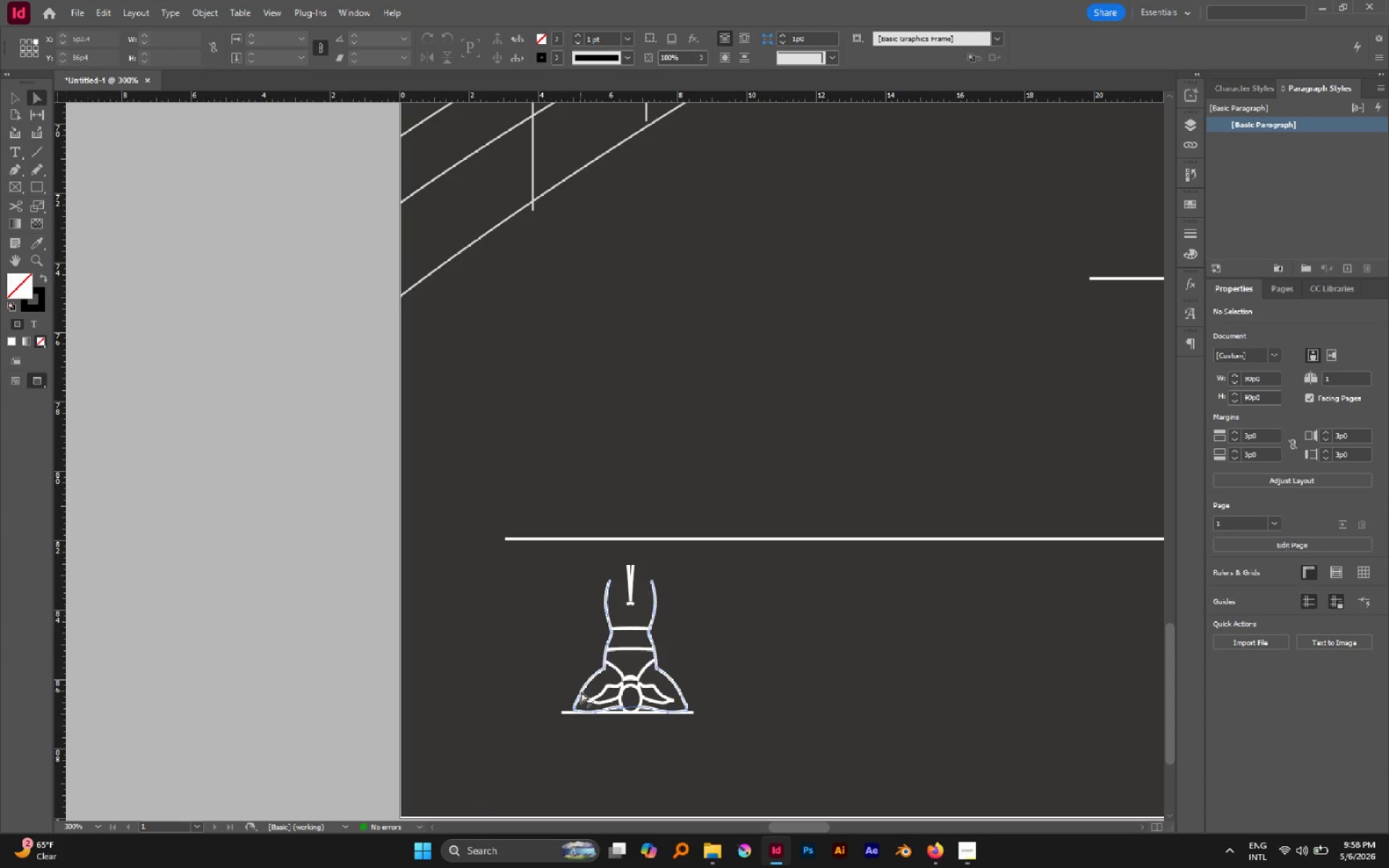 
hold_key(key=AltLeft, duration=1.34)
left_click([562, 711])
 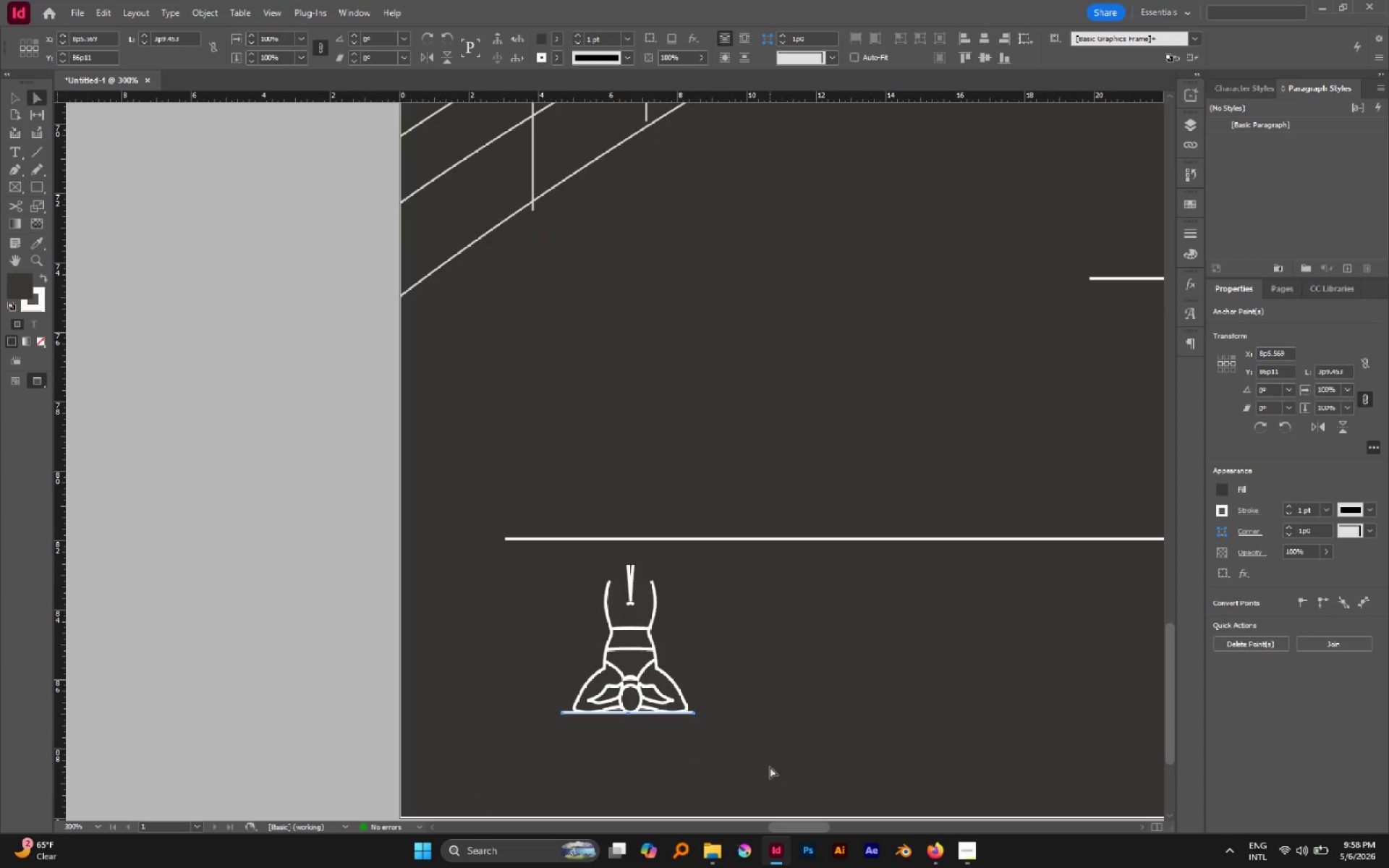 
key(Delete)
 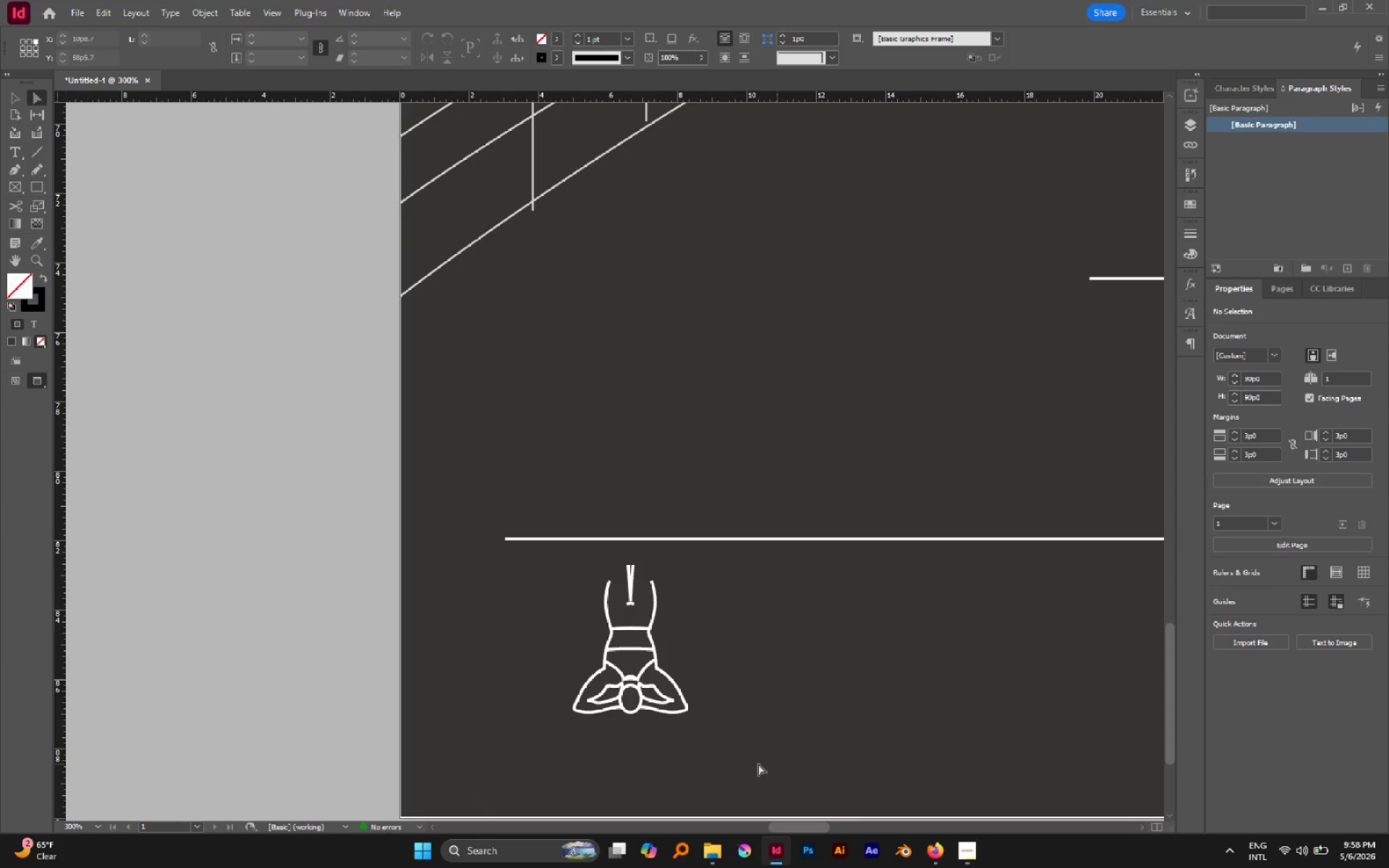 
hold_key(key=AltLeft, duration=0.88)
scroll: coordinate [740, 761], scroll_direction: down, amount: 3.0
 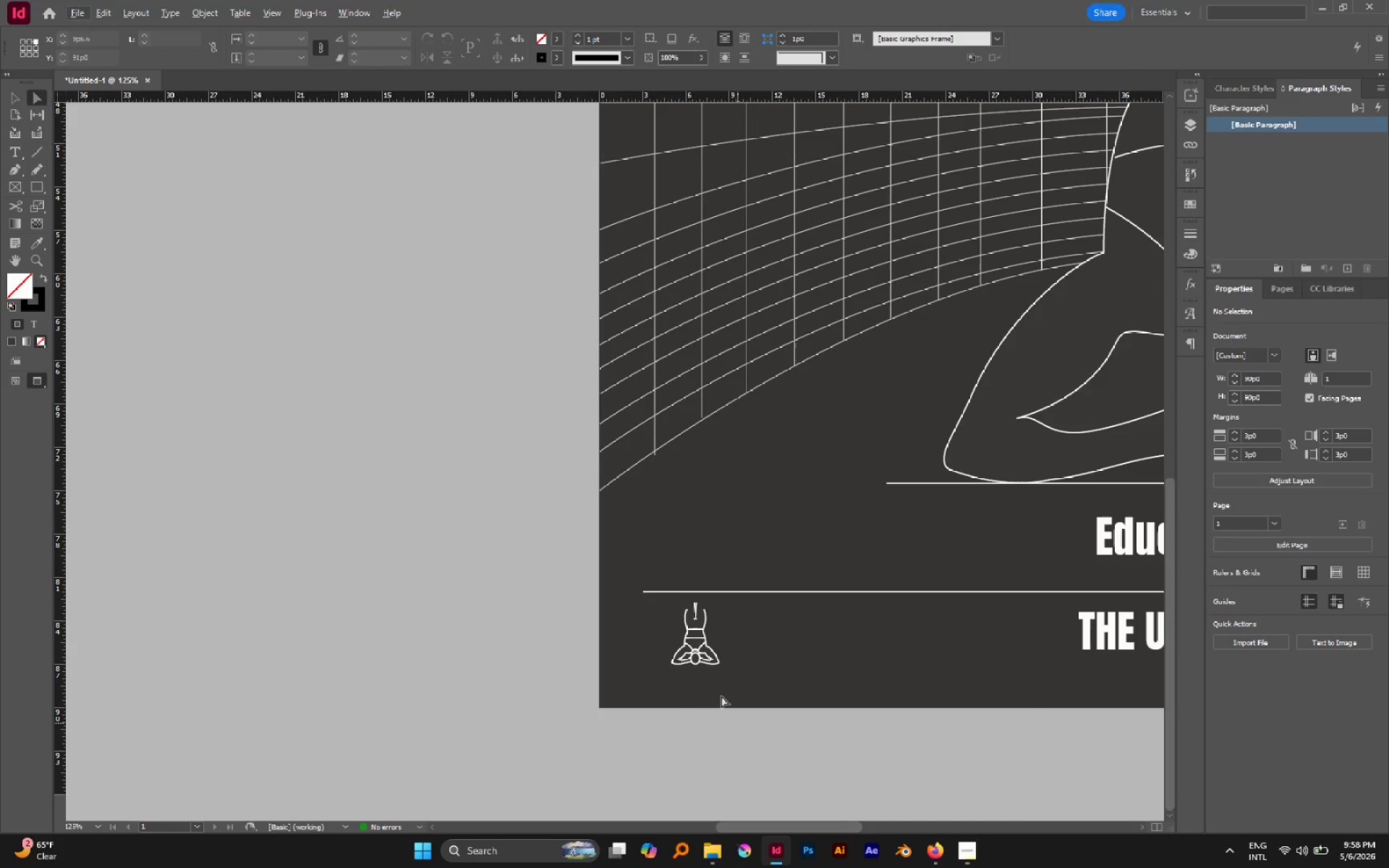 
hold_key(key=AltLeft, duration=0.38)
scroll: coordinate [714, 686], scroll_direction: down, amount: 1.0
 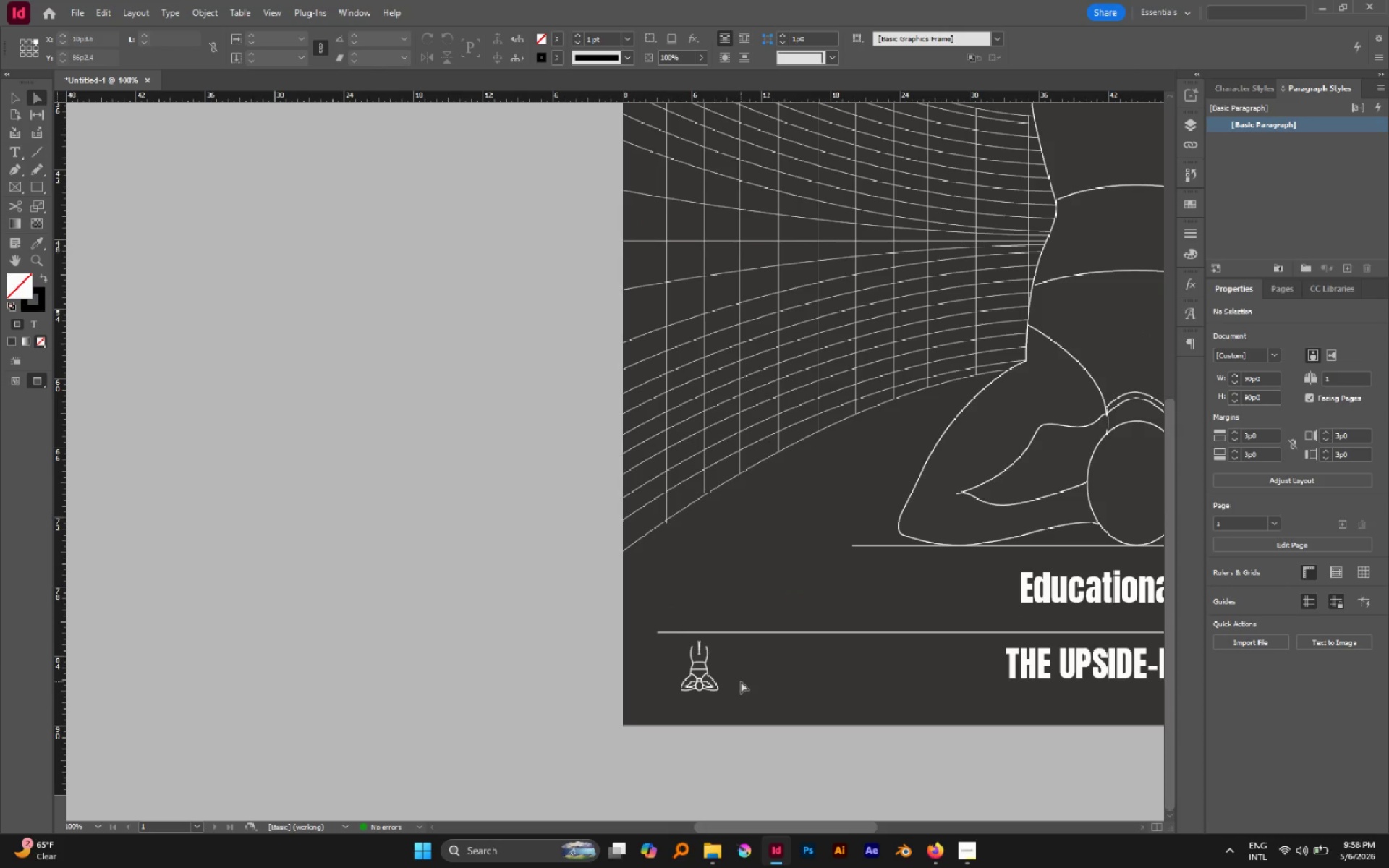 
key(V)
 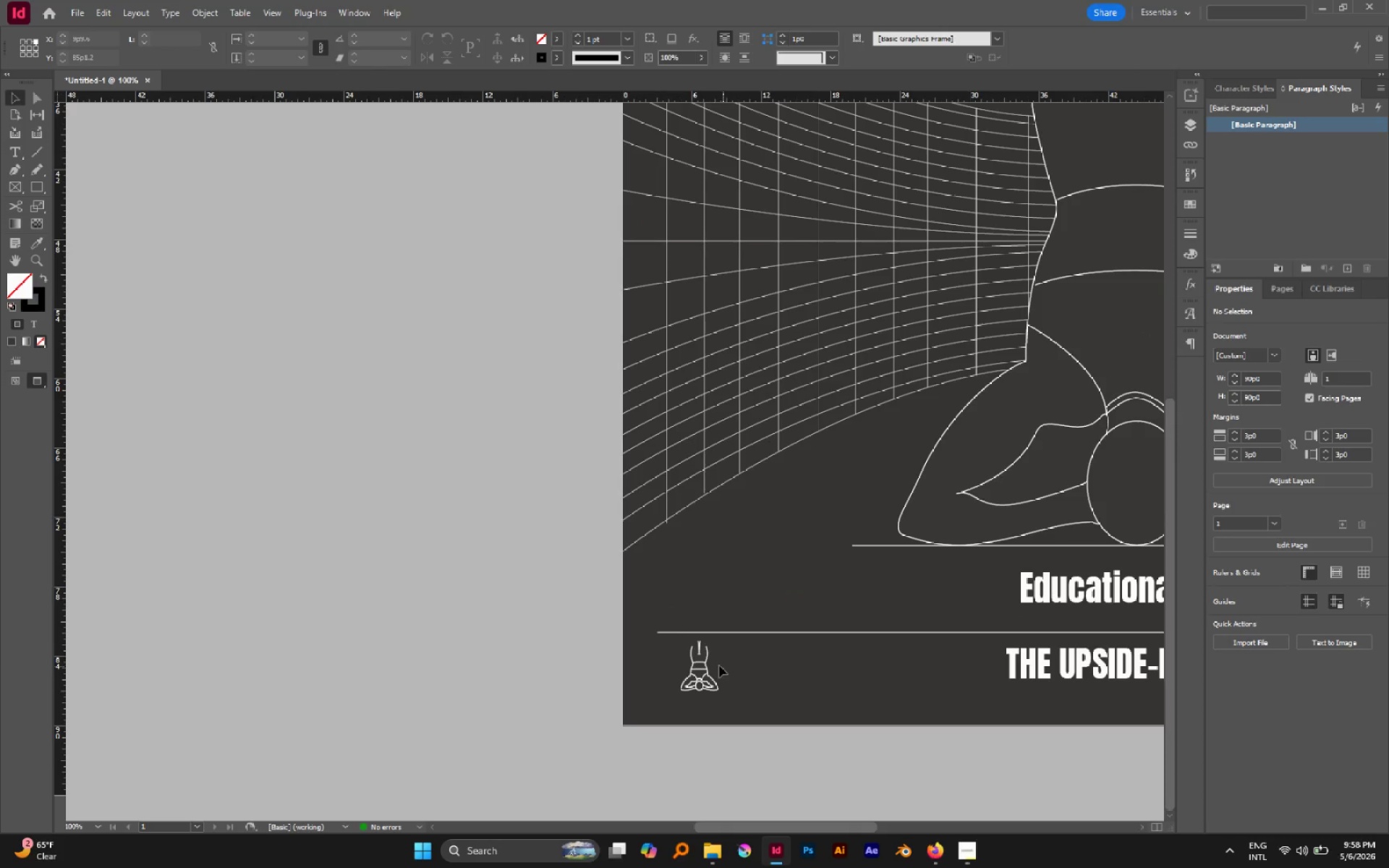 
hold_key(key=AltLeft, duration=0.34)
scroll: coordinate [715, 665], scroll_direction: down, amount: 1.0
 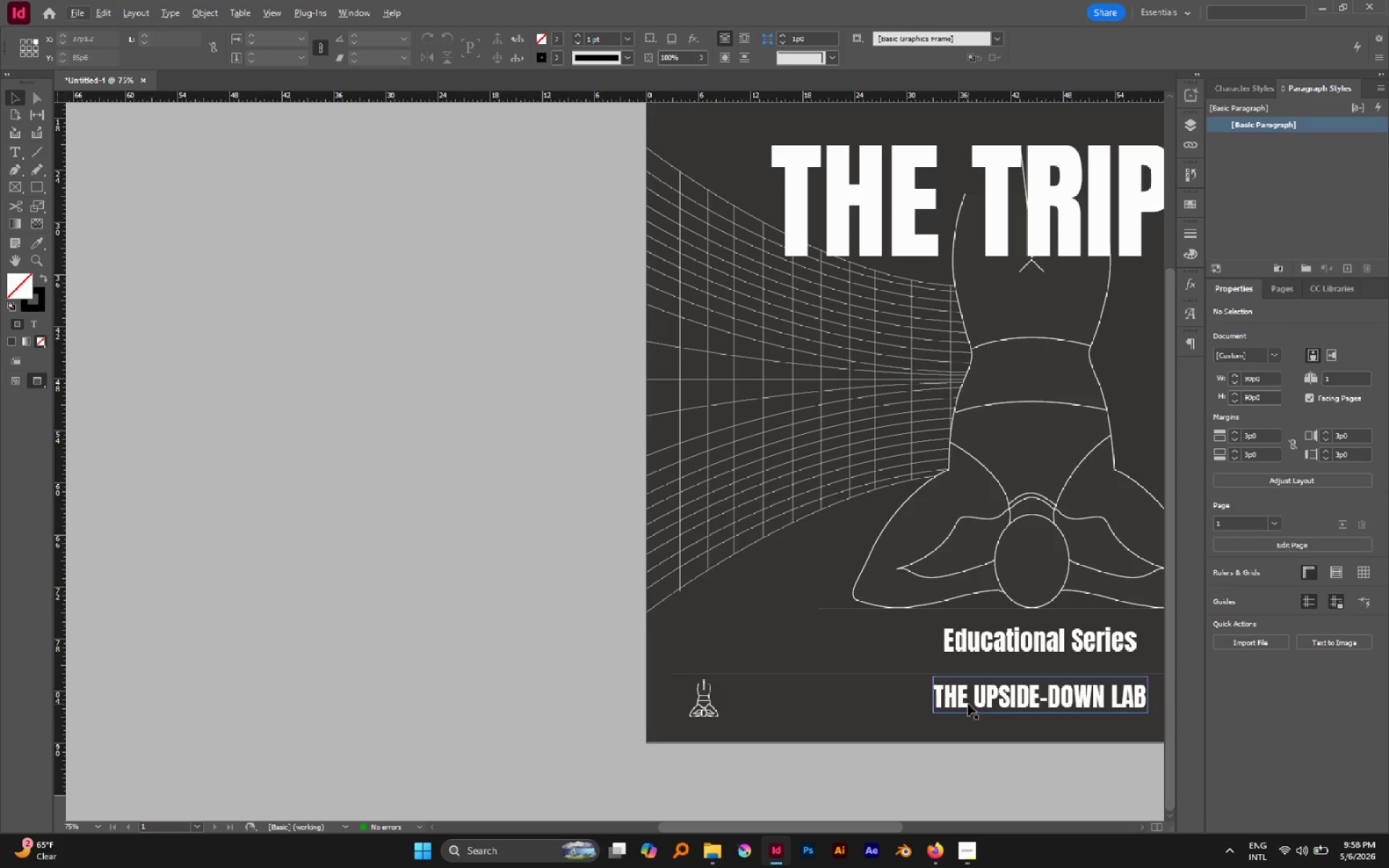 
left_click_drag(start_coordinate=[968, 702], to_coordinate=[758, 708])
 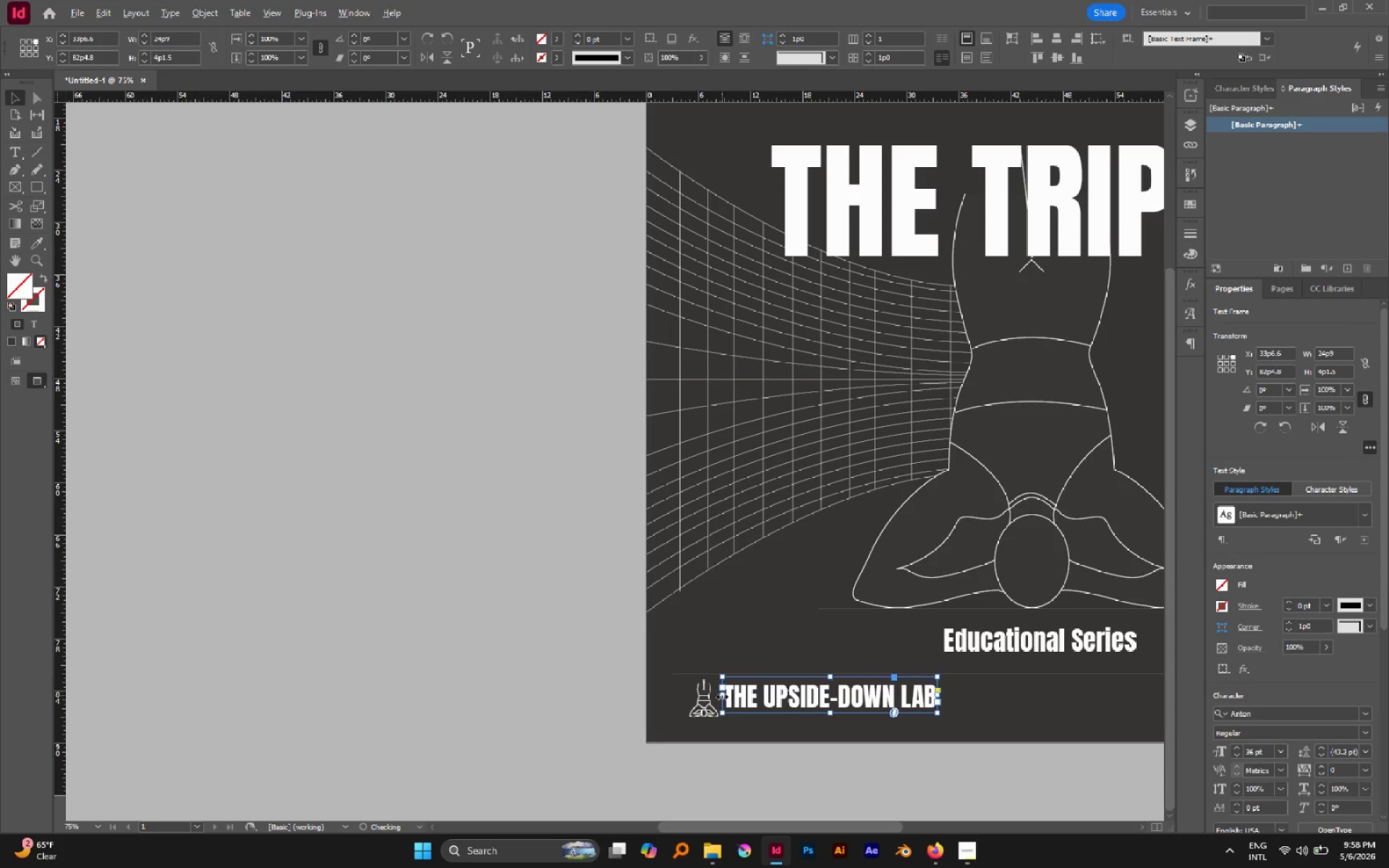 
hold_key(key=ShiftLeft, duration=1.53)
 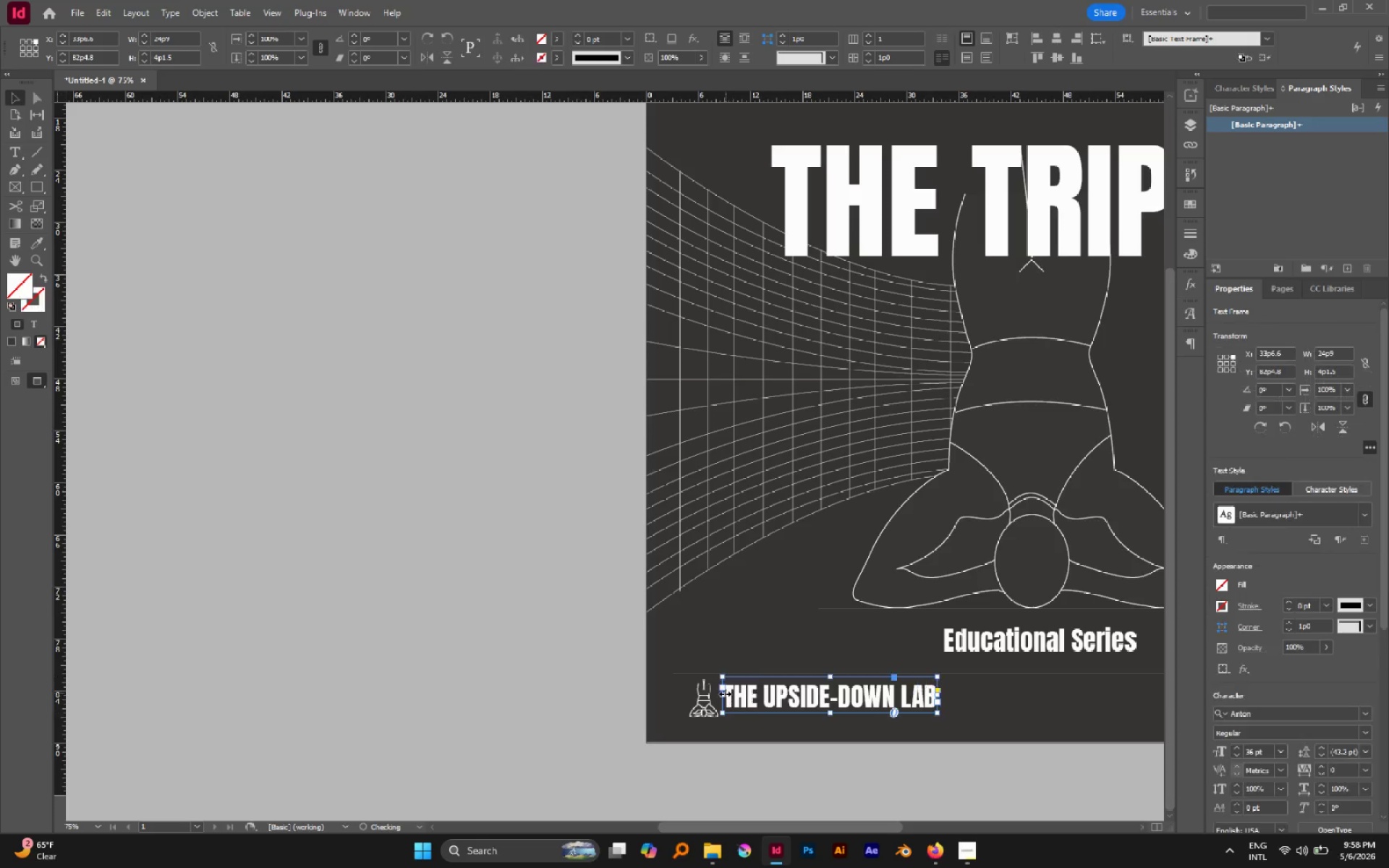 
hold_key(key=AltLeft, duration=0.55)
scroll: coordinate [723, 701], scroll_direction: up, amount: 2.0
 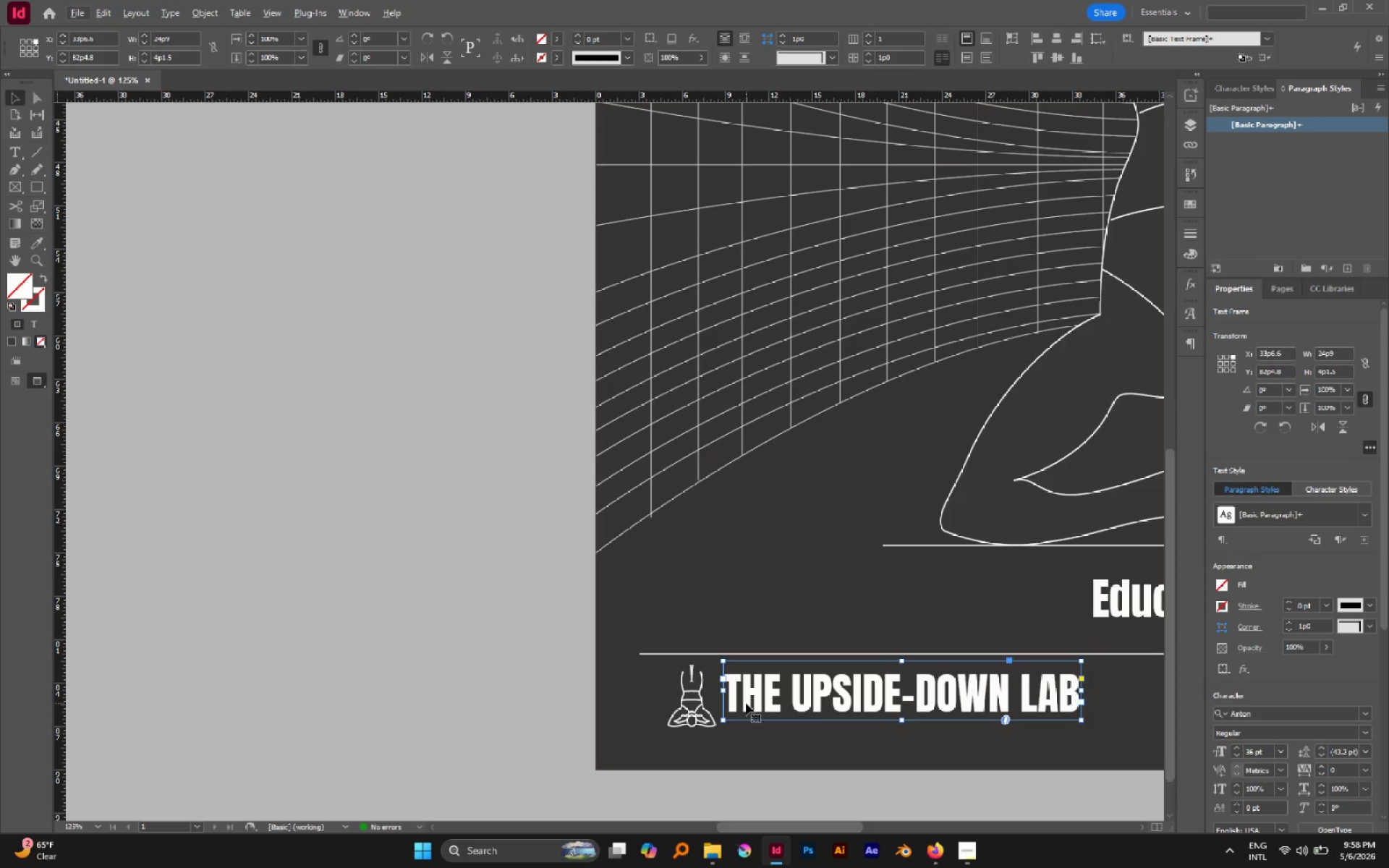 
left_click_drag(start_coordinate=[750, 704], to_coordinate=[757, 712])
 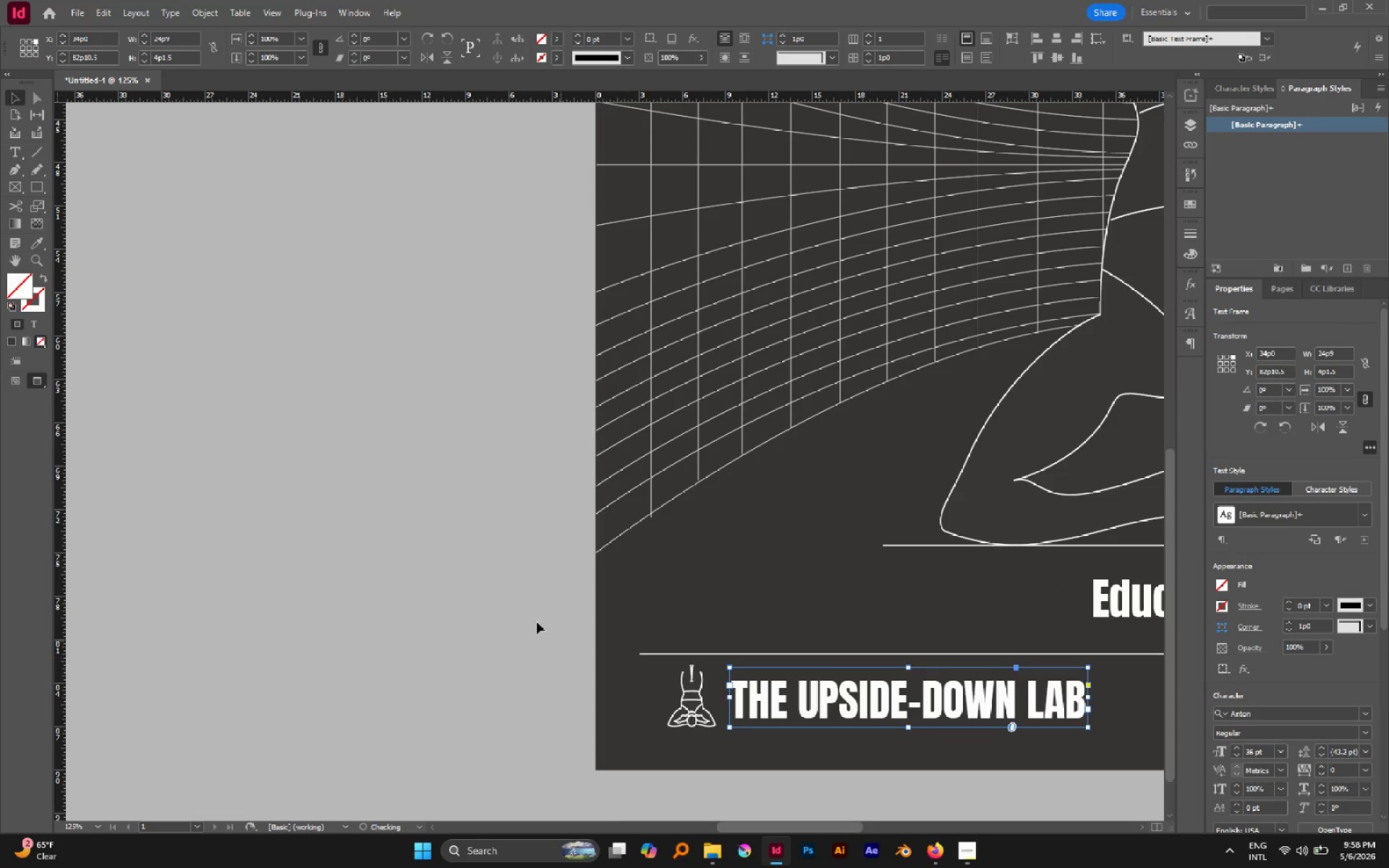 
left_click([504, 597])
 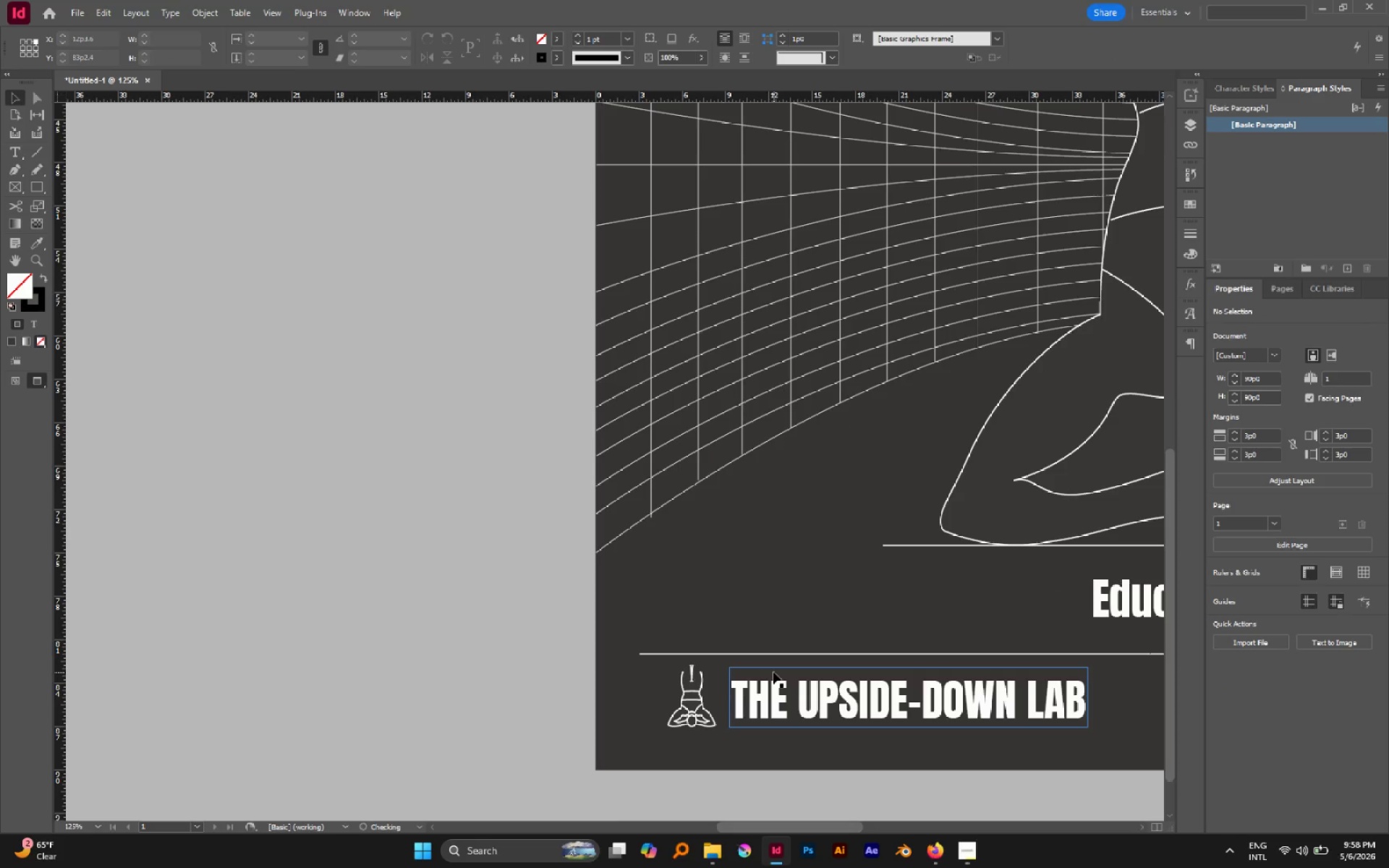 
key(W)
 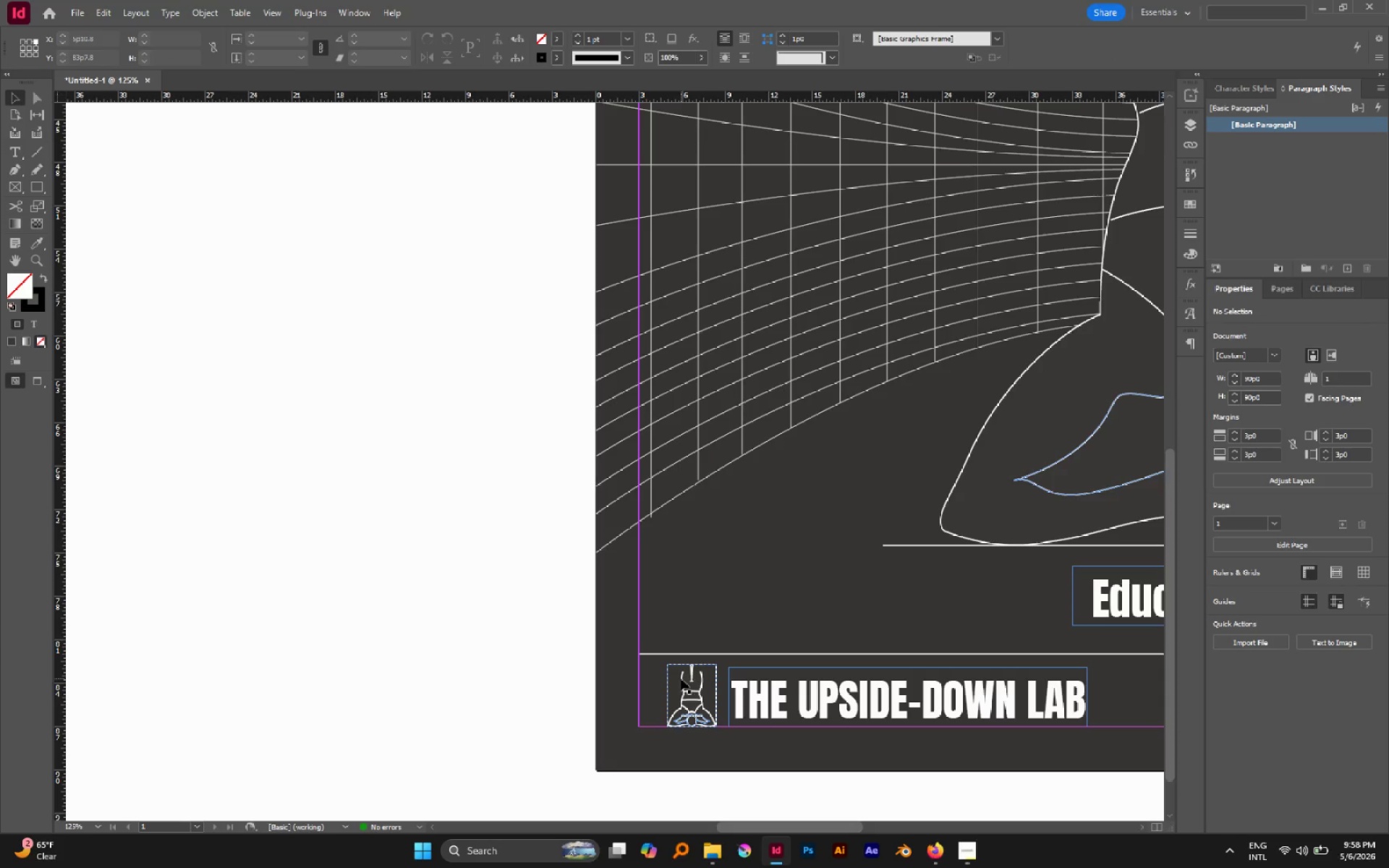 
hold_key(key=AltLeft, duration=0.41)
scroll: coordinate [689, 686], scroll_direction: up, amount: 2.0
 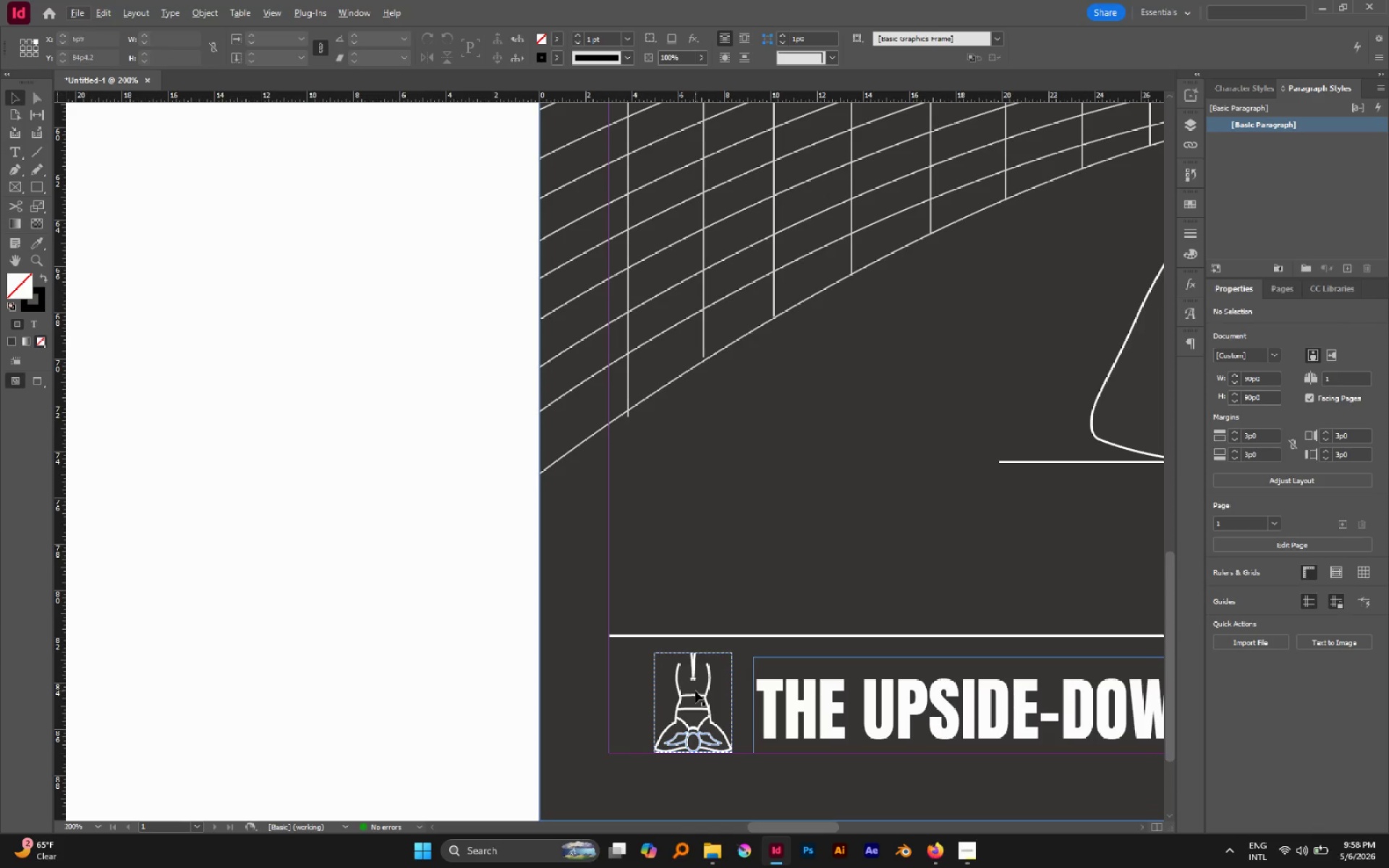 
hold_key(key=ShiftLeft, duration=1.45)
left_click([695, 691])
 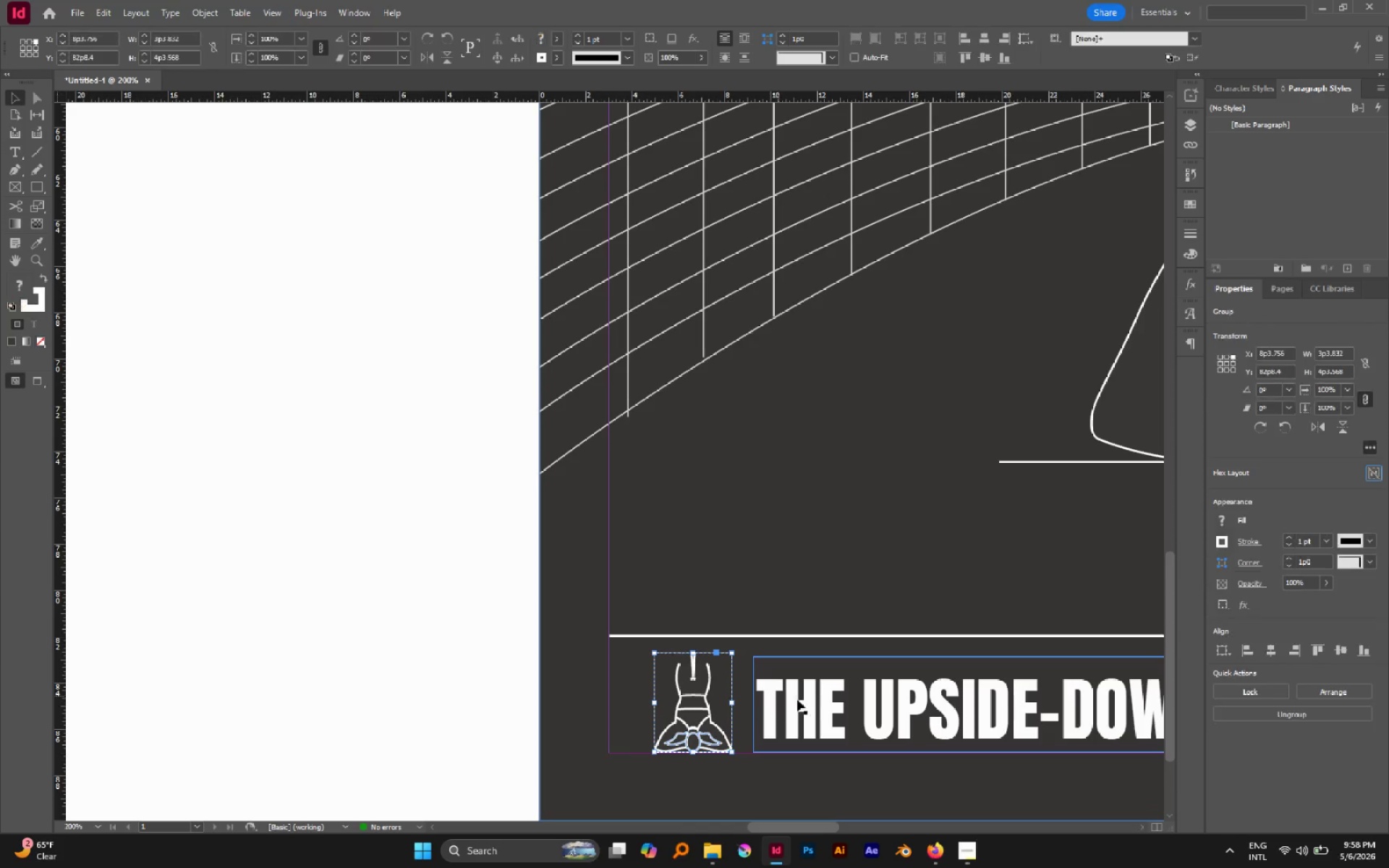 
left_click([808, 701])
 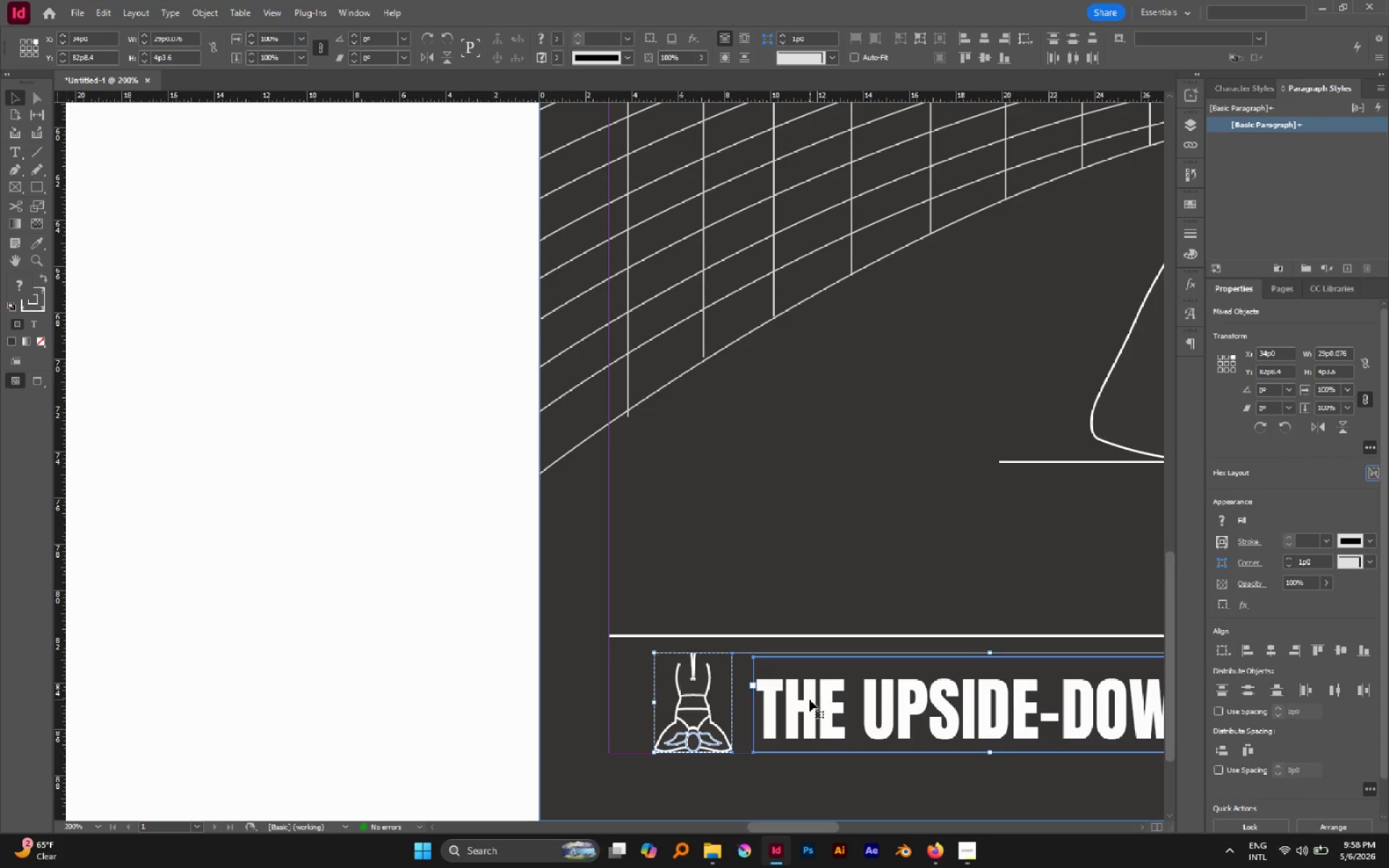 
left_click_drag(start_coordinate=[810, 699], to_coordinate=[784, 692])
 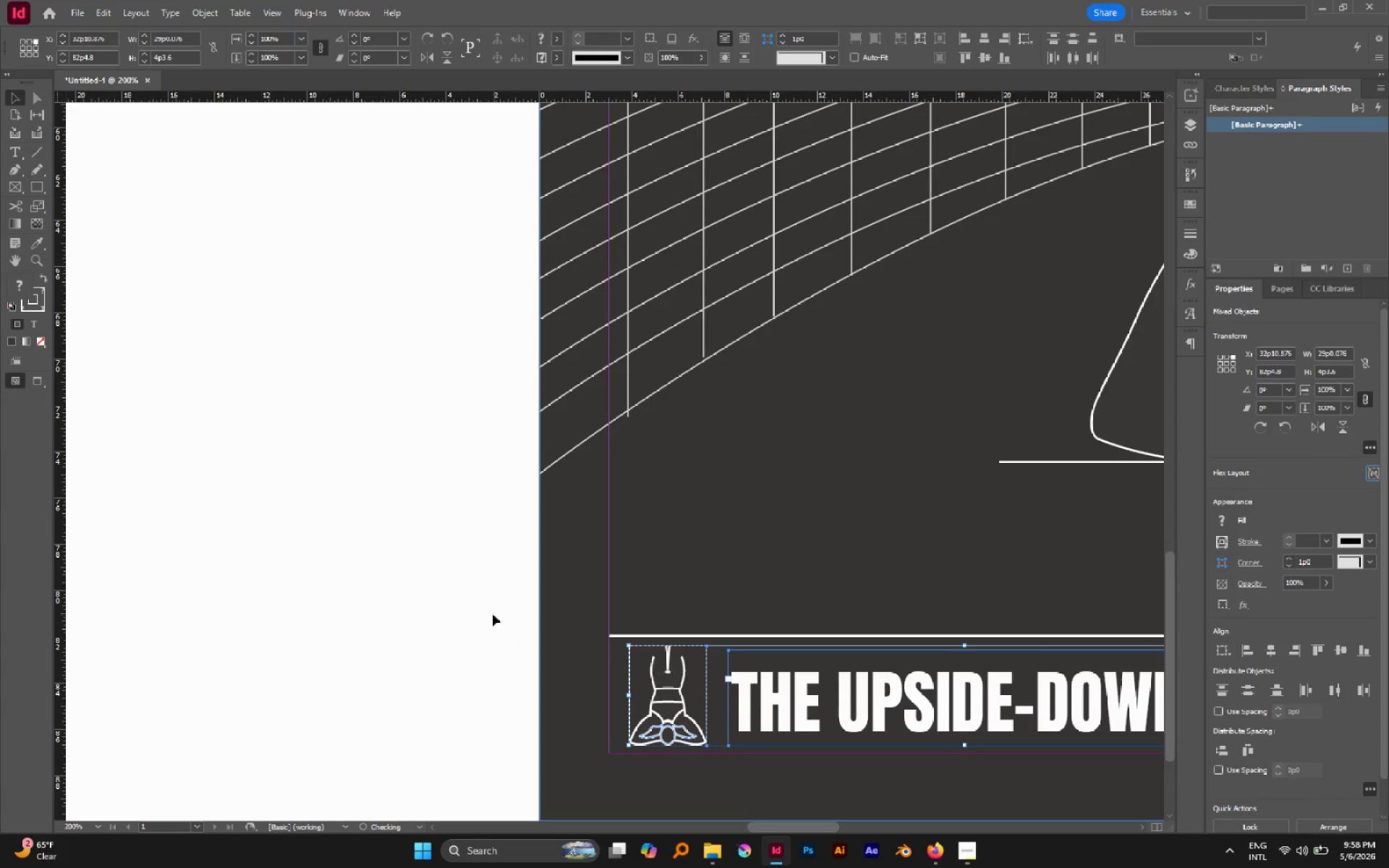 
hold_key(key=AltLeft, duration=0.83)
scroll: coordinate [493, 614], scroll_direction: down, amount: 4.0
 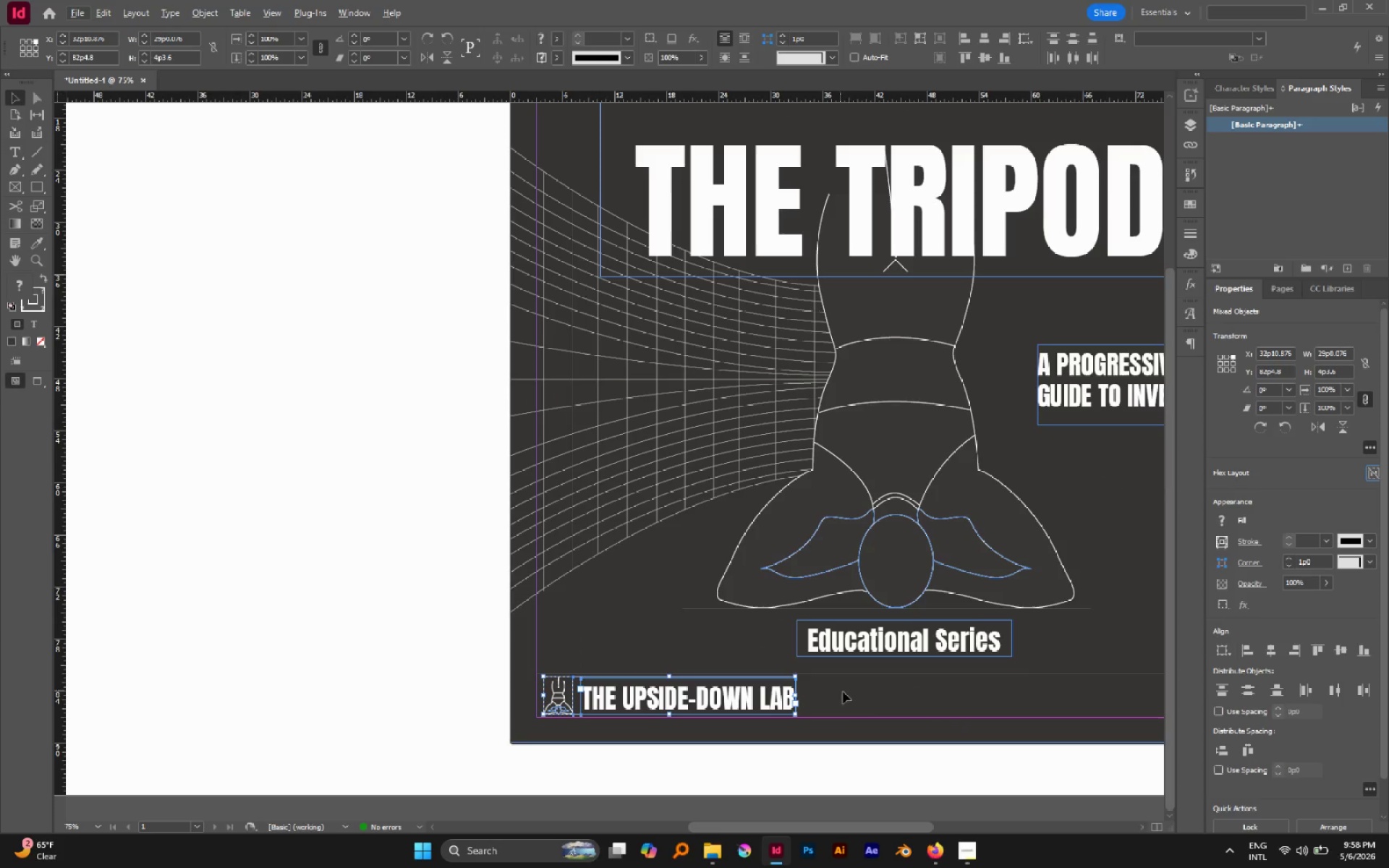 
hold_key(key=Space, duration=0.67)
 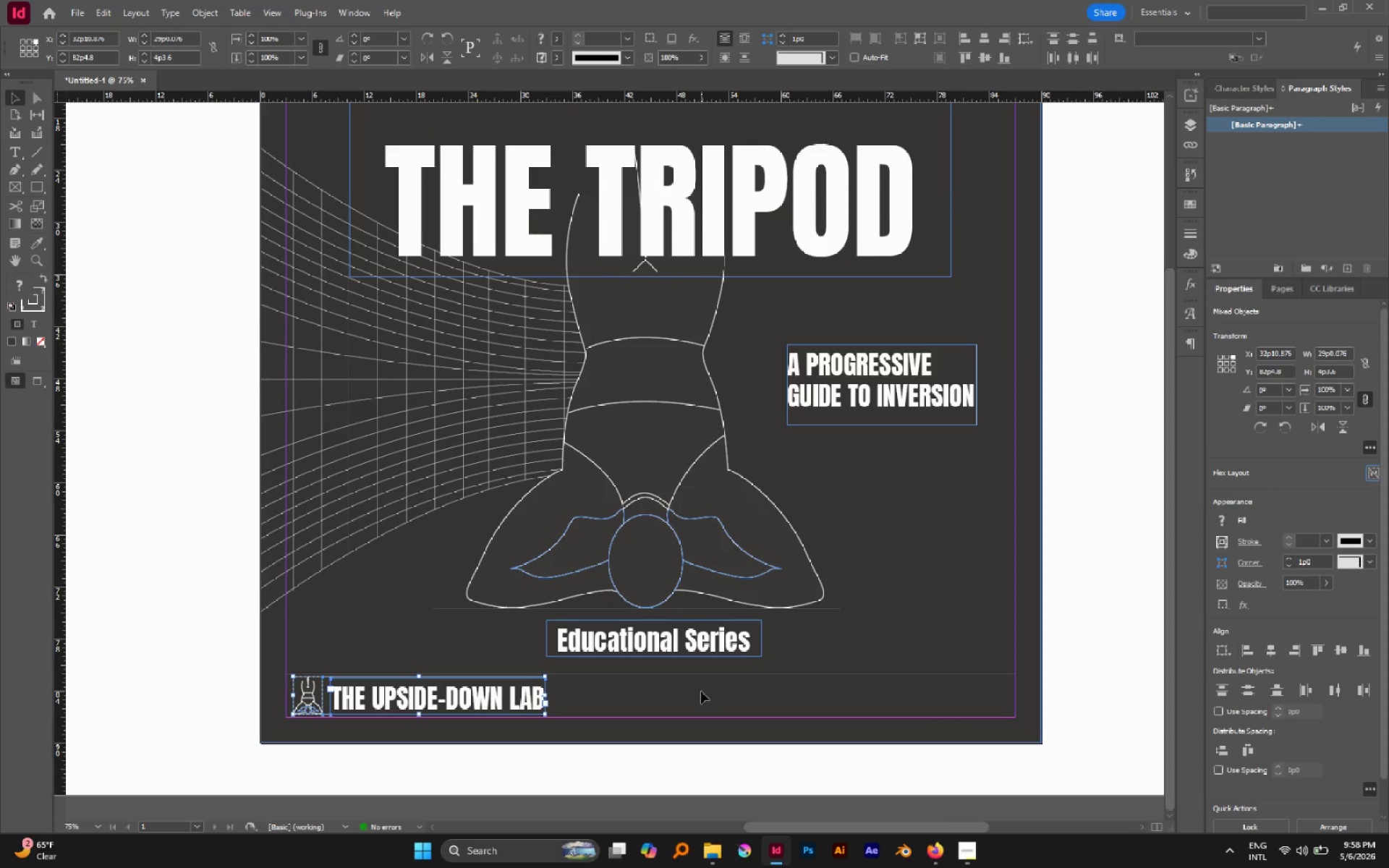 
left_click_drag(start_coordinate=[880, 702], to_coordinate=[630, 693])
 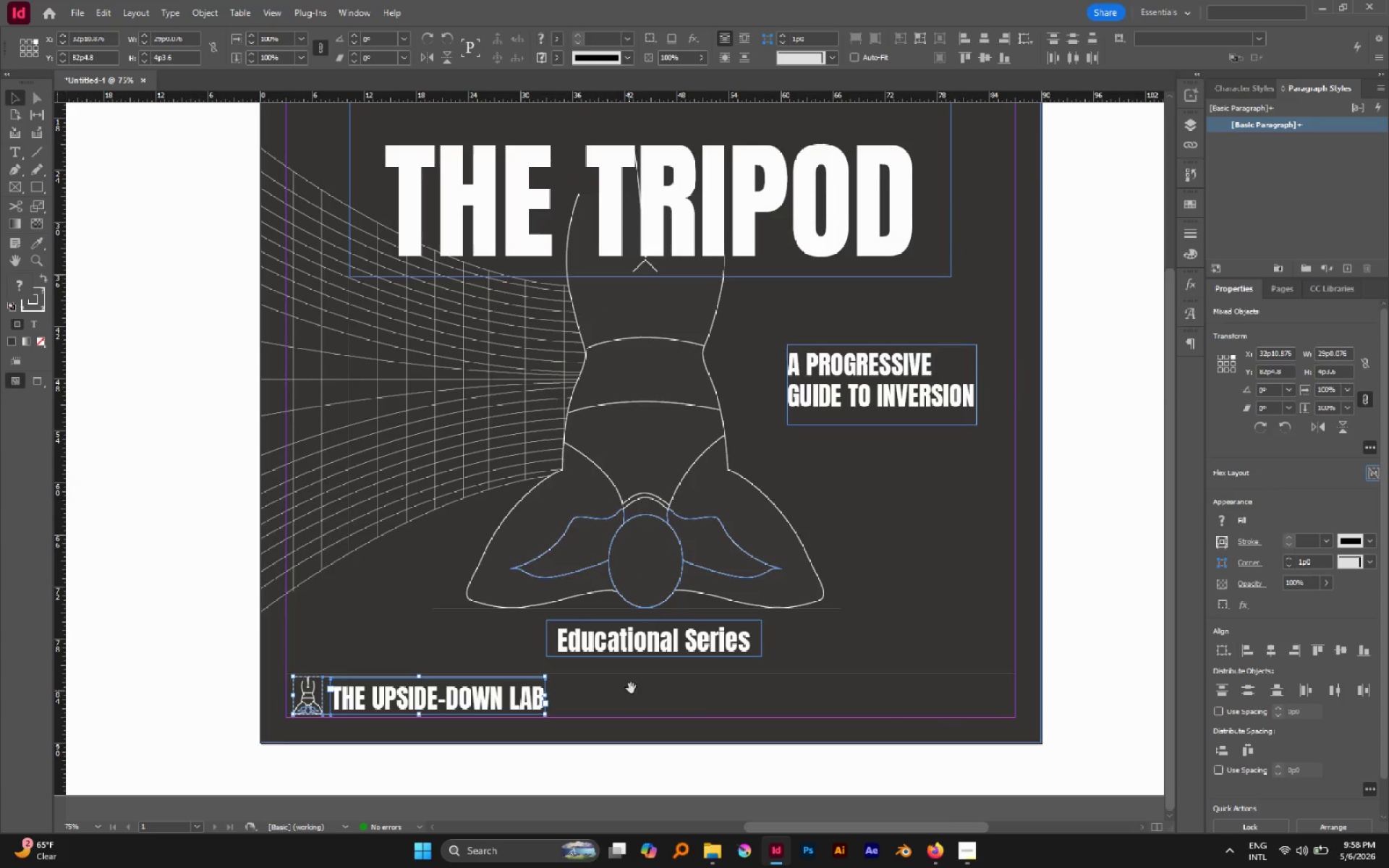 
hold_key(key=Space, duration=15.28)
 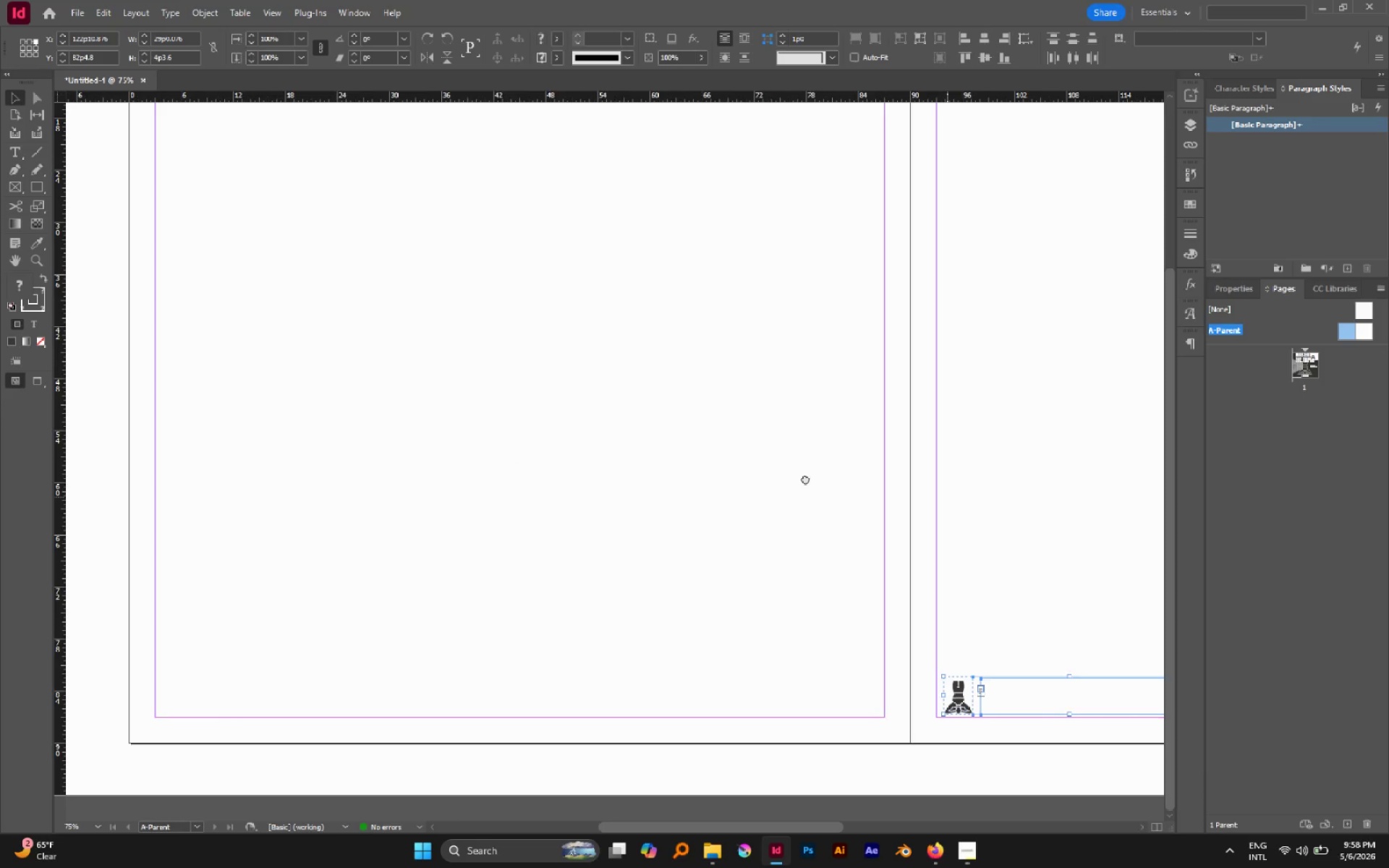 
left_click([790, 746])
 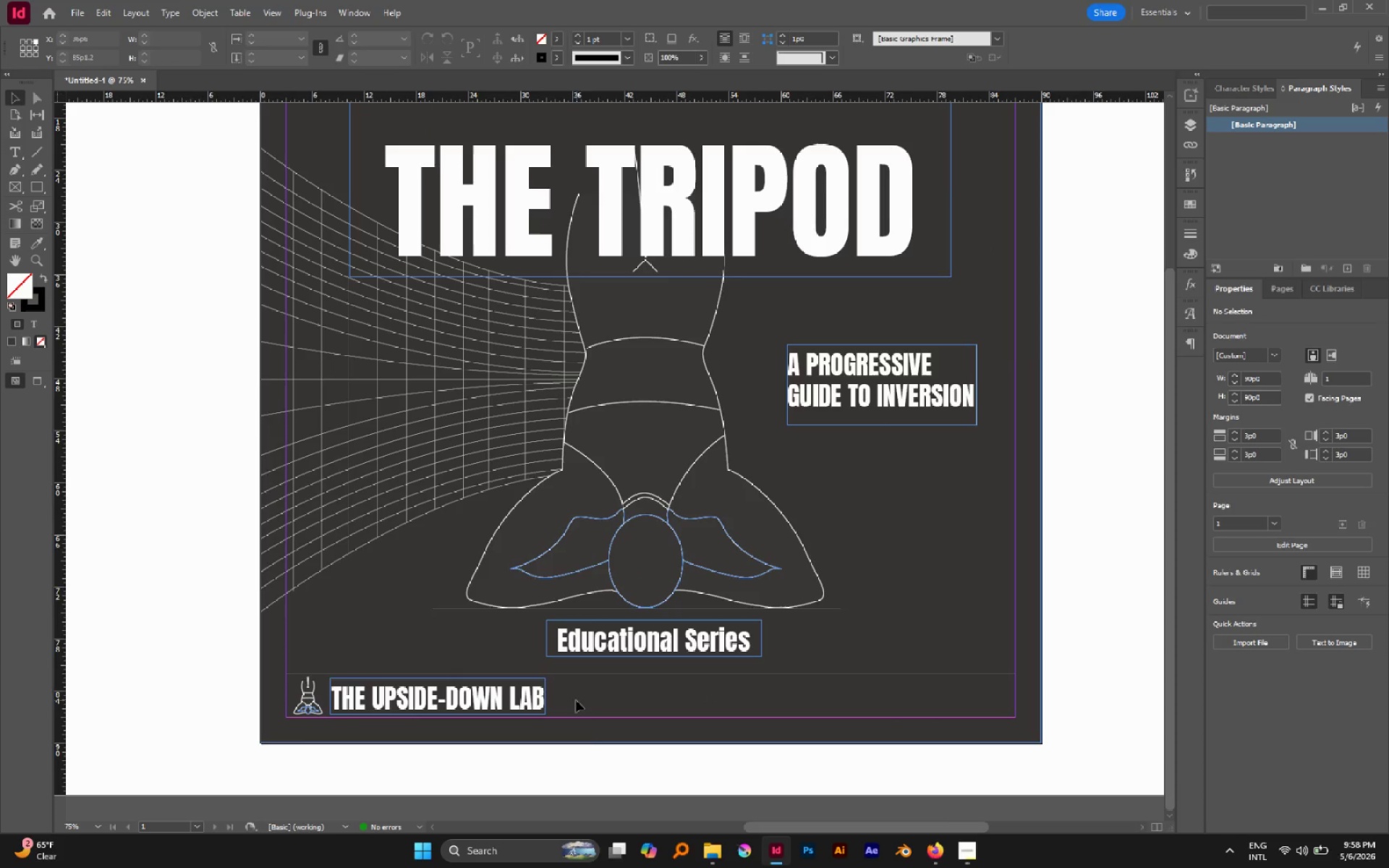 
left_click_drag(start_coordinate=[583, 745], to_coordinate=[301, 686])
 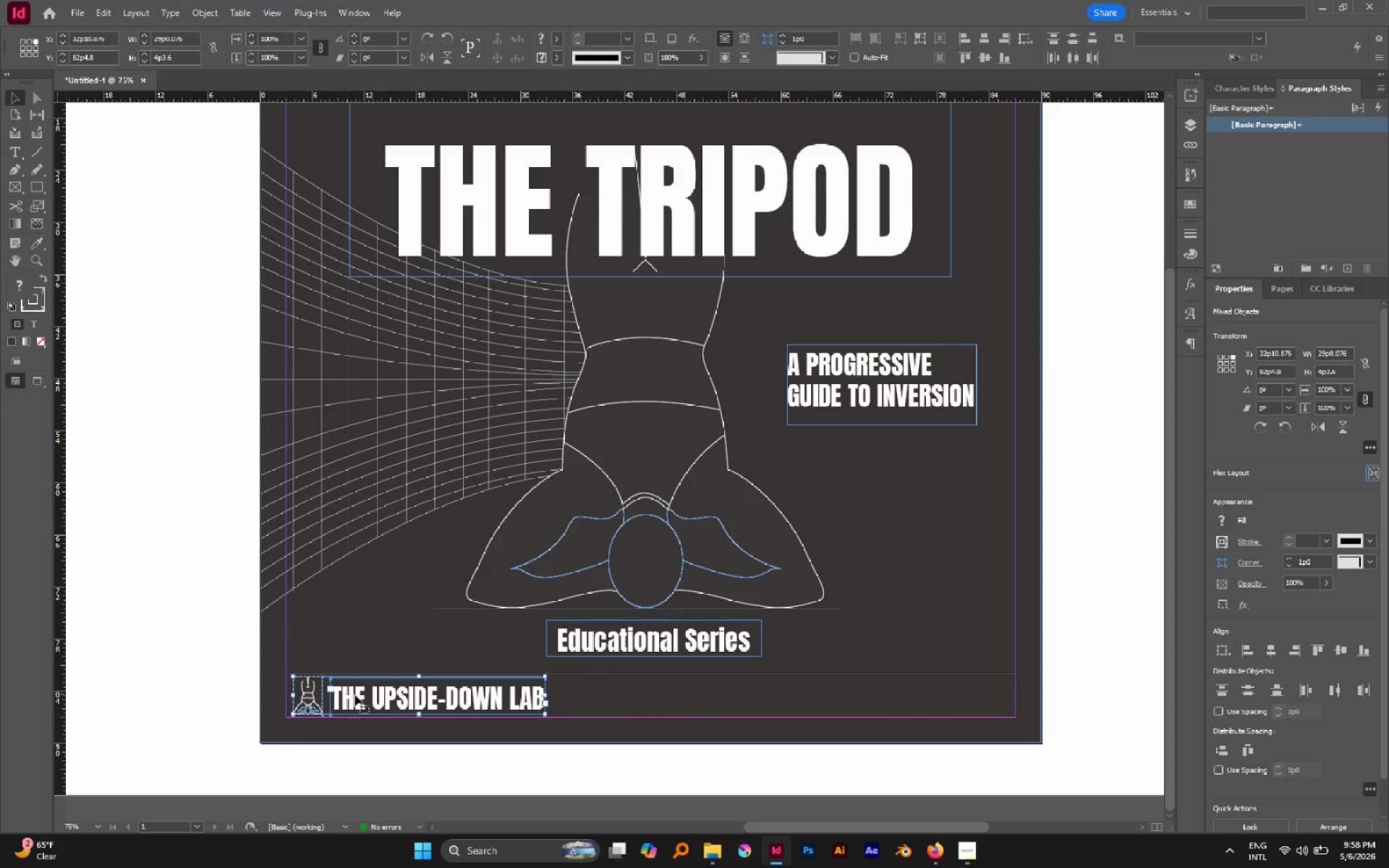 
key(Control+C)
 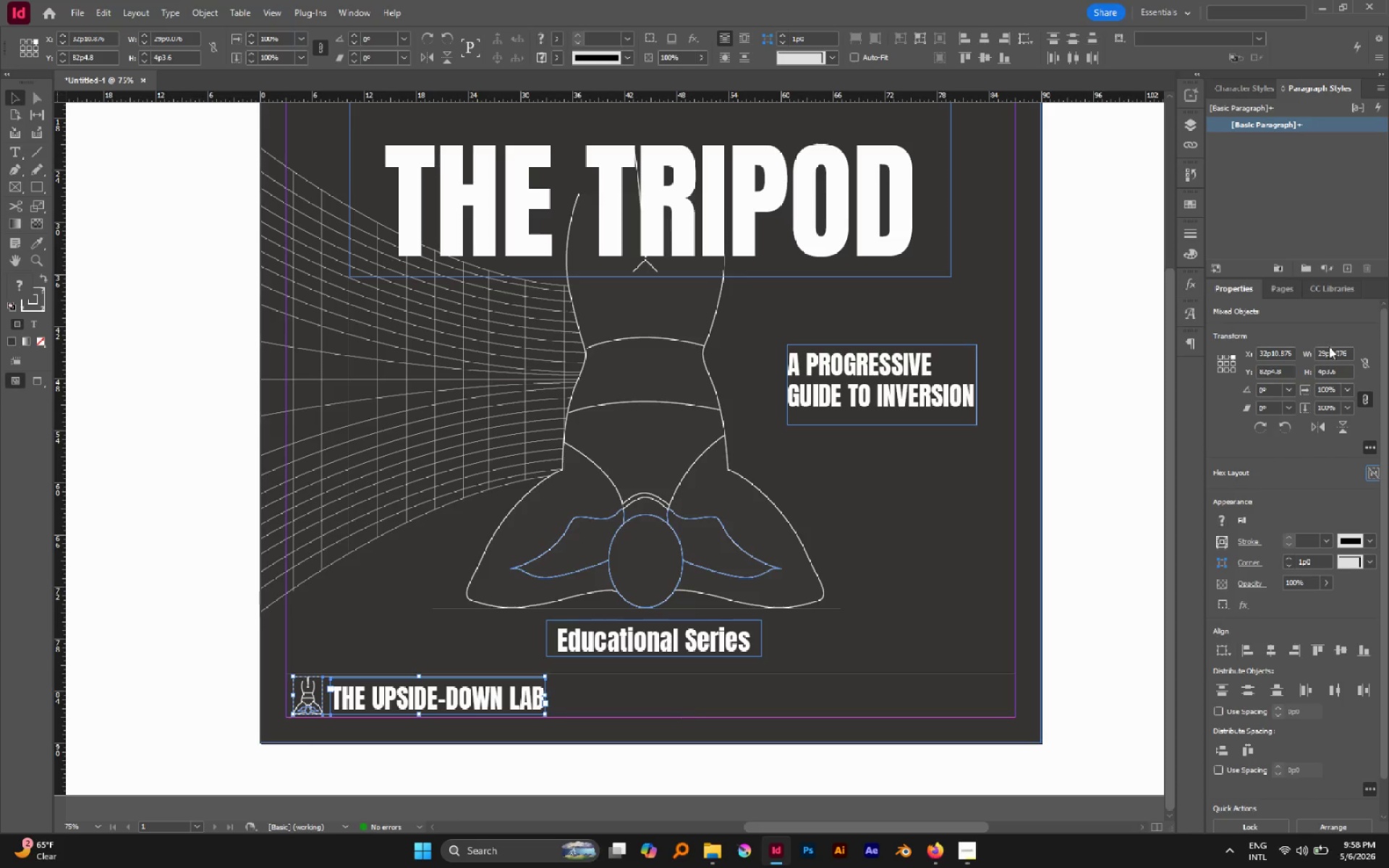 
left_click([1293, 297])
 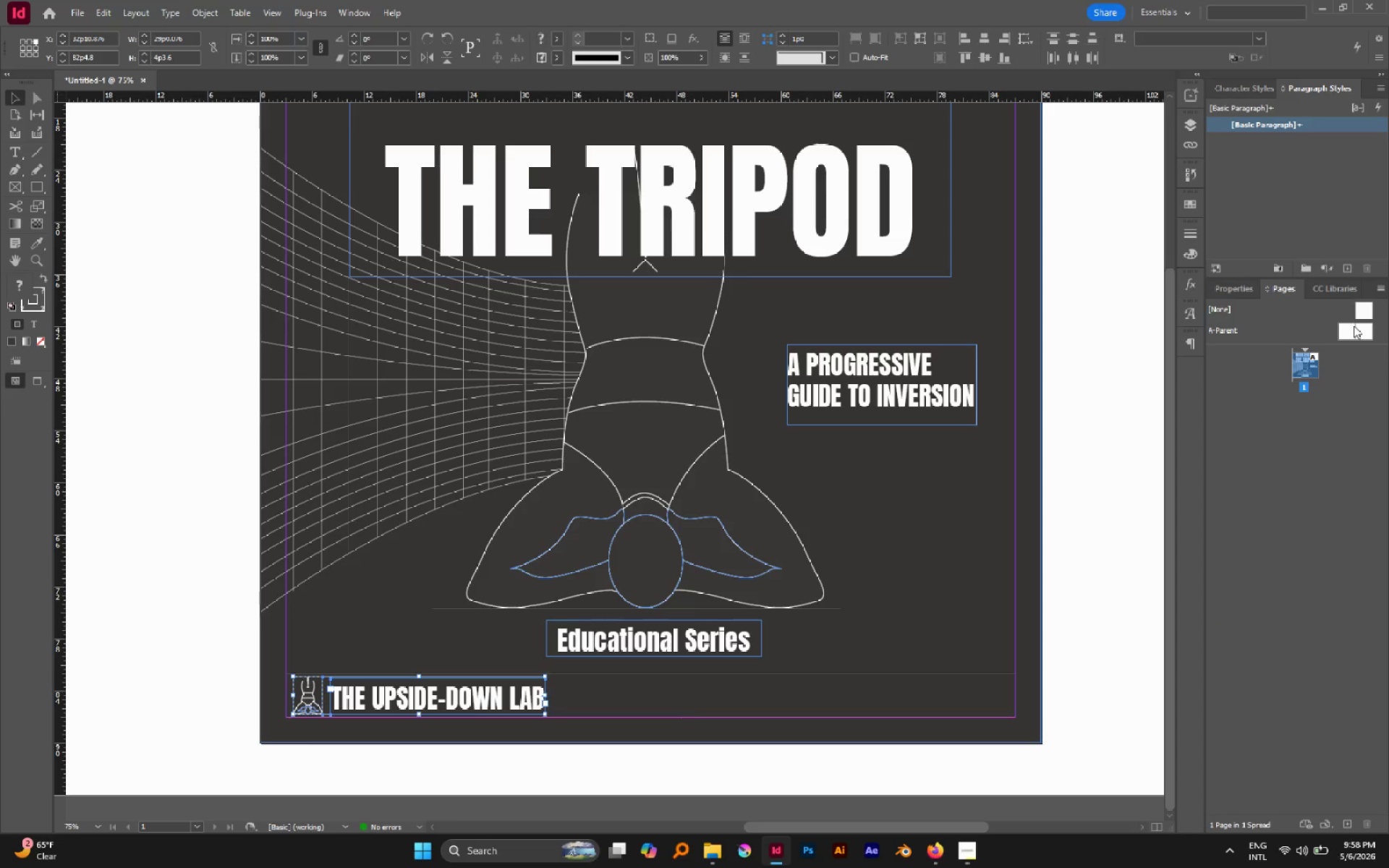 
double_click([1347, 326])
 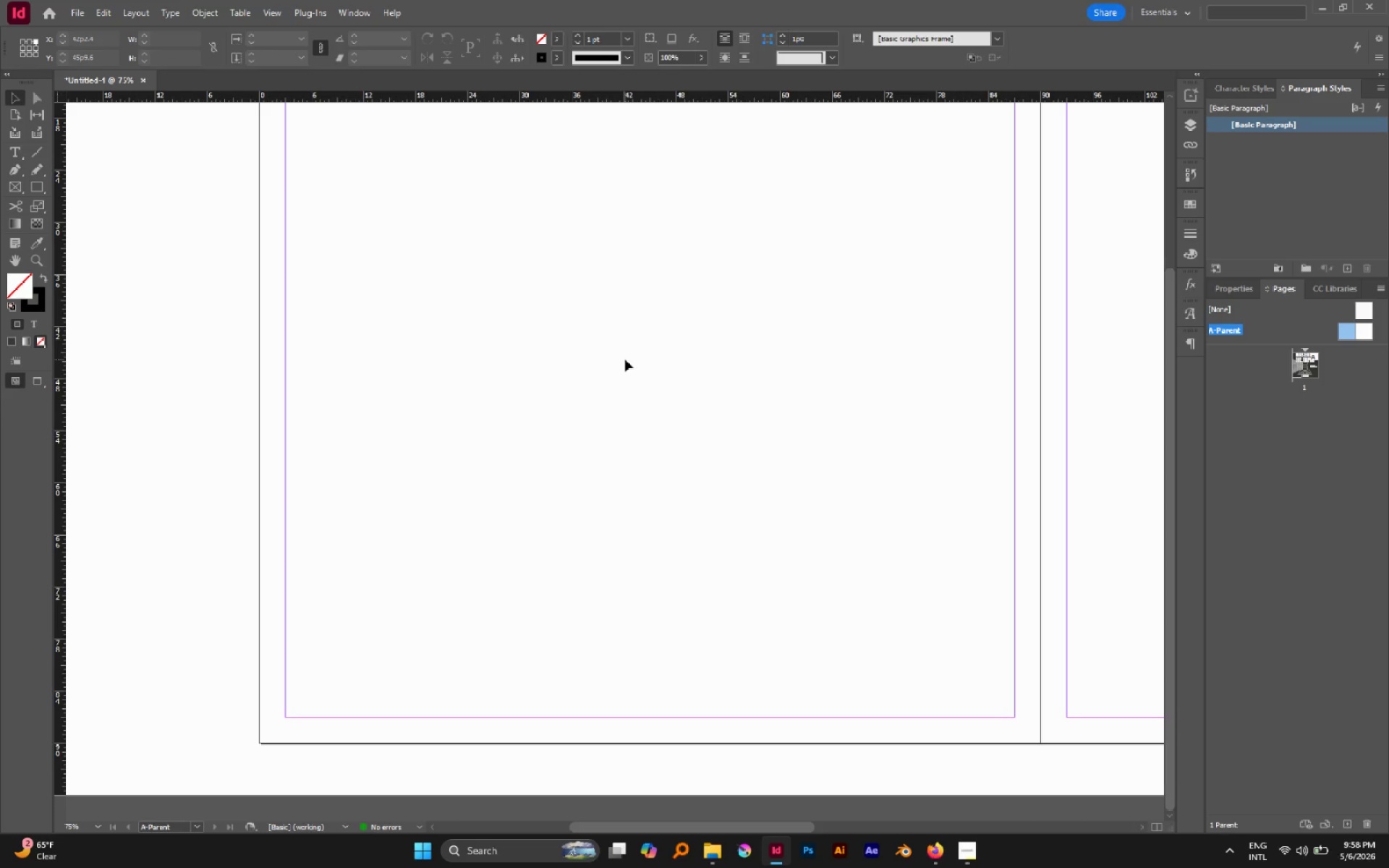 
left_click([625, 359])
 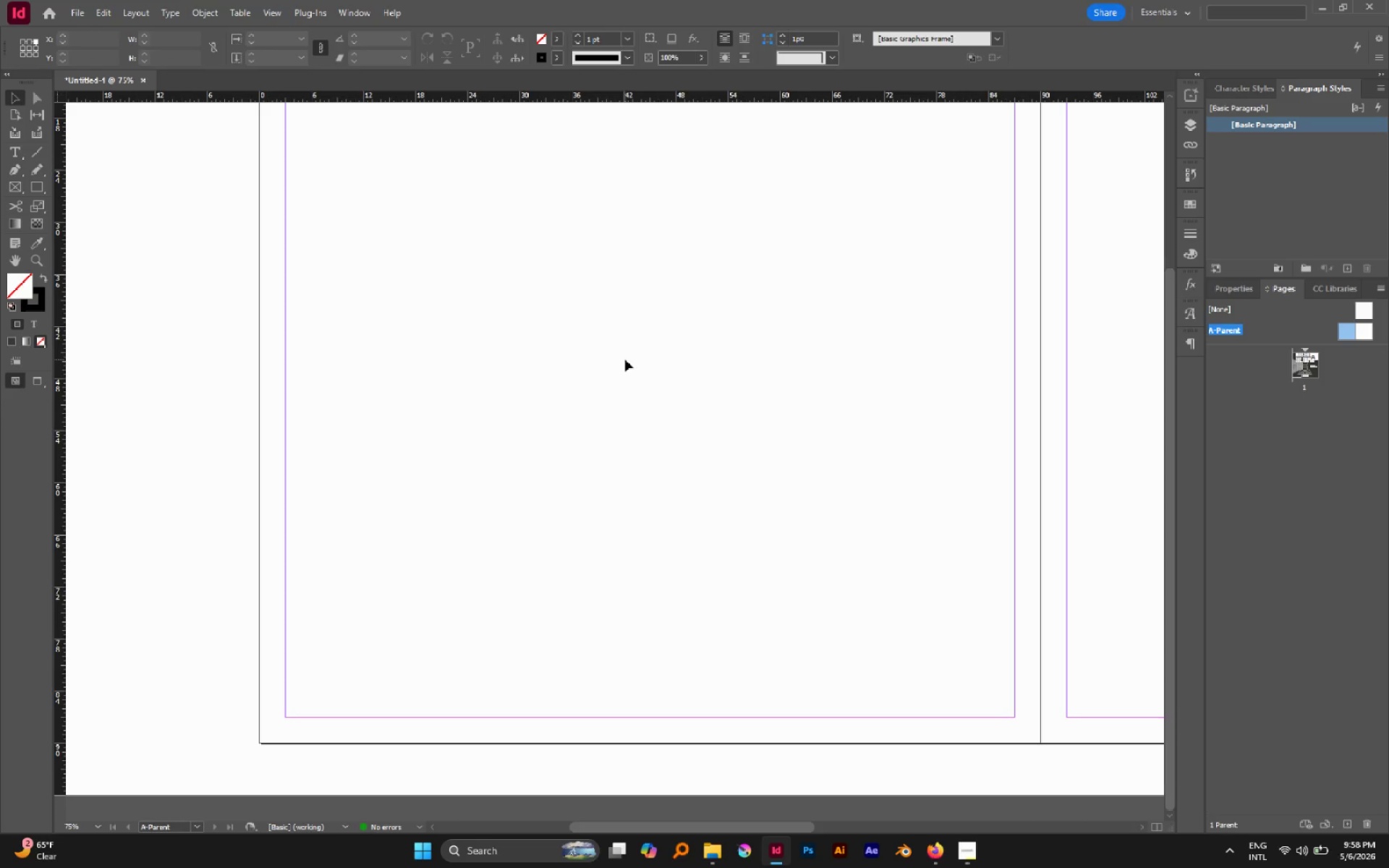 
key(Control+V)
 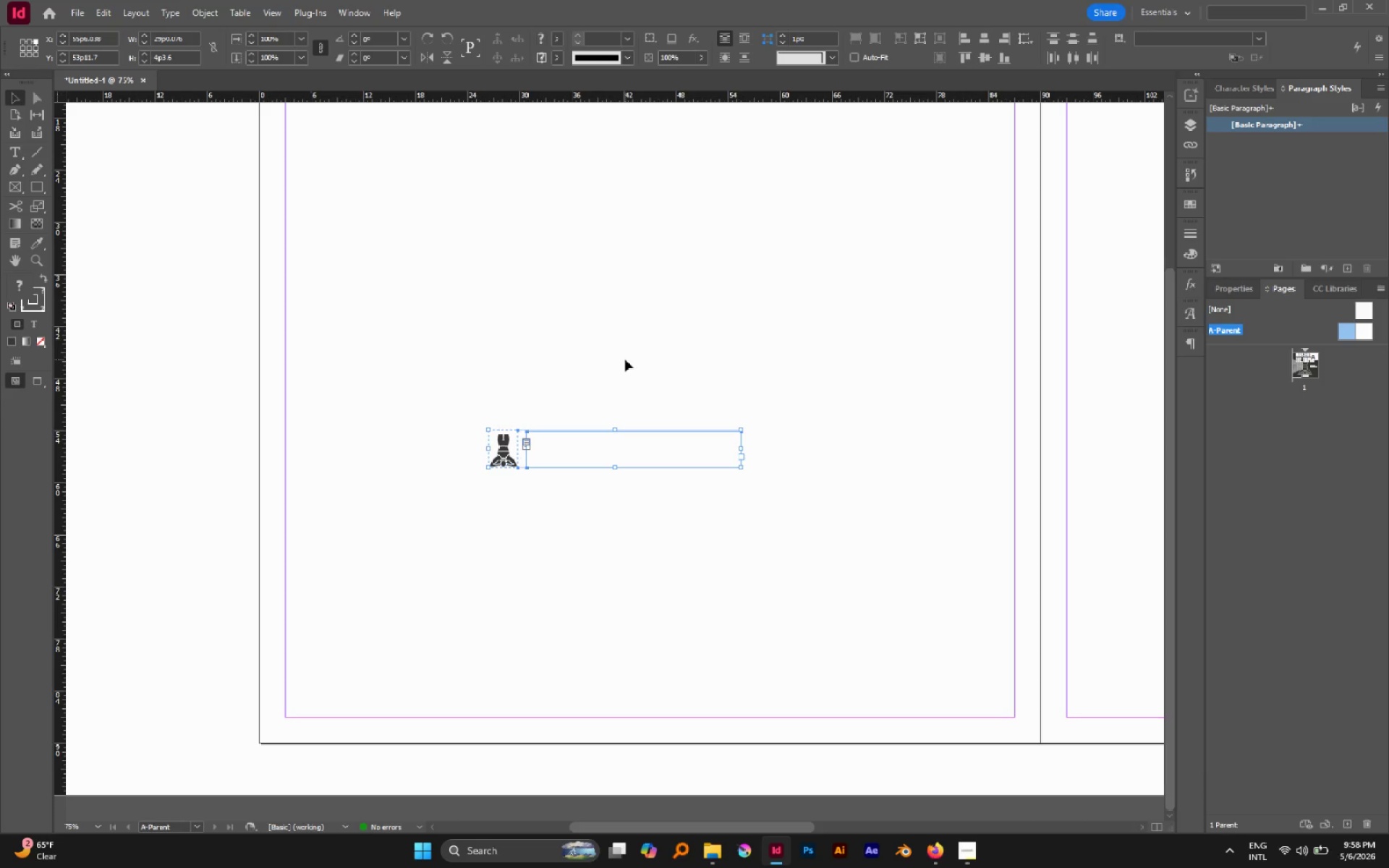 
key(Control+Z)
 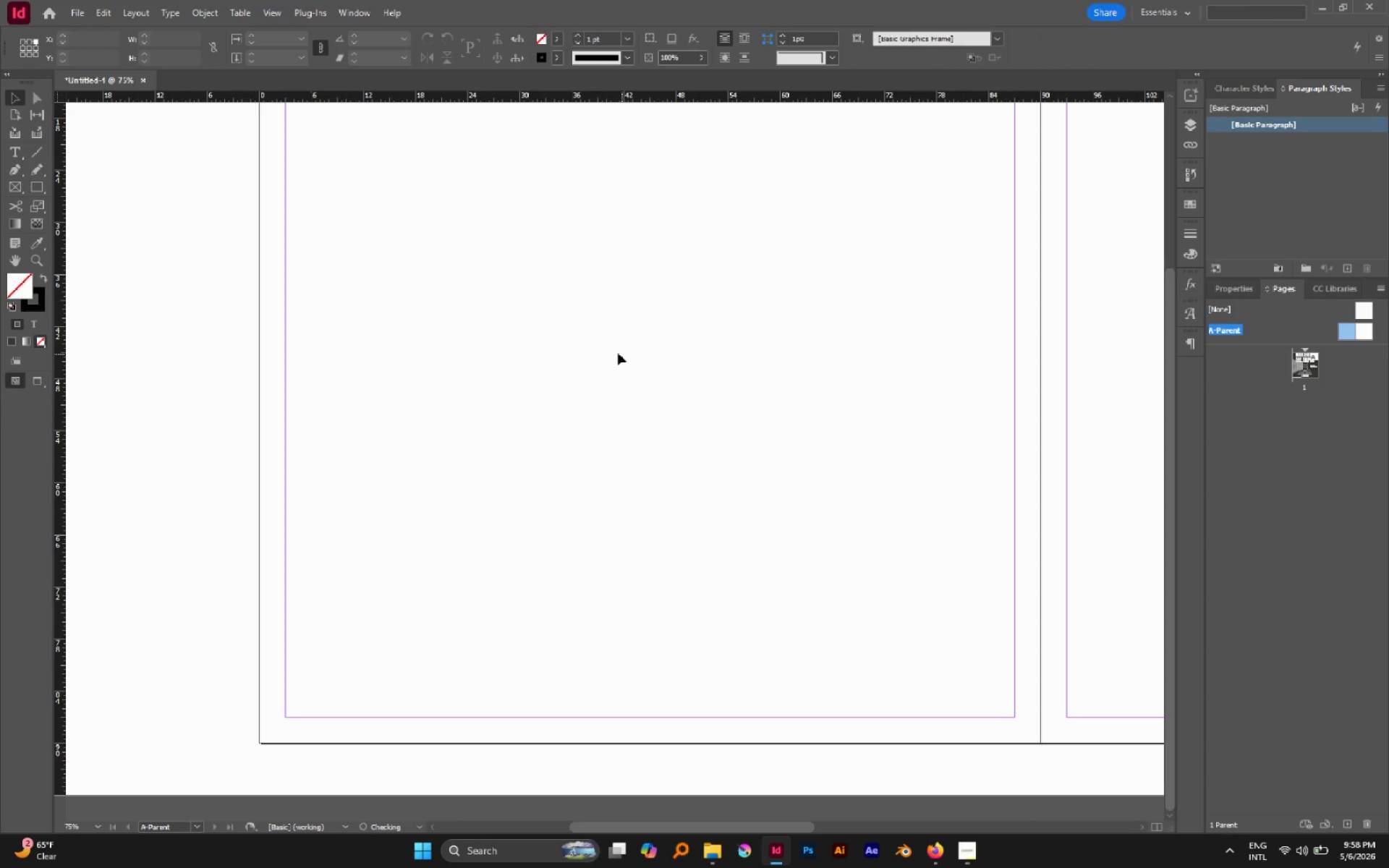 
key(Alt+Control+Shift+V)
 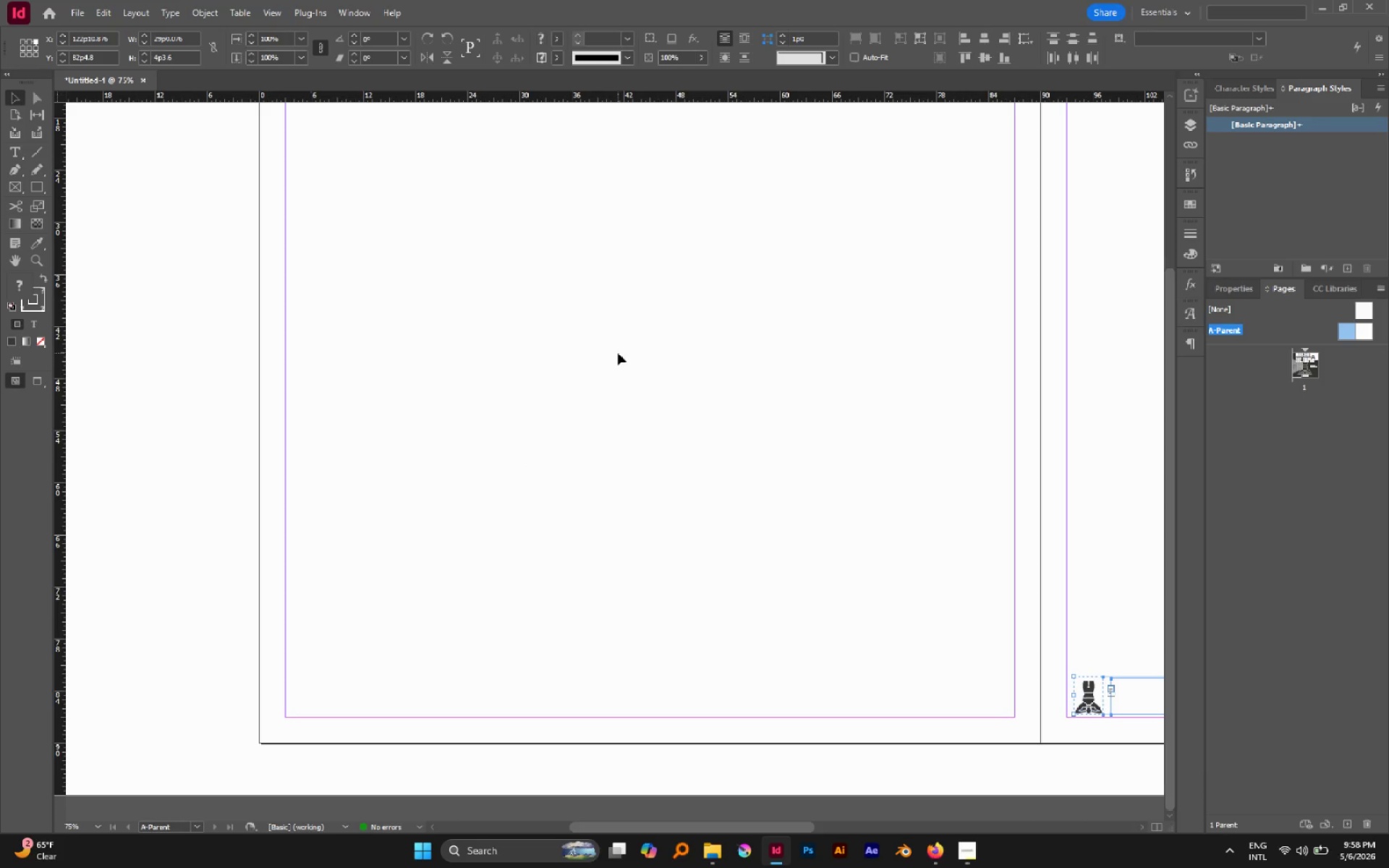 
hold_key(key=Space, duration=0.67)
 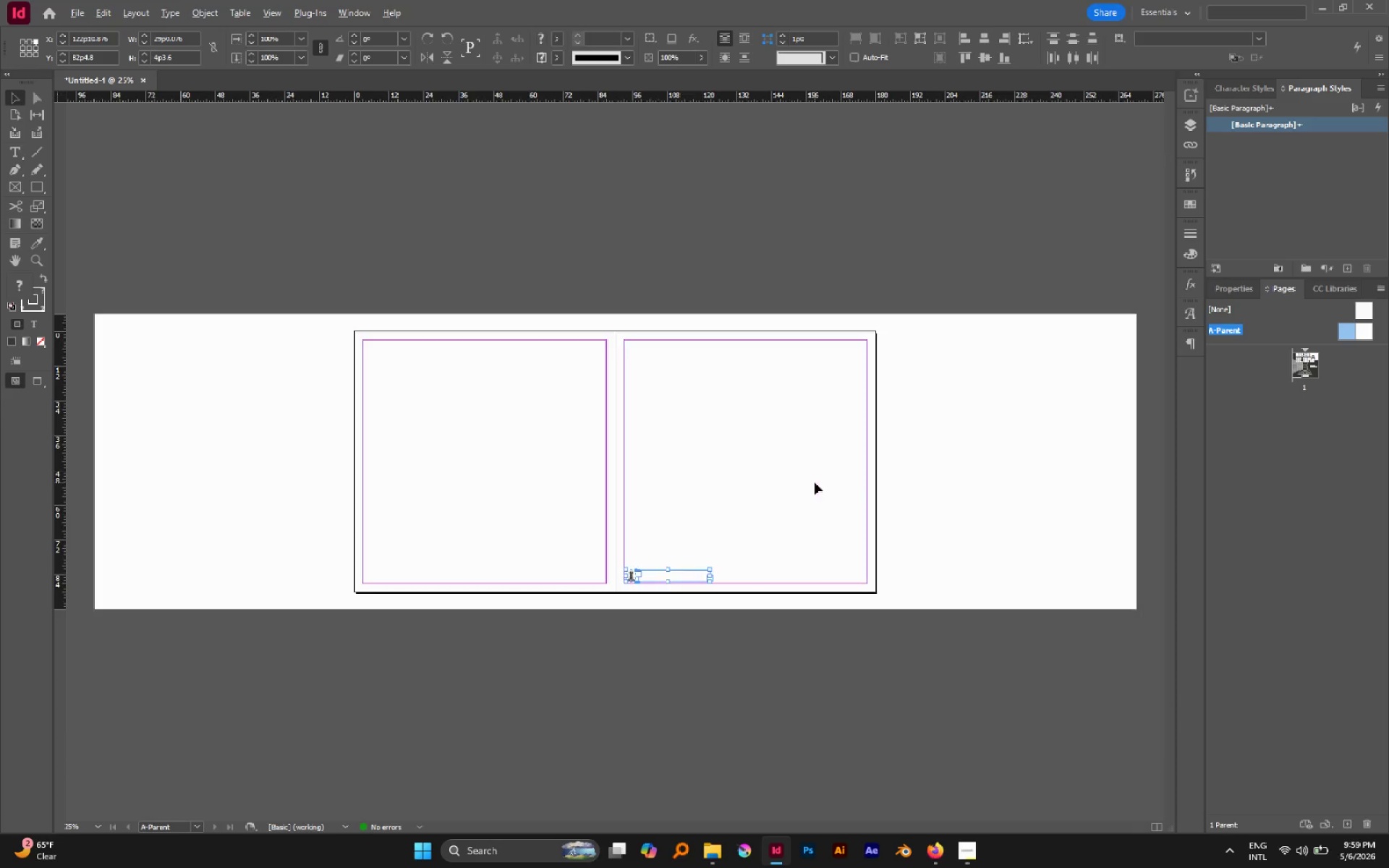 
left_click_drag(start_coordinate=[947, 497], to_coordinate=[800, 478])
 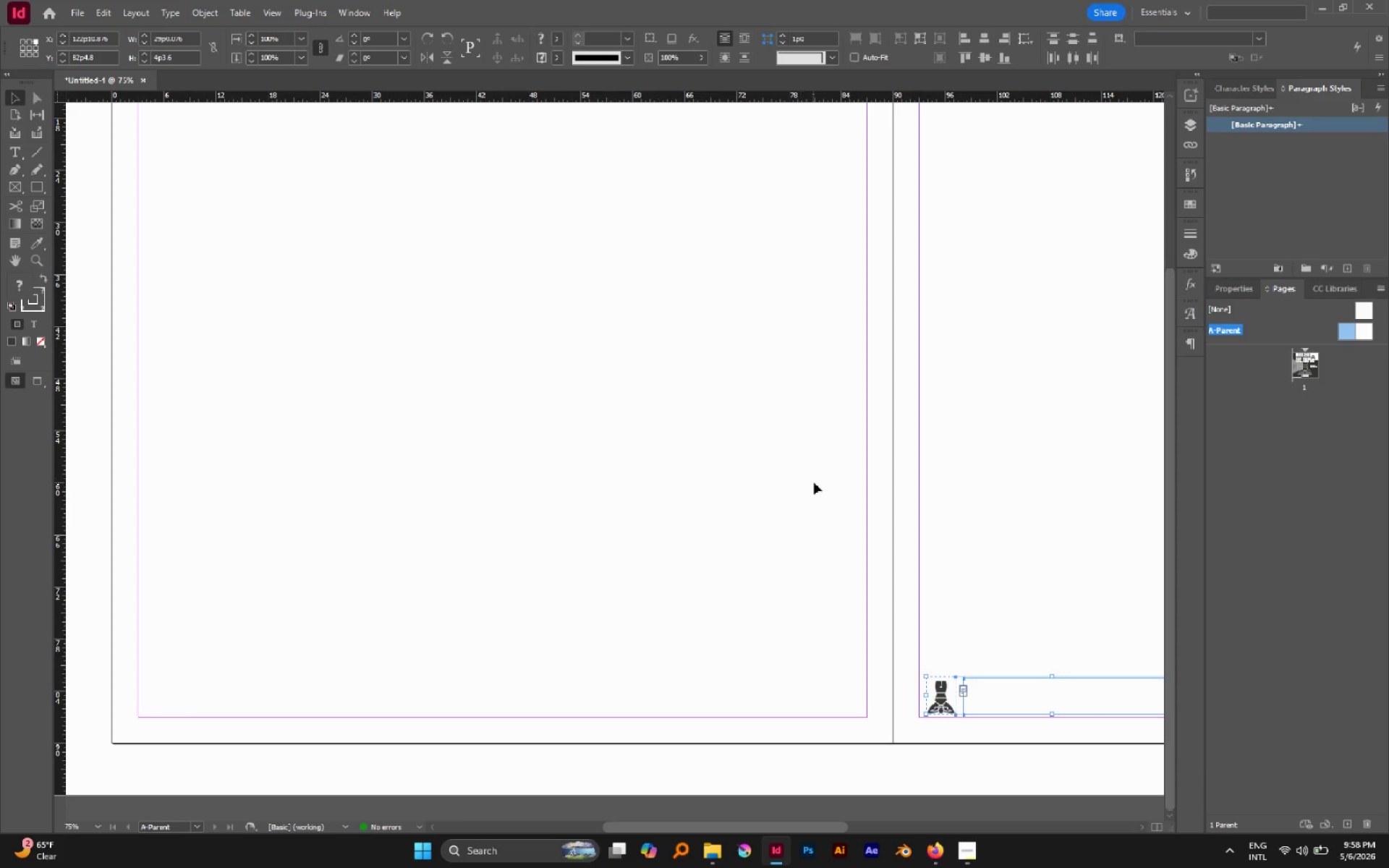 
hold_key(key=AltLeft, duration=0.39)
scroll: coordinate [815, 482], scroll_direction: down, amount: 2.0
 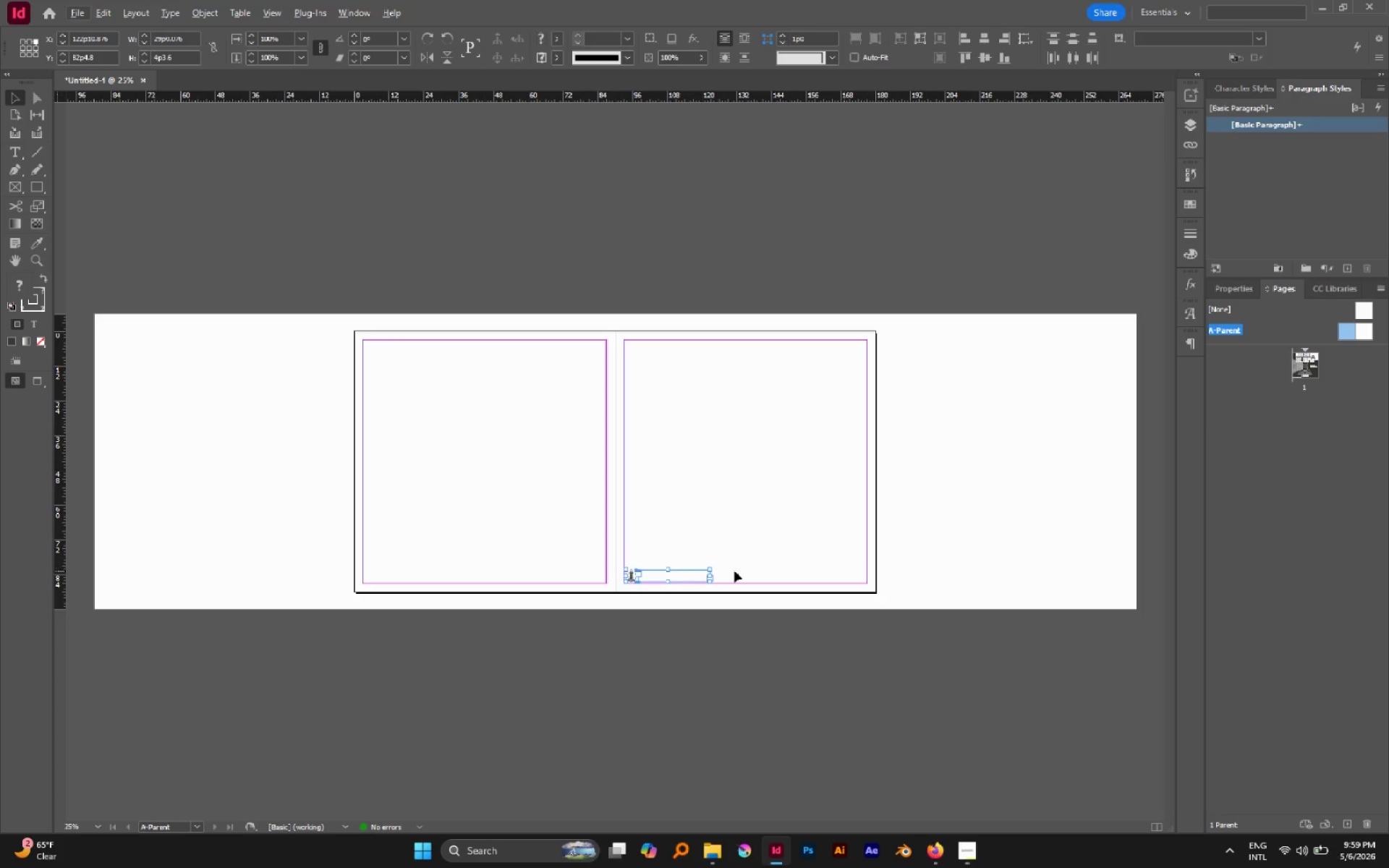 
hold_key(key=AltLeft, duration=0.67)
scroll: coordinate [497, 564], scroll_direction: down, amount: 1.0
 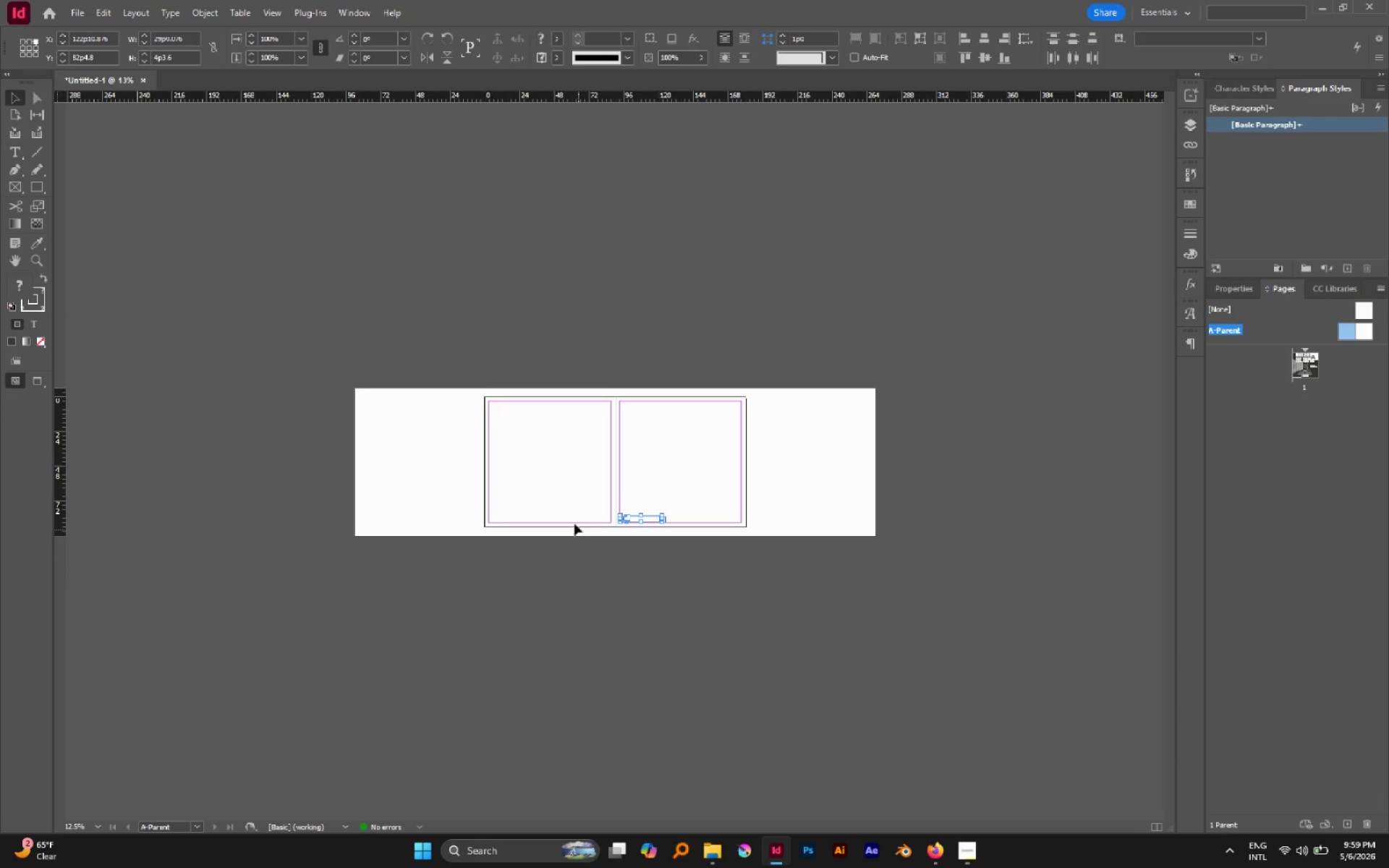 
hold_key(key=AltLeft, duration=0.52)
scroll: coordinate [567, 519], scroll_direction: up, amount: 1.0
 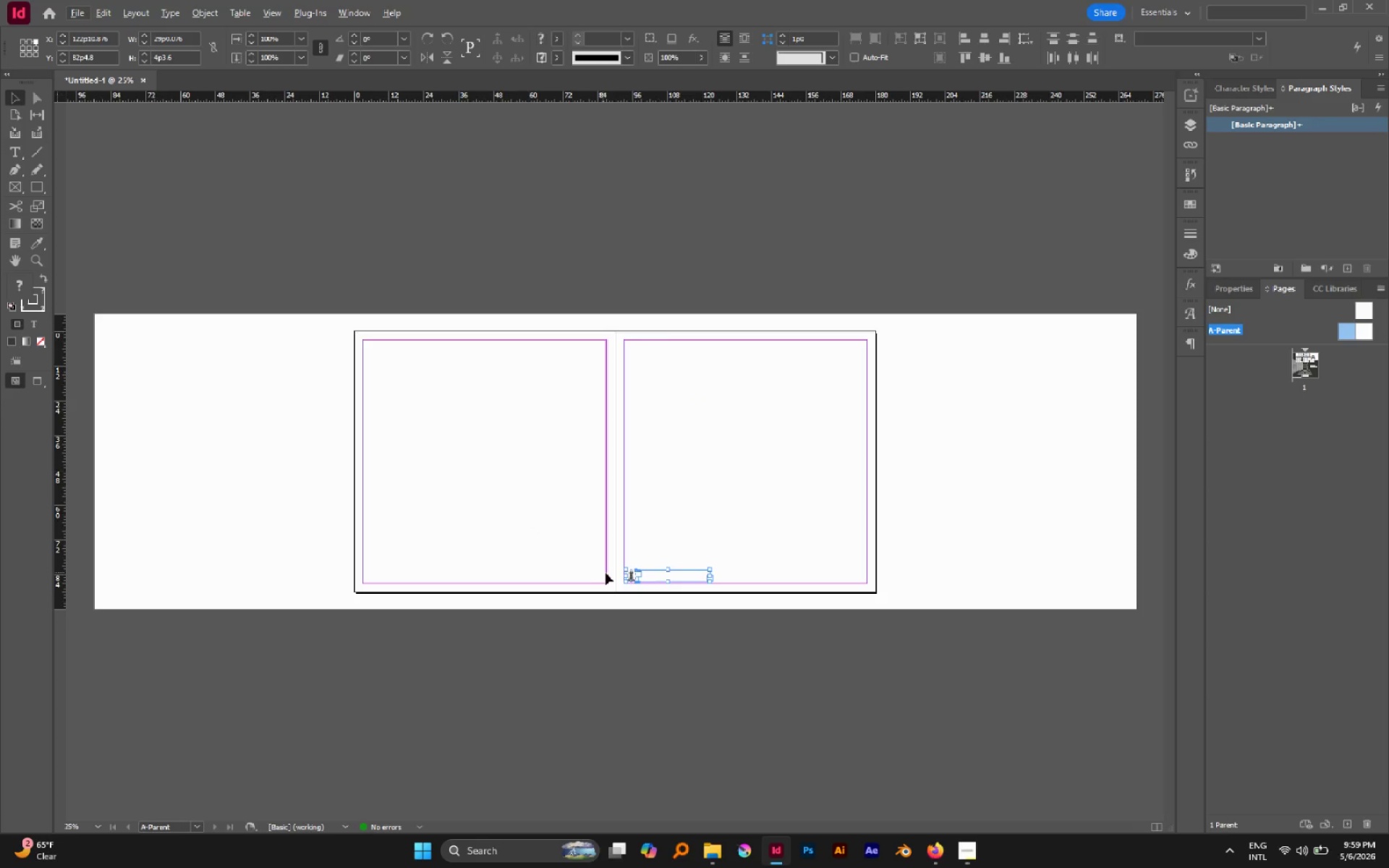 
hold_key(key=AltLeft, duration=0.36)
 